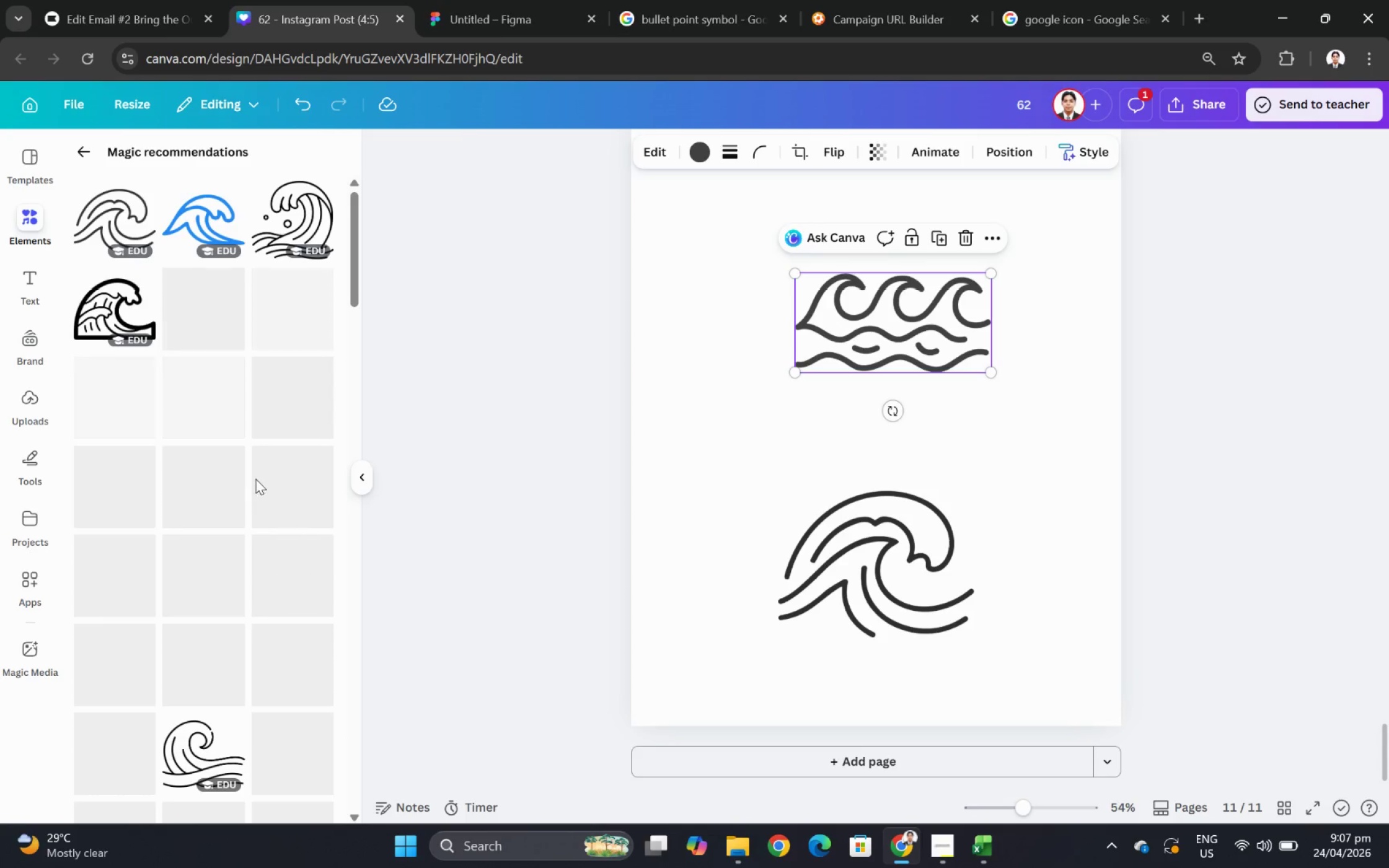 
scroll: coordinate [288, 432], scroll_direction: down, amount: 5.0
 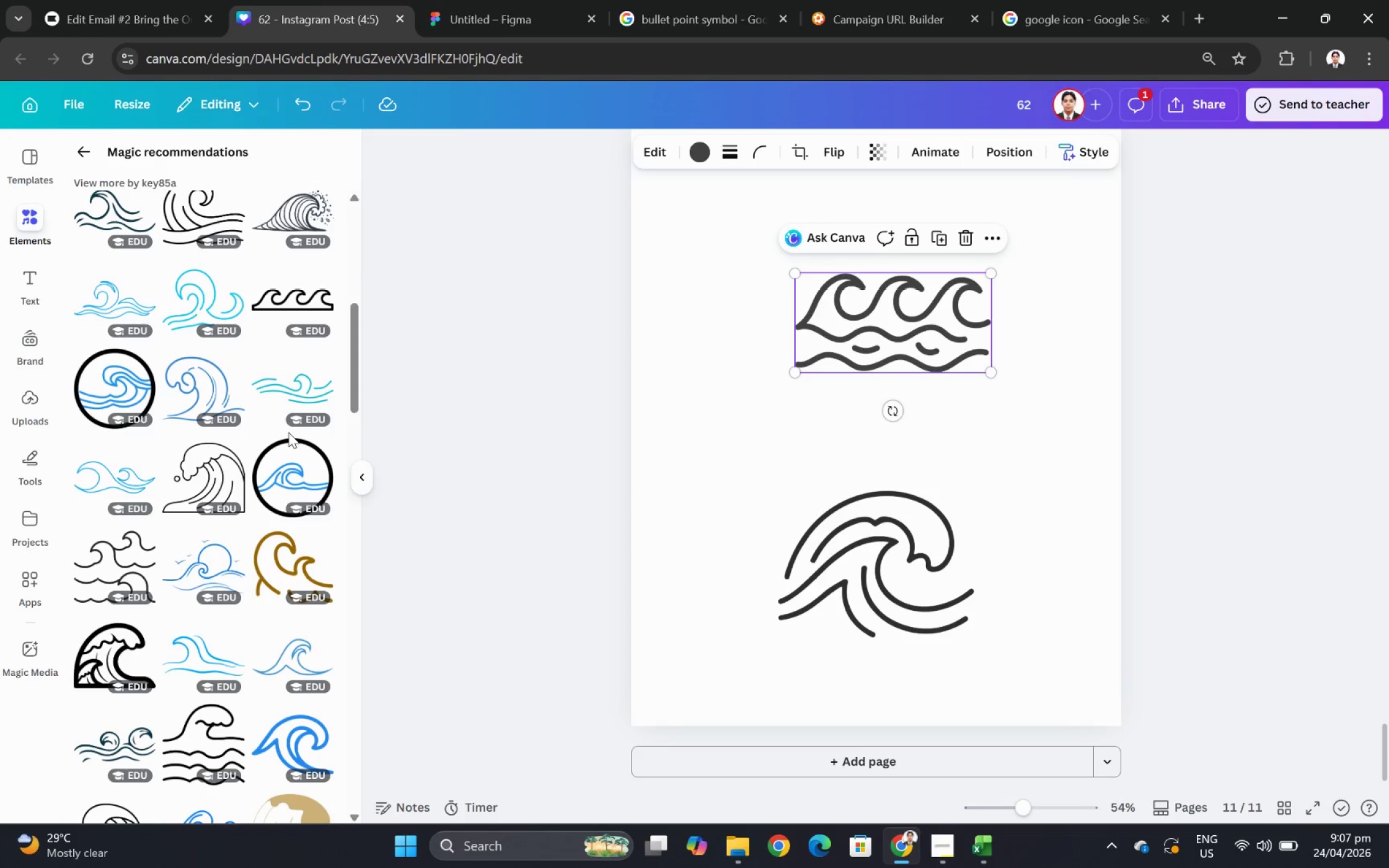 
scroll: coordinate [293, 432], scroll_direction: up, amount: 5.0
 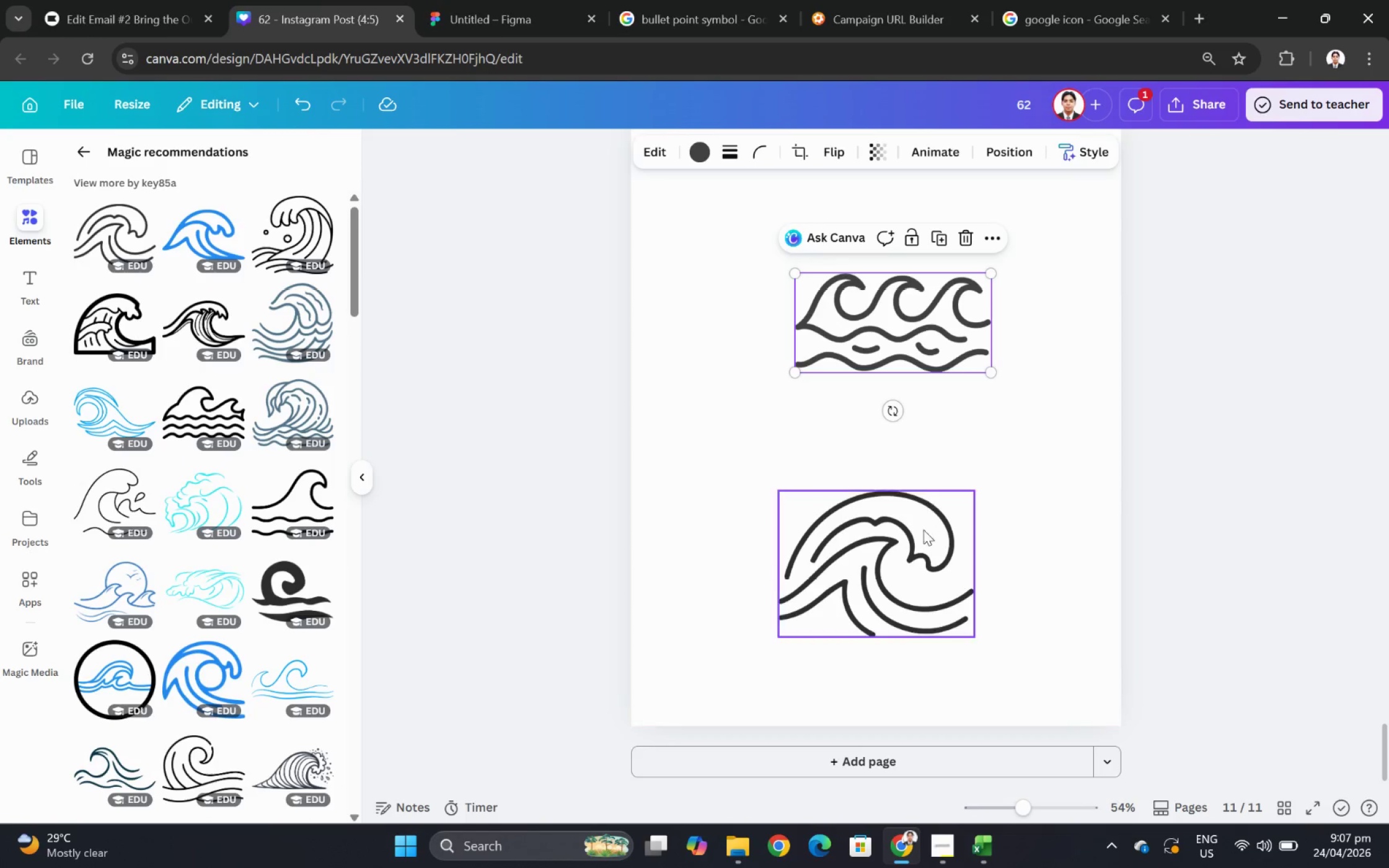 
left_click([913, 533])
 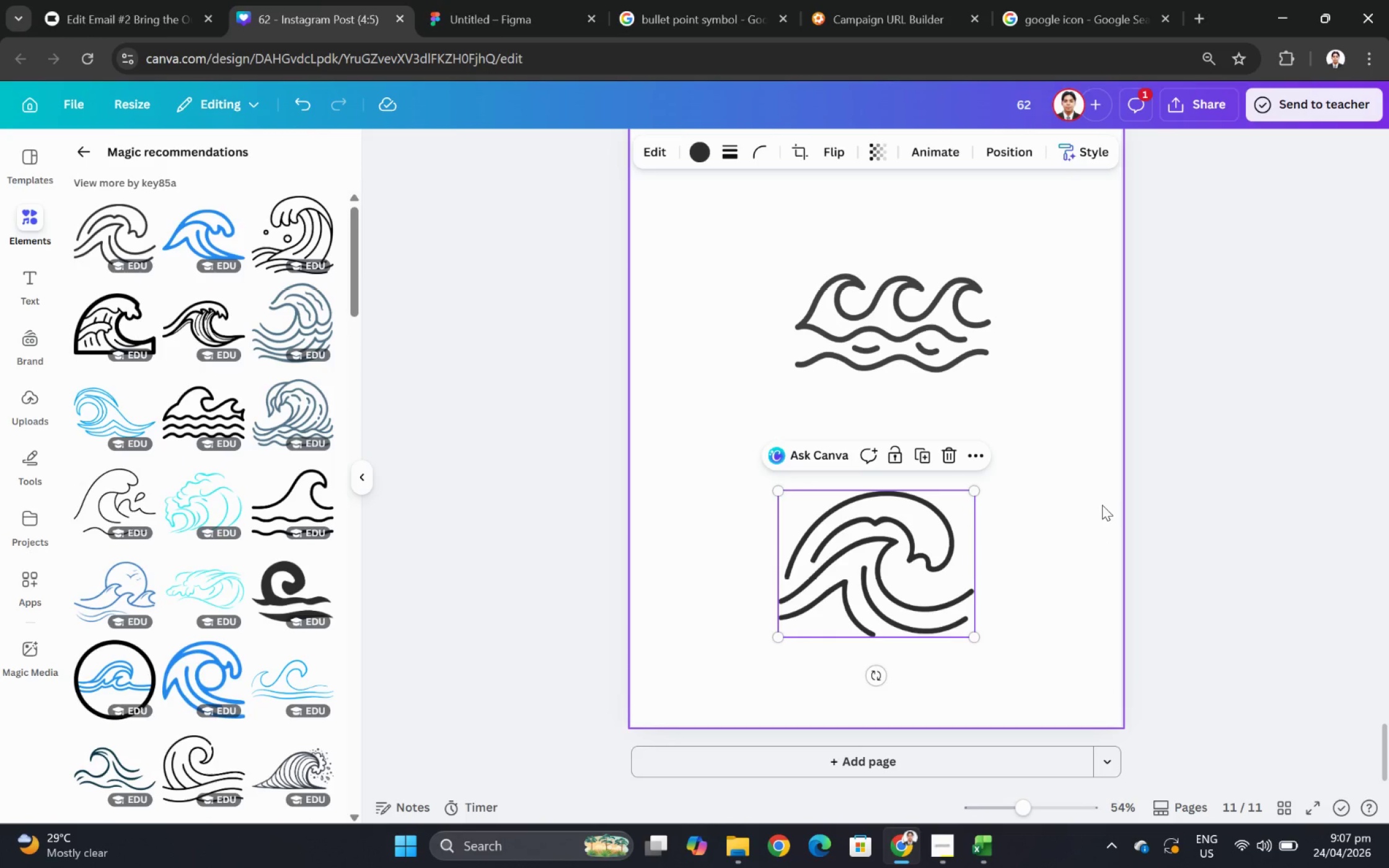 
key(Backspace)
 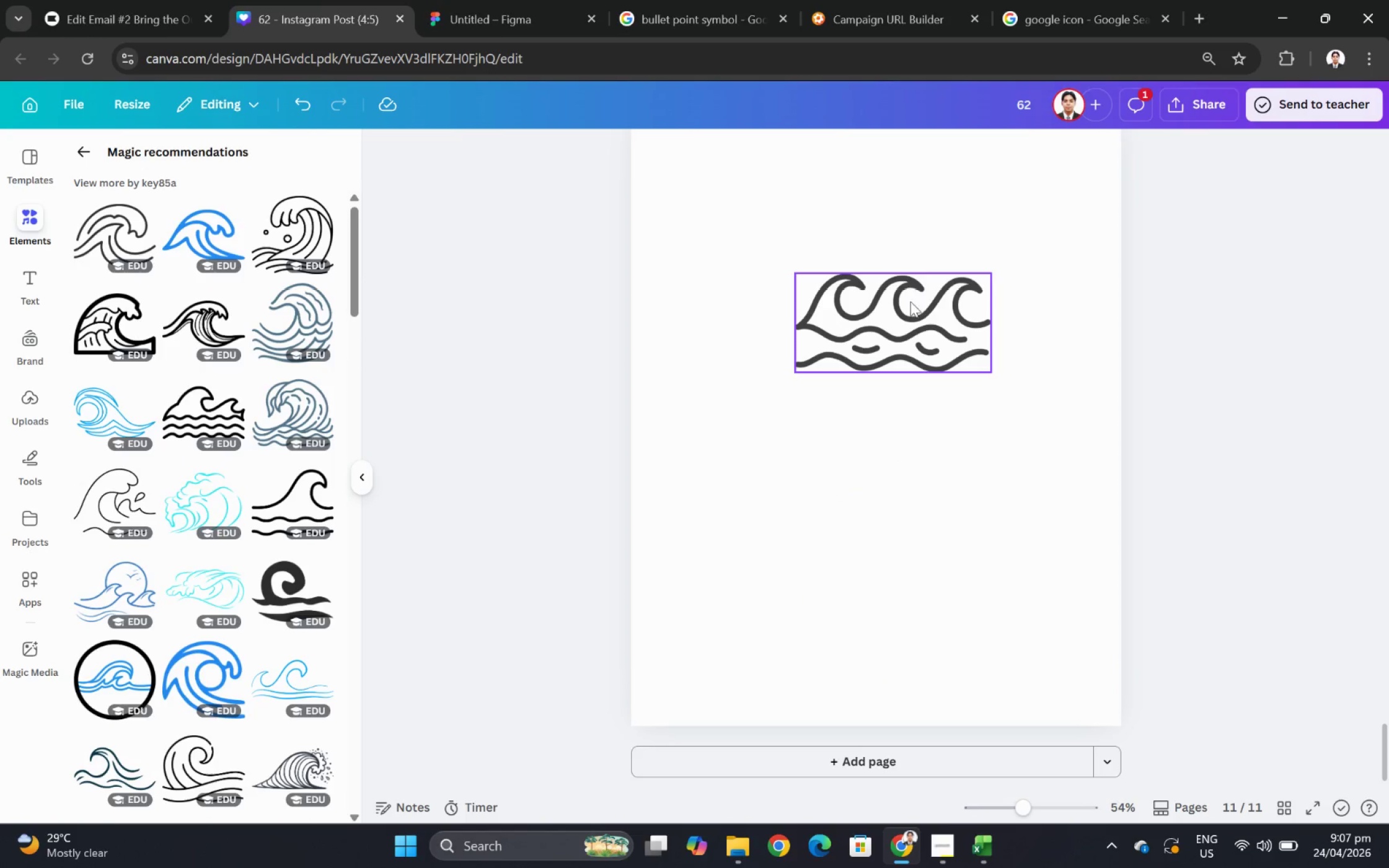 
left_click([912, 309])
 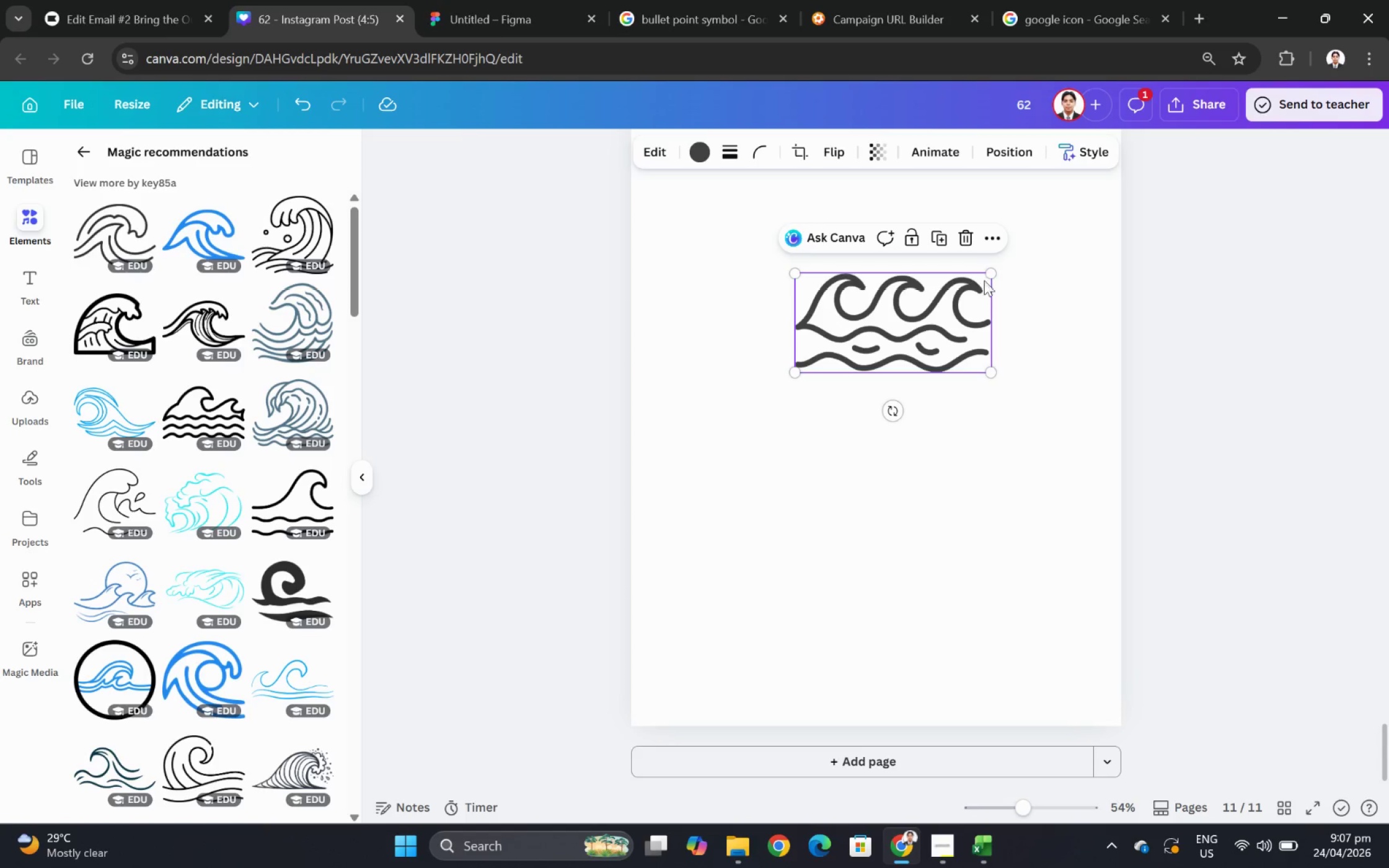 
left_click_drag(start_coordinate=[990, 276], to_coordinate=[877, 330])
 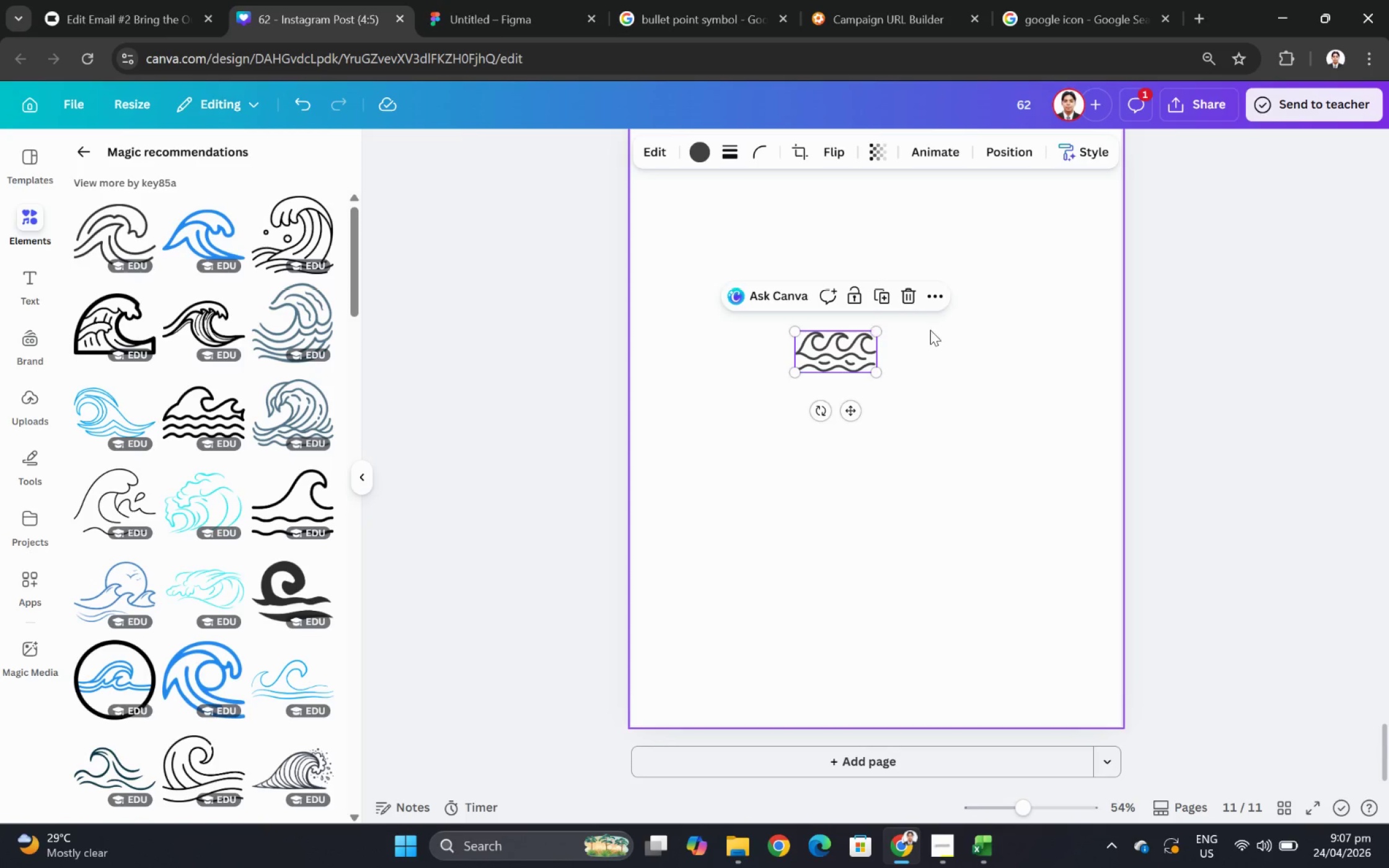 
scroll: coordinate [931, 330], scroll_direction: up, amount: 2.0
 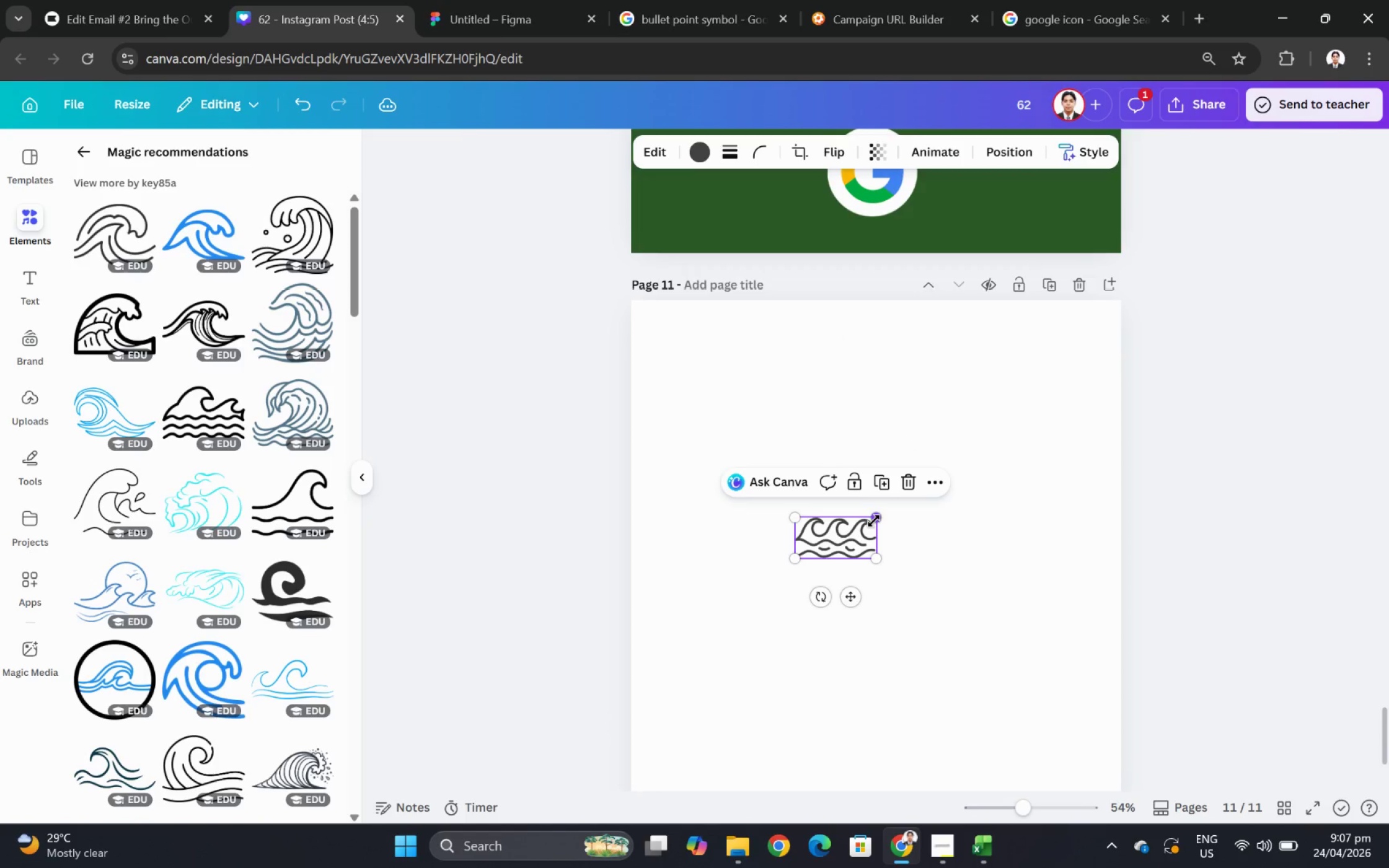 
left_click_drag(start_coordinate=[845, 540], to_coordinate=[758, 490])
 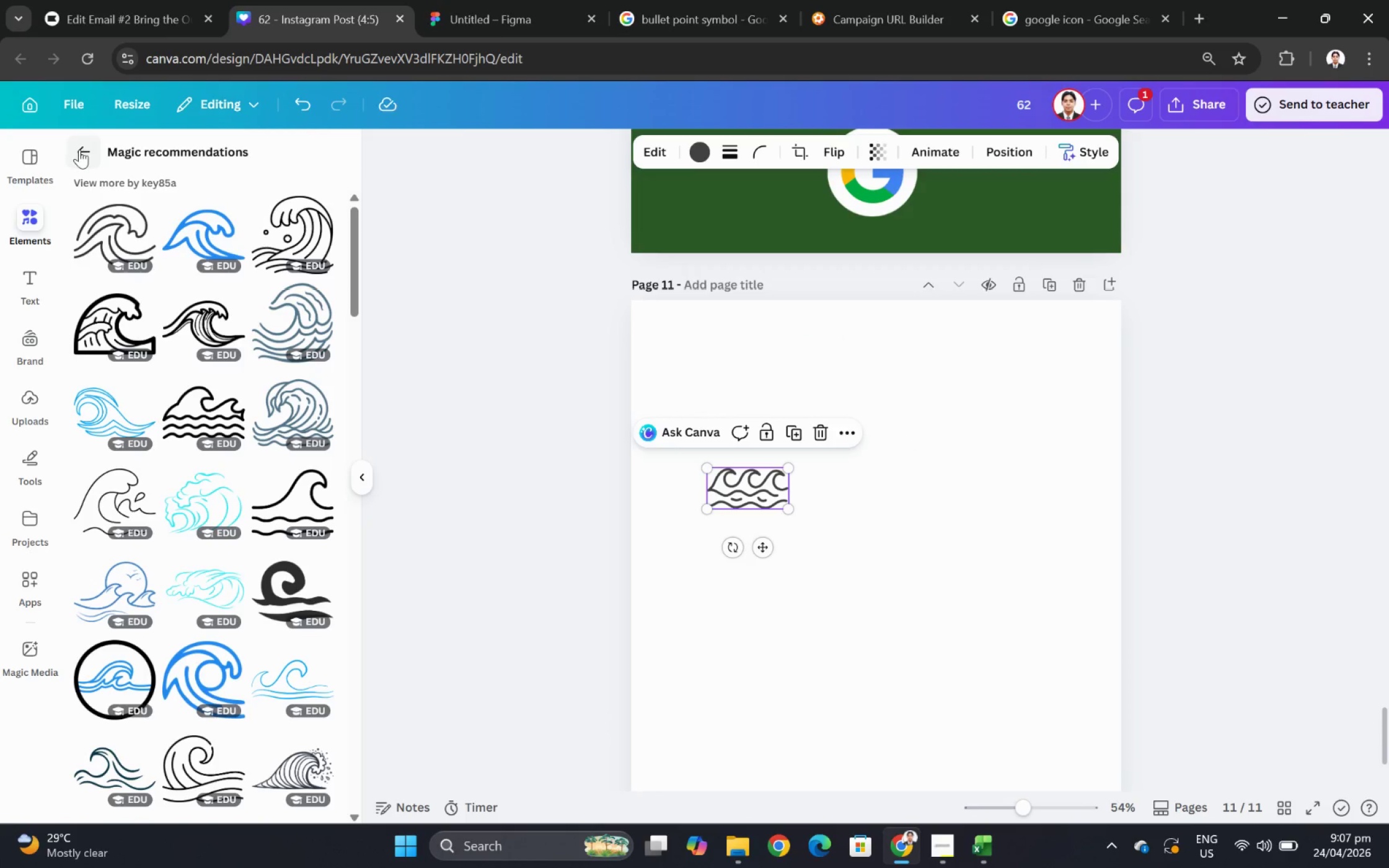 
left_click([79, 149])
 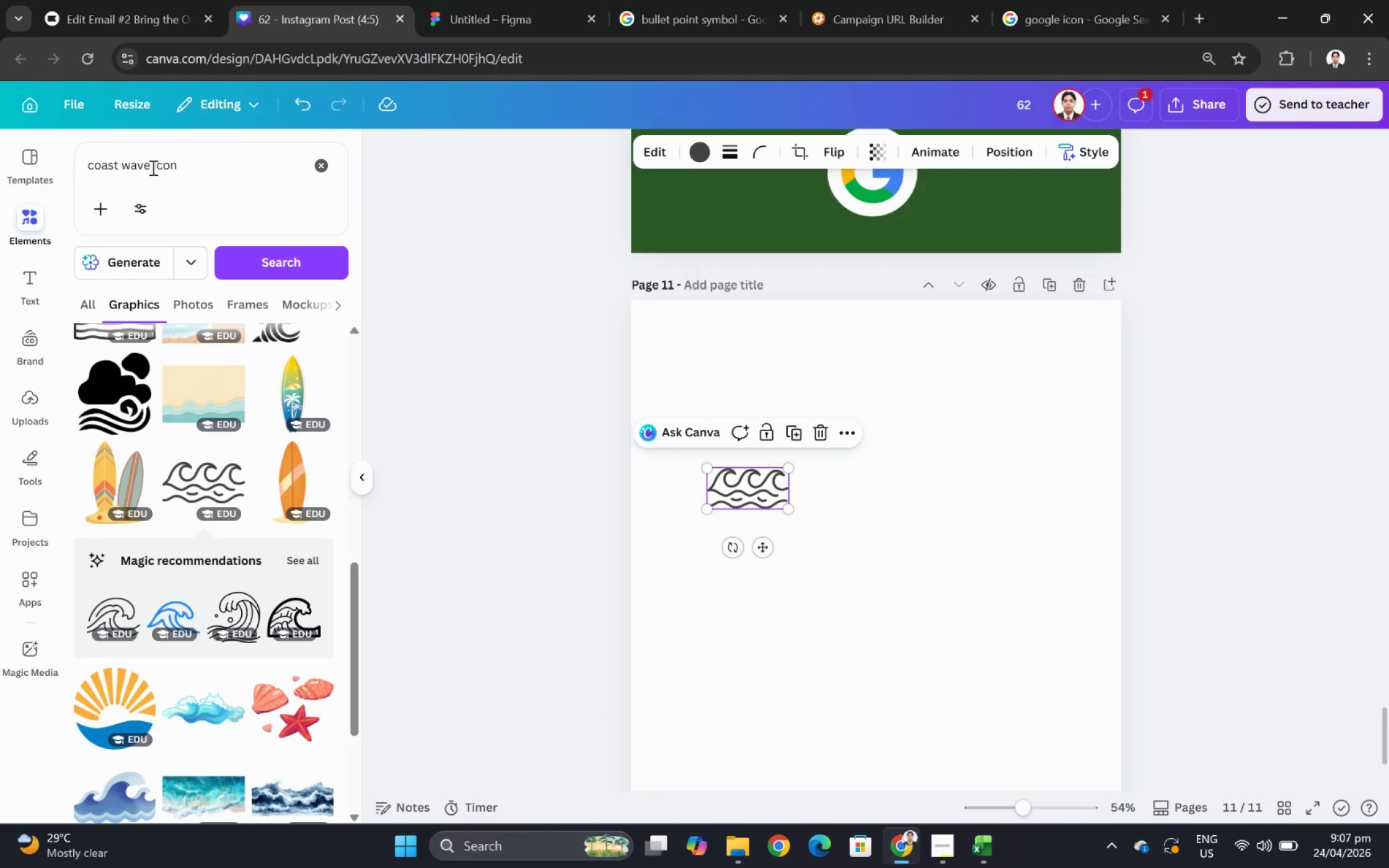 
left_click_drag(start_coordinate=[149, 166], to_coordinate=[50, 162])
 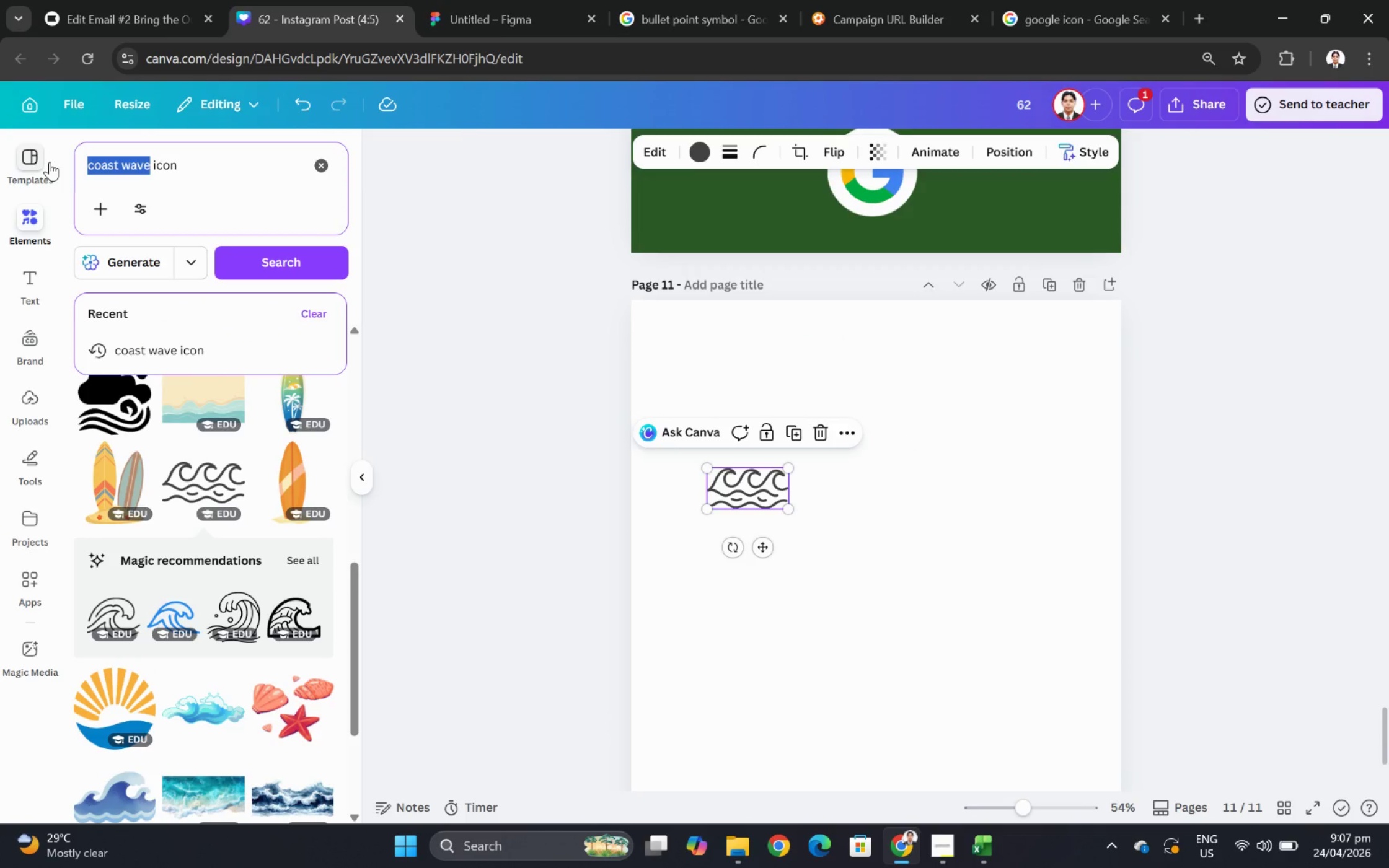 
type(mountain)
 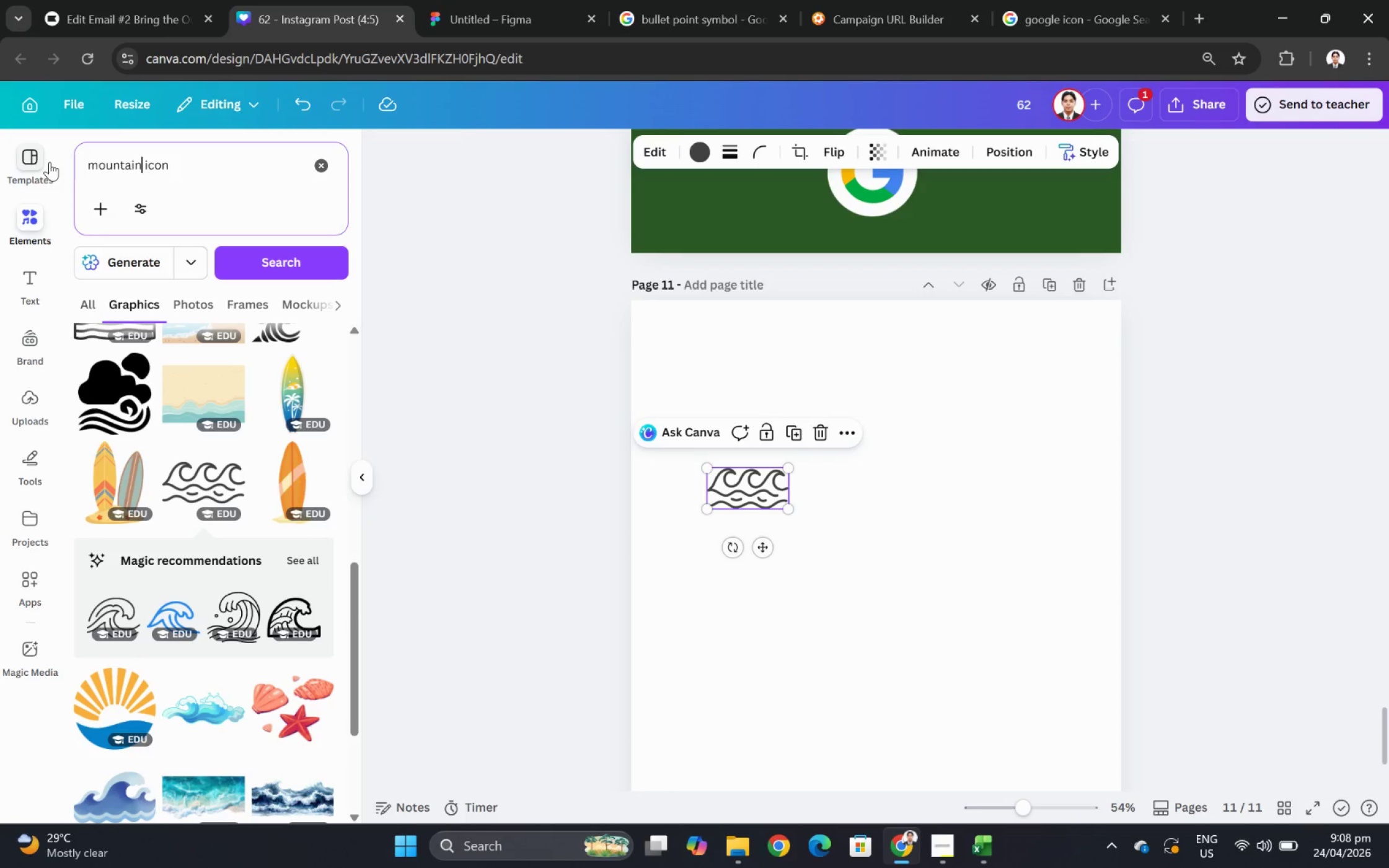 
key(Enter)
 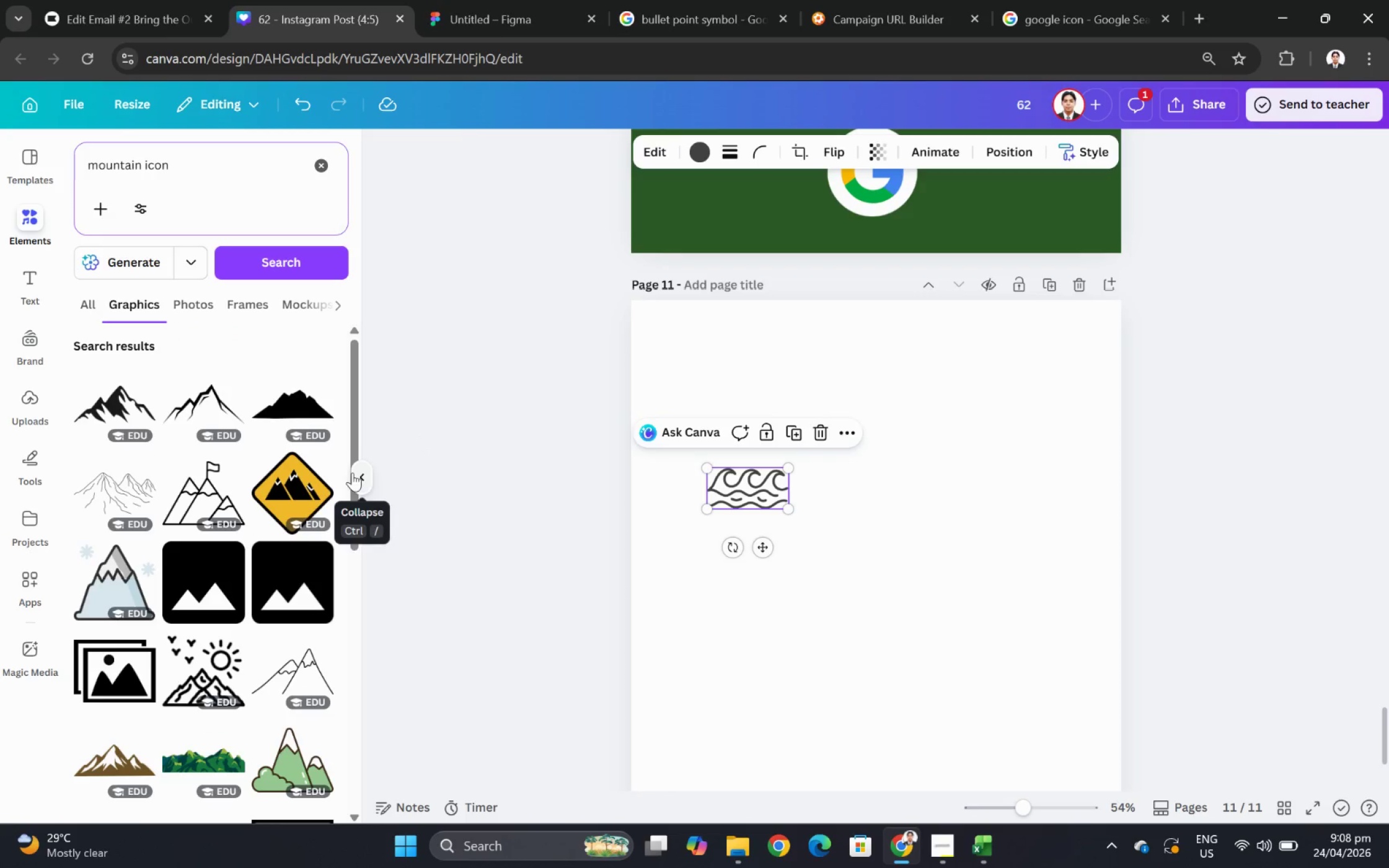 
wait(7.19)
 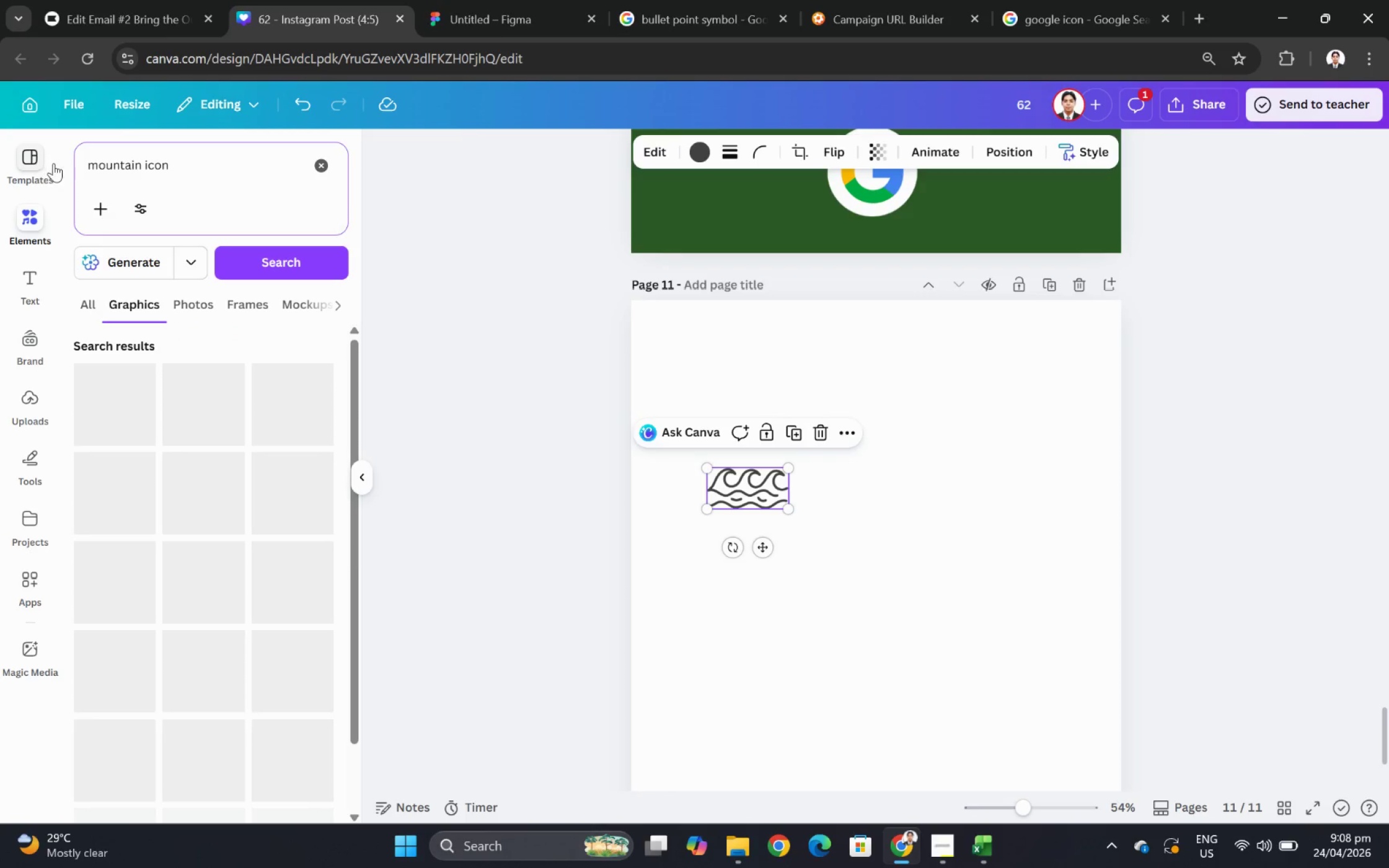 
scroll: coordinate [268, 431], scroll_direction: down, amount: 4.0
 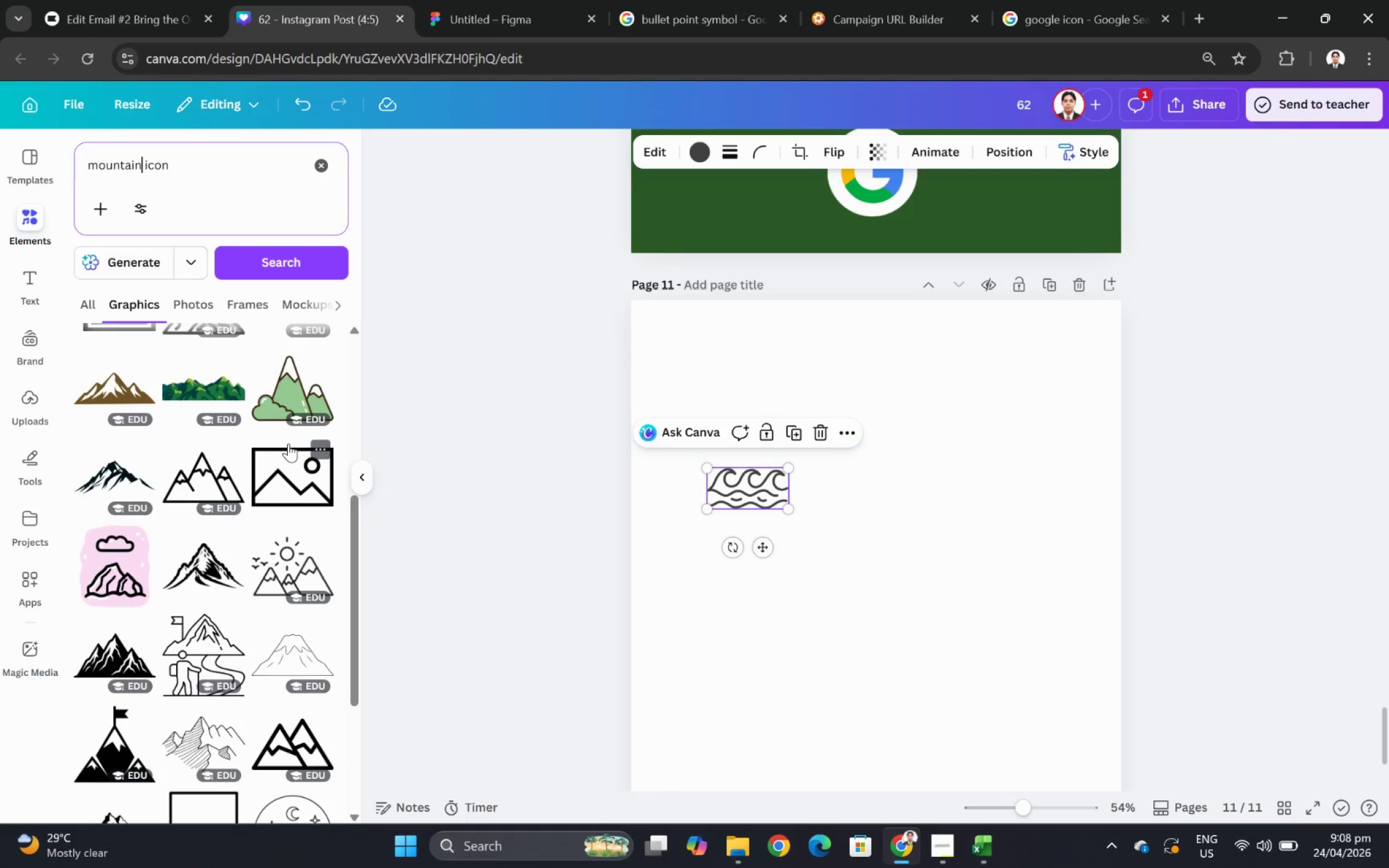 
wait(7.4)
 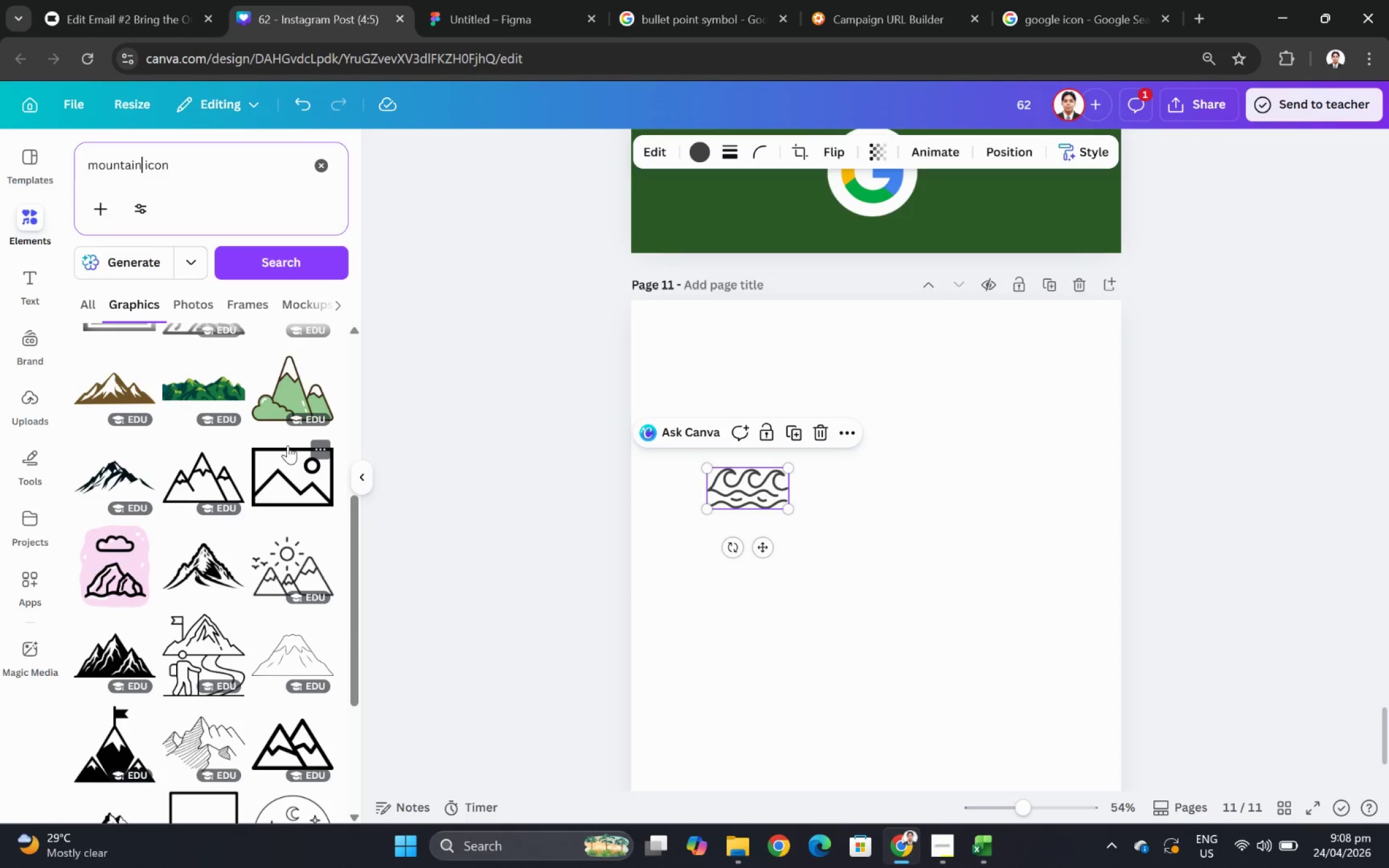 
scroll: coordinate [280, 444], scroll_direction: up, amount: 5.0
 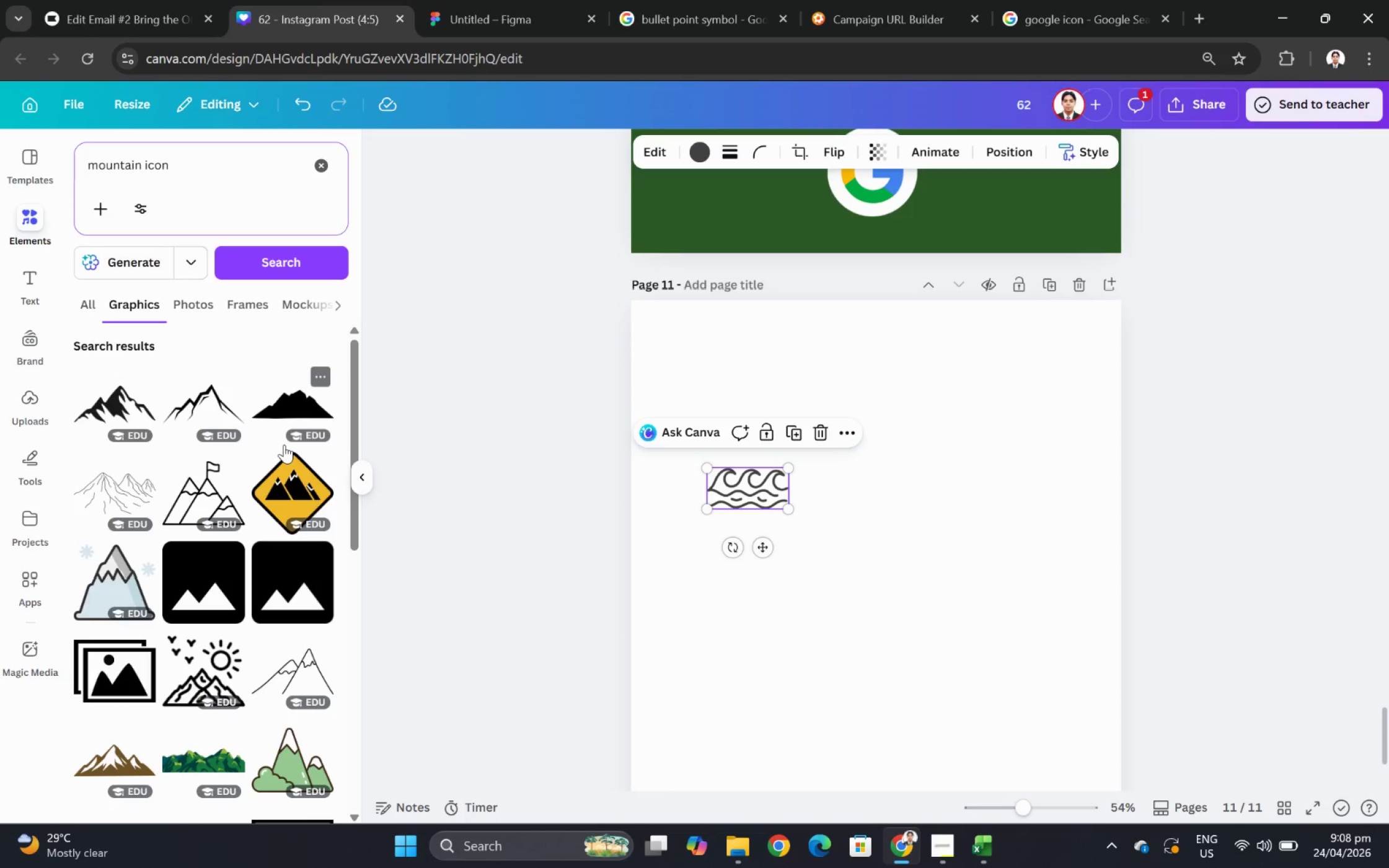 
scroll: coordinate [284, 444], scroll_direction: down, amount: 1.0
 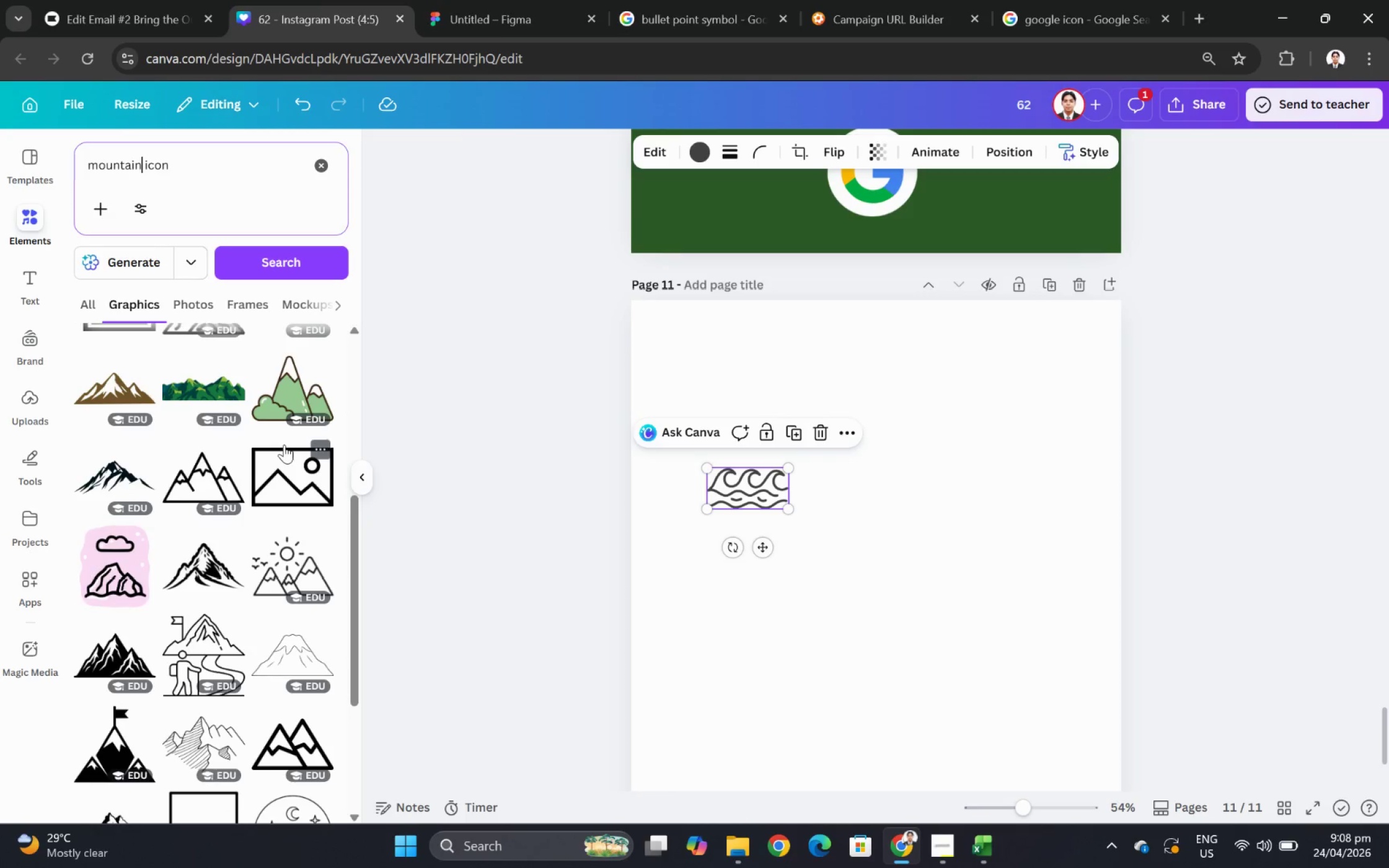 
scroll: coordinate [284, 444], scroll_direction: up, amount: 3.0
 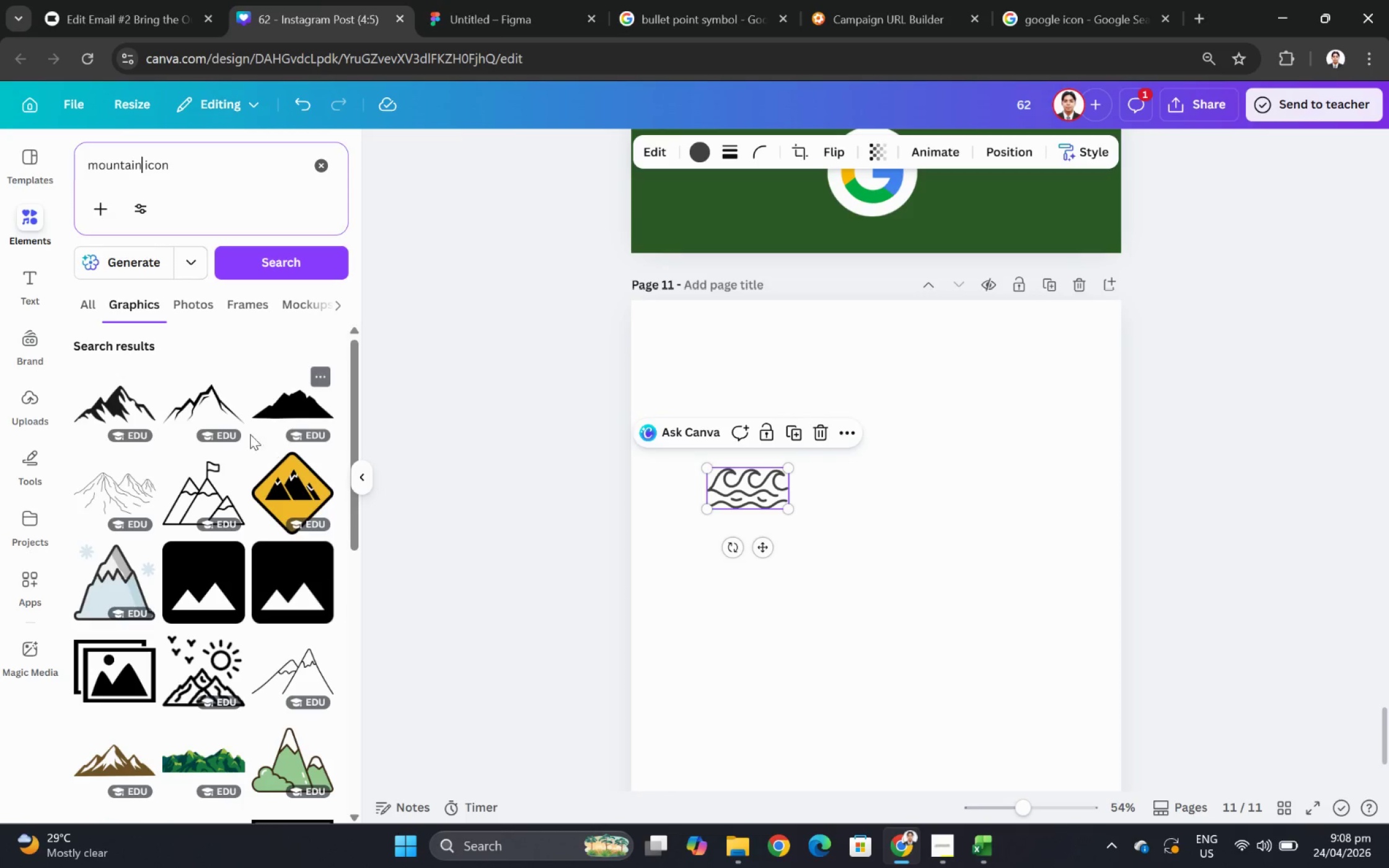 
left_click([212, 415])
 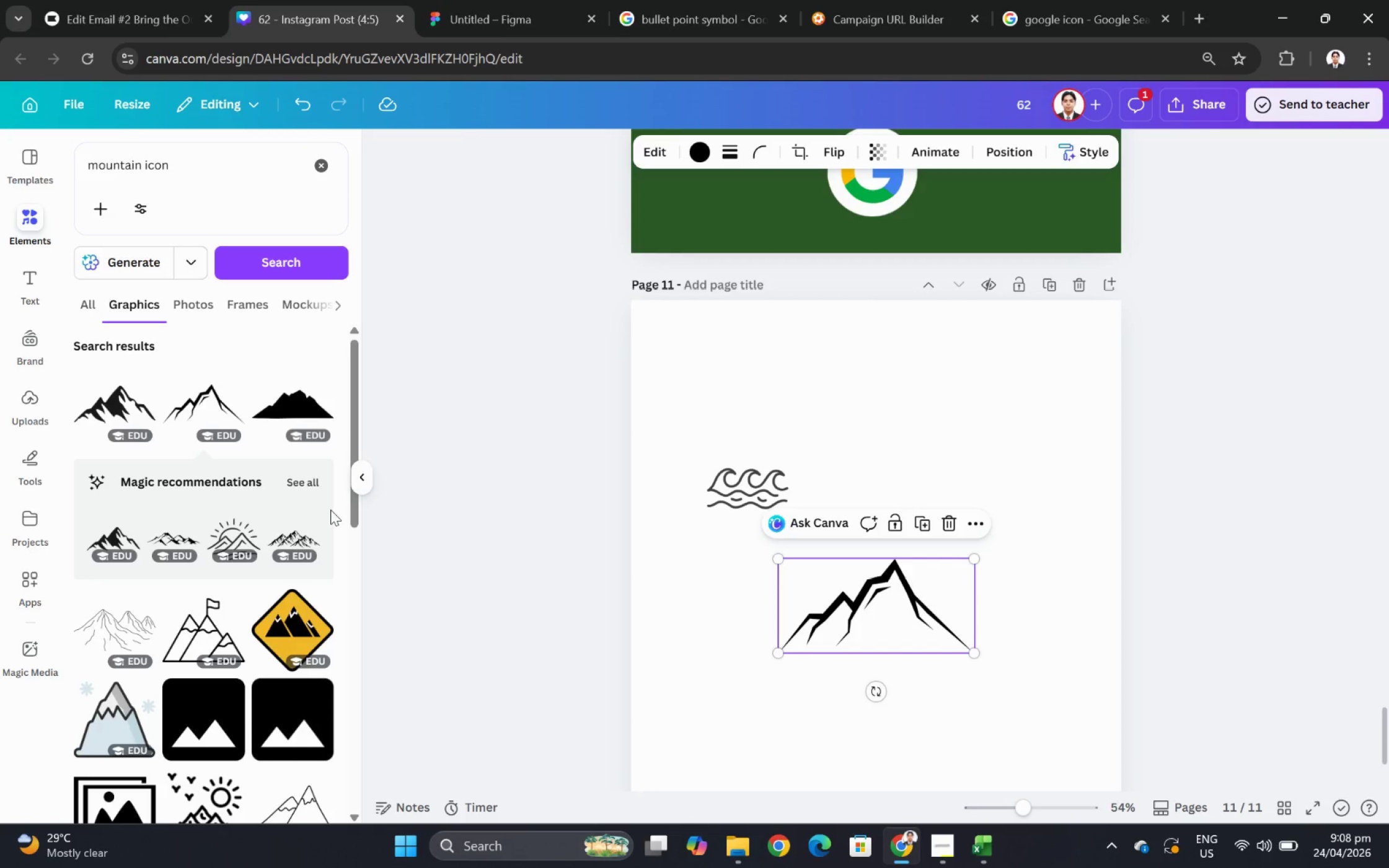 
wait(11.91)
 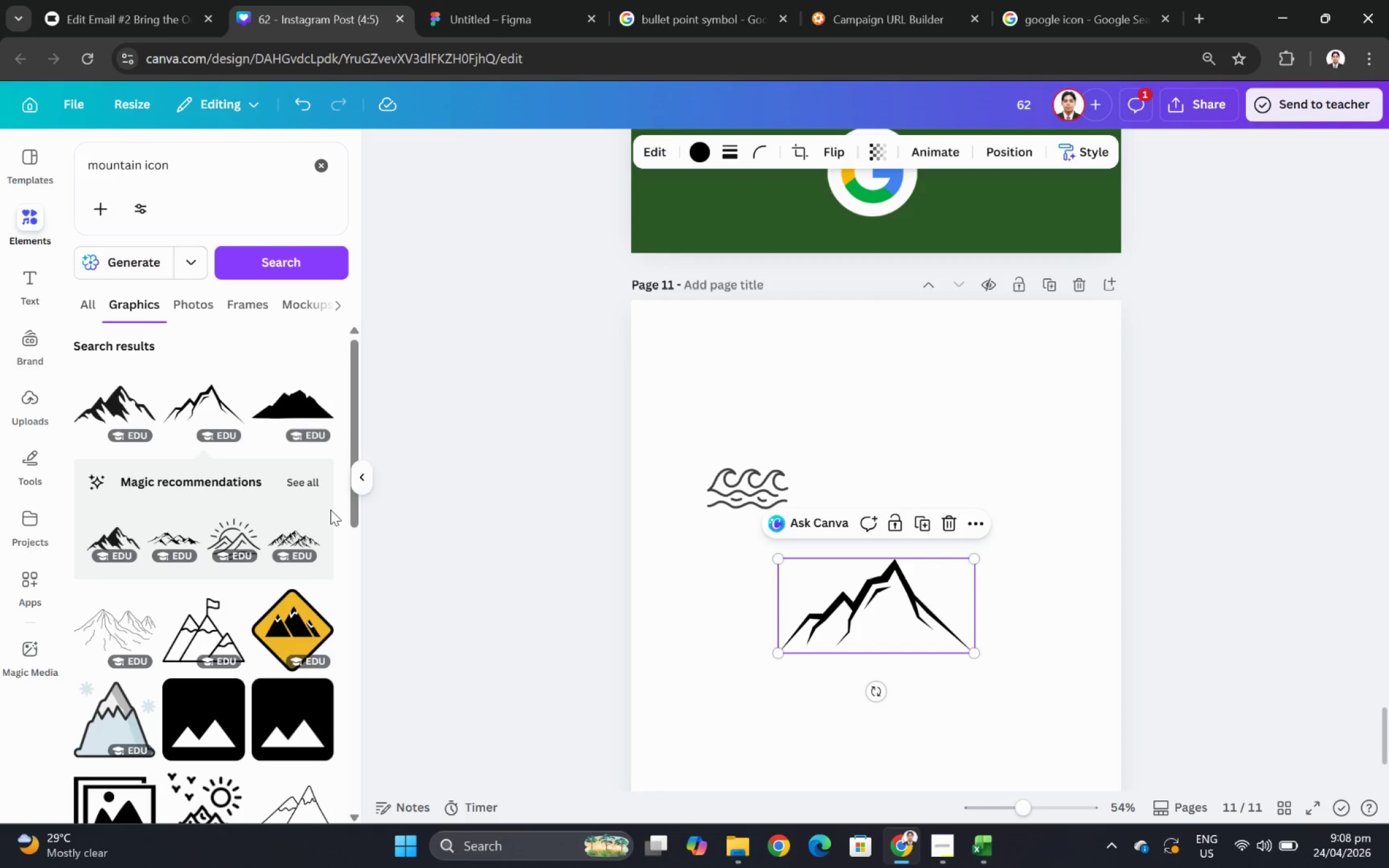 
left_click([315, 481])
 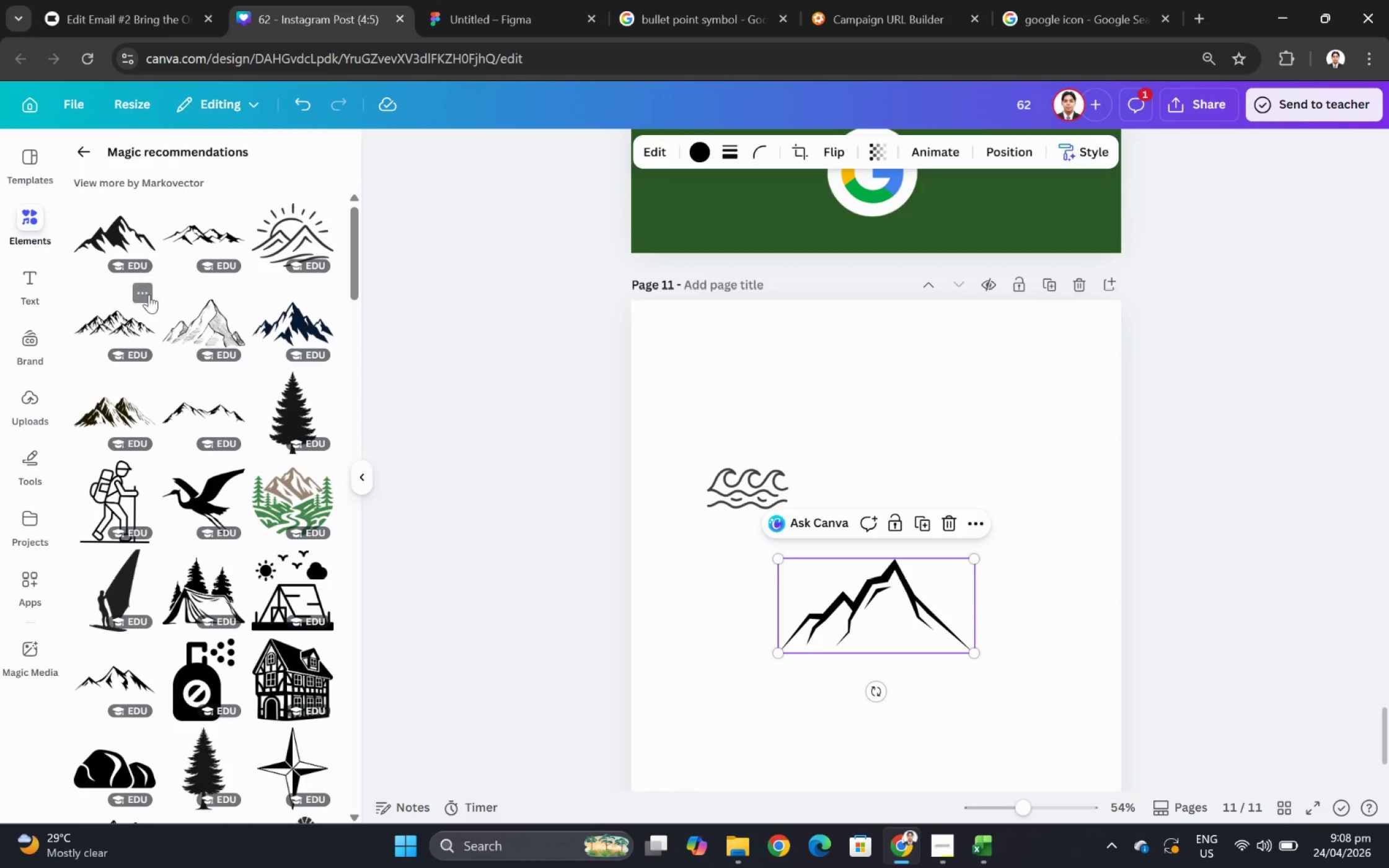 
wait(15.25)
 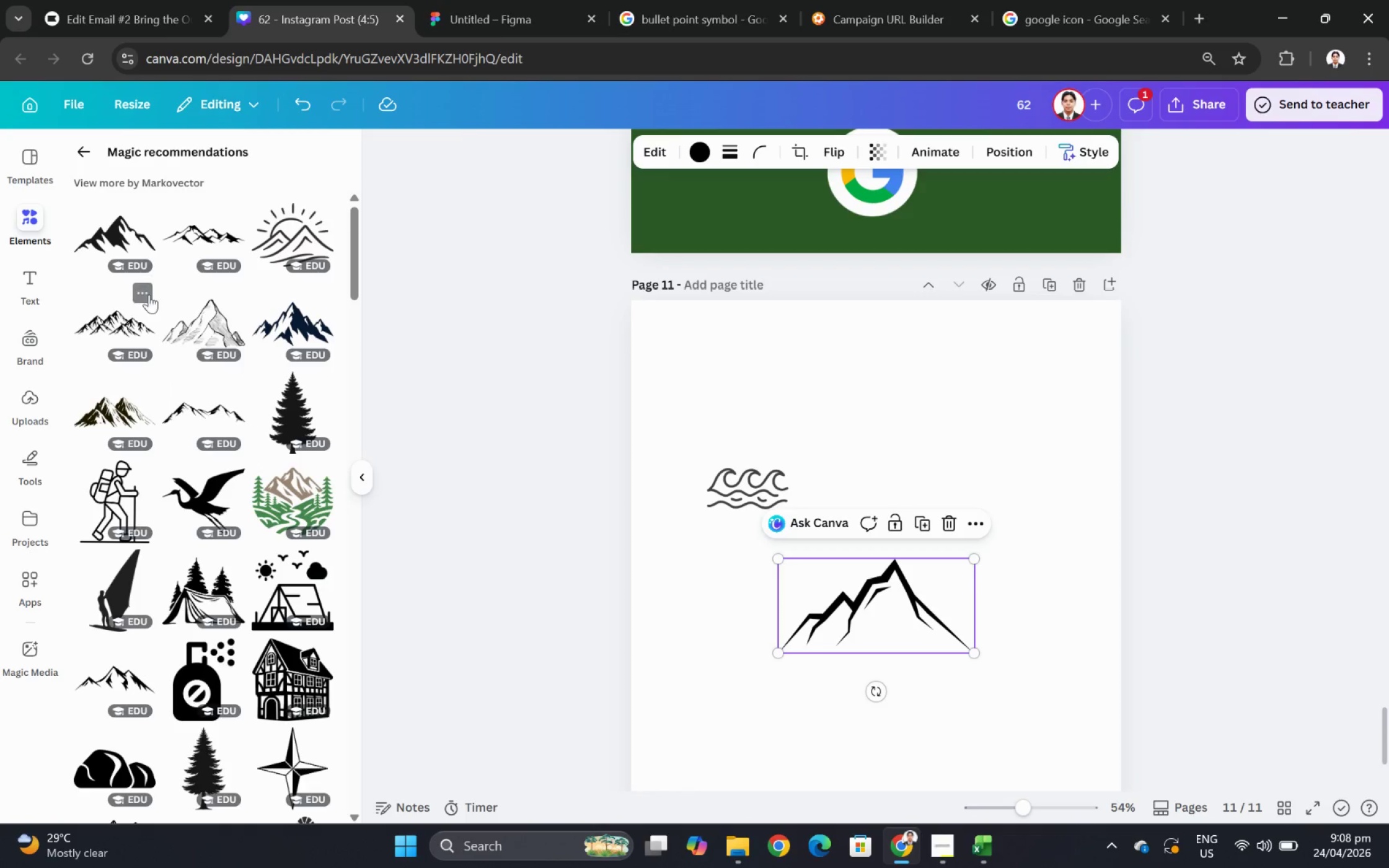 
scroll: coordinate [273, 388], scroll_direction: down, amount: 4.0
 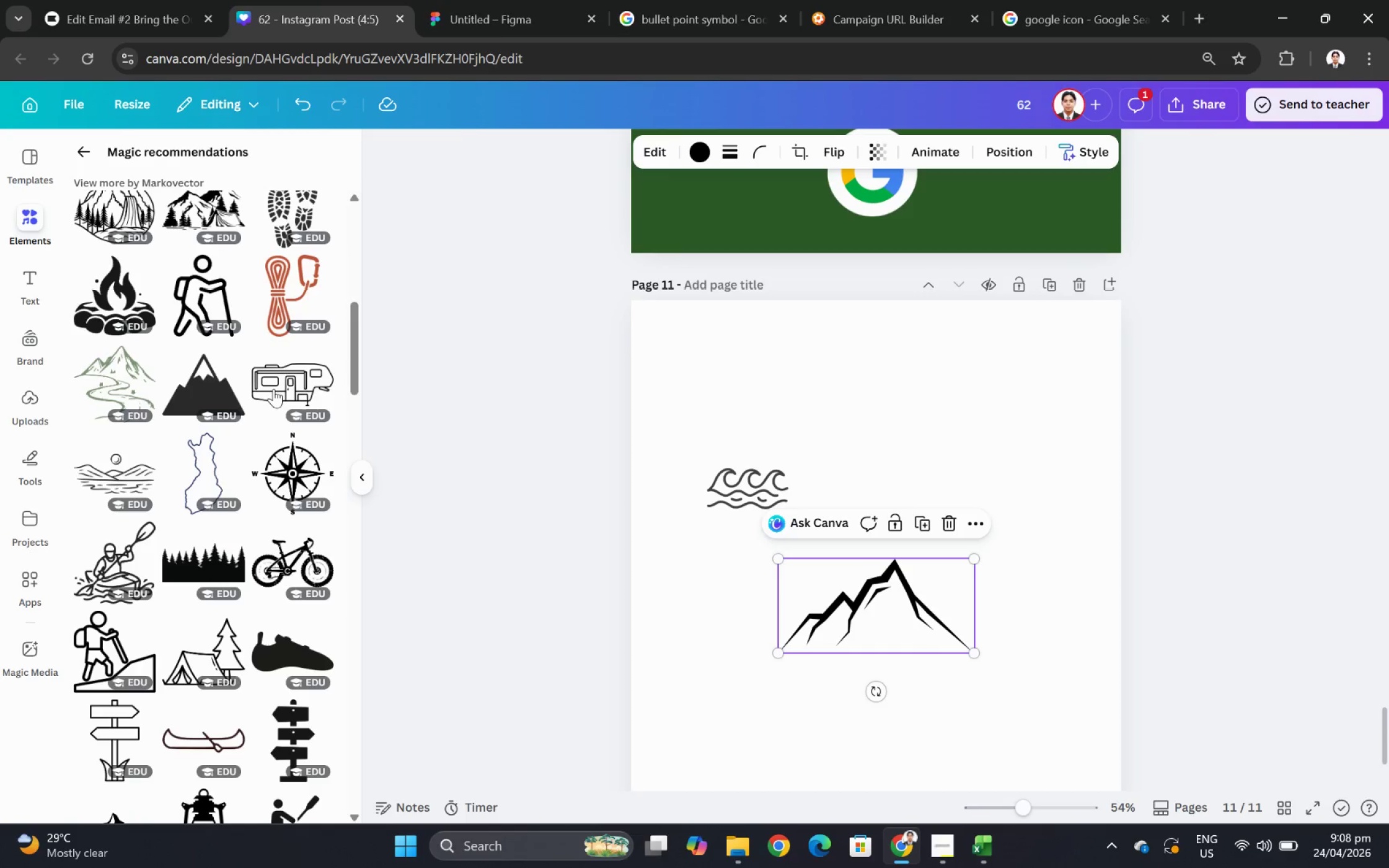 
scroll: coordinate [235, 354], scroll_direction: up, amount: 12.0
 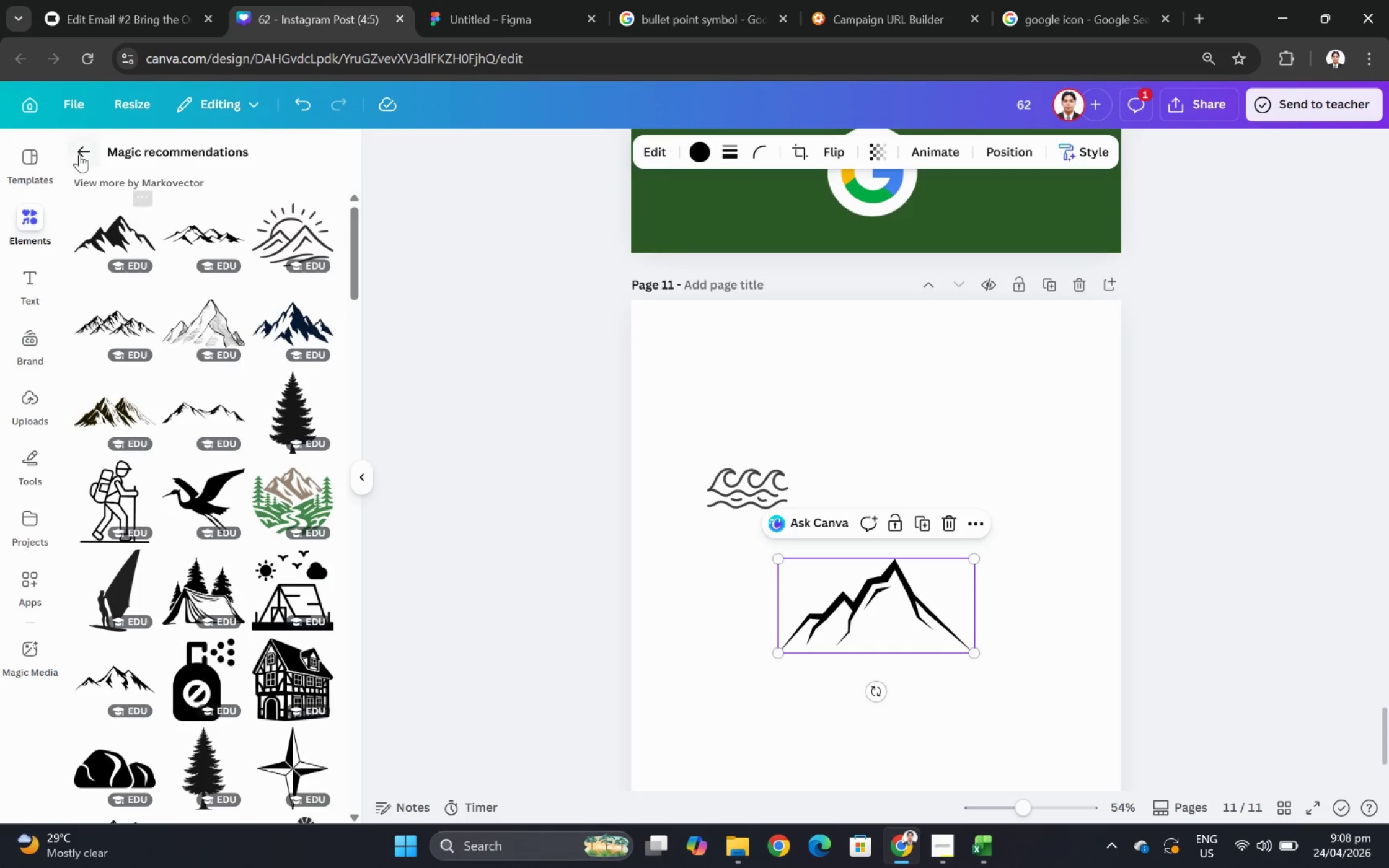 
left_click([79, 154])
 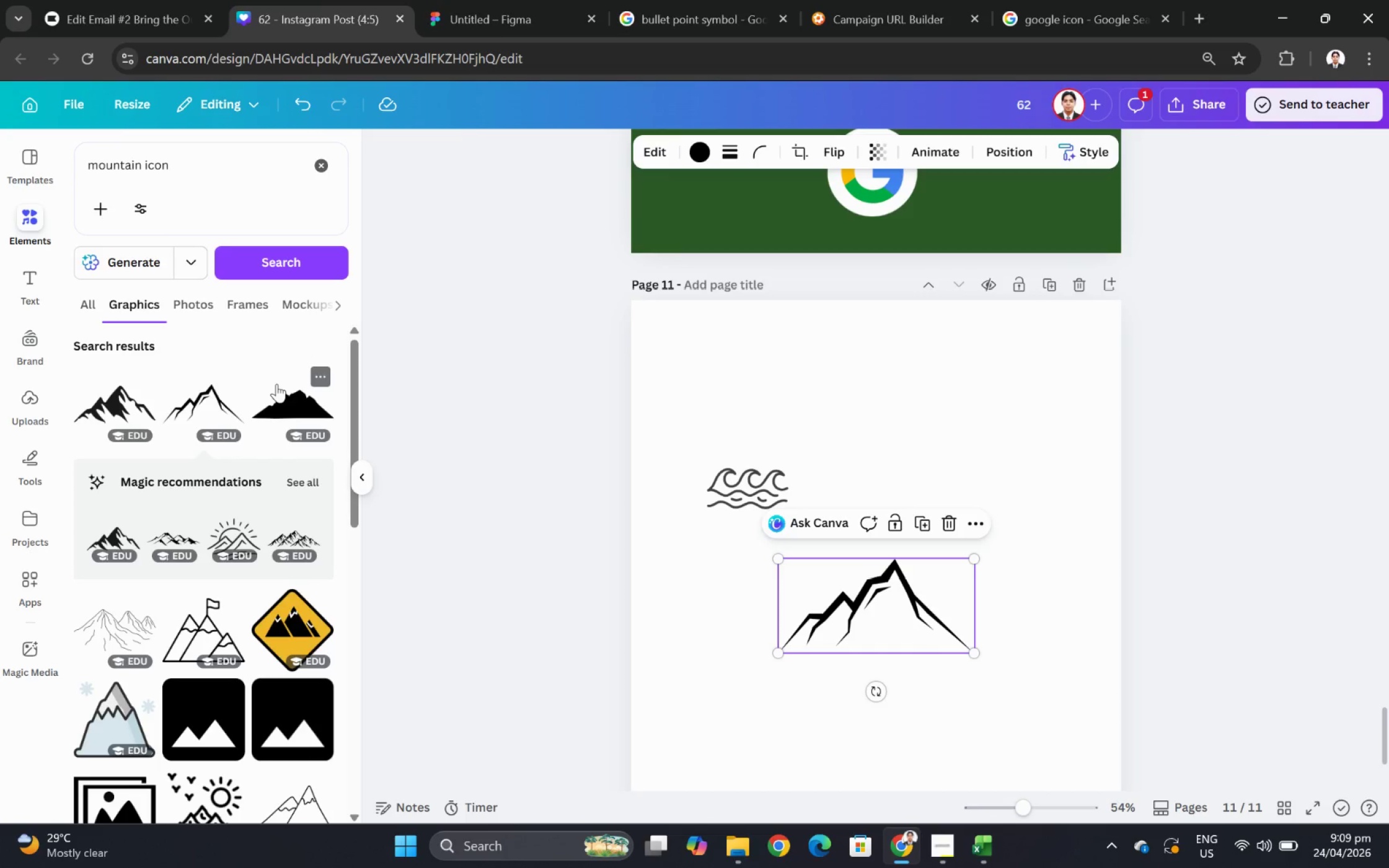 
scroll: coordinate [316, 413], scroll_direction: down, amount: 6.0
 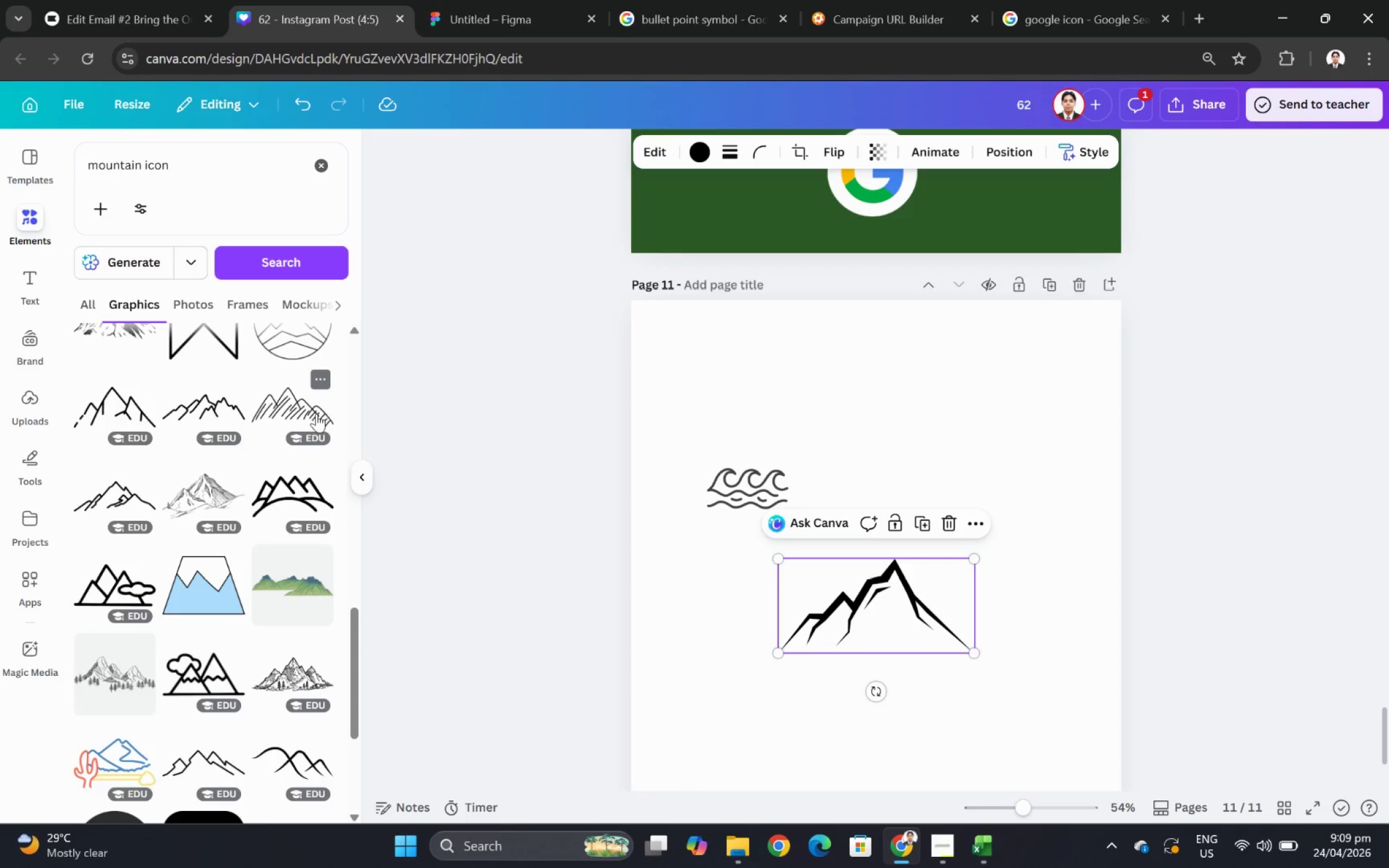 
scroll: coordinate [305, 431], scroll_direction: down, amount: 6.0
 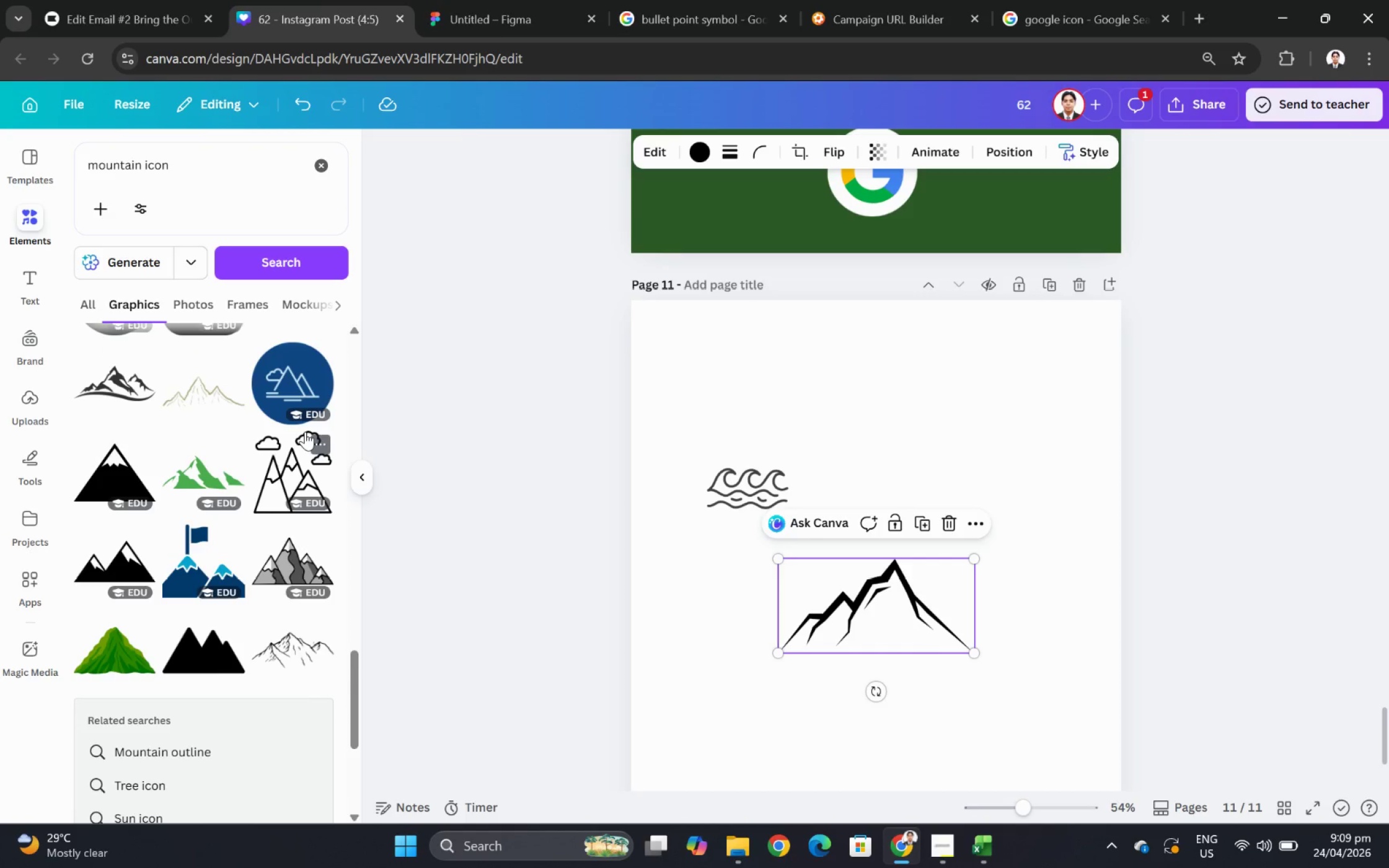 
scroll: coordinate [305, 431], scroll_direction: up, amount: 20.0
 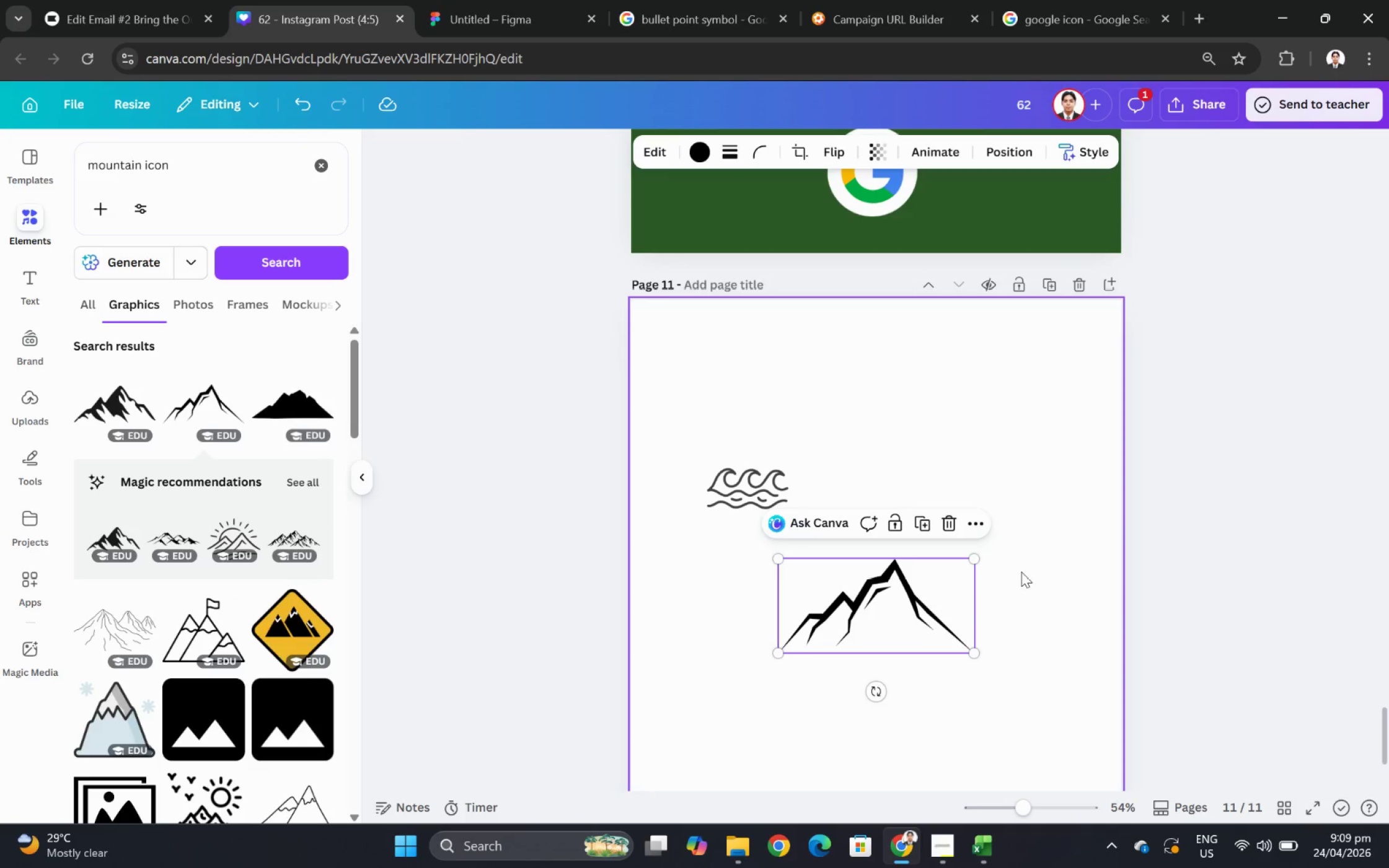 
wait(5.38)
 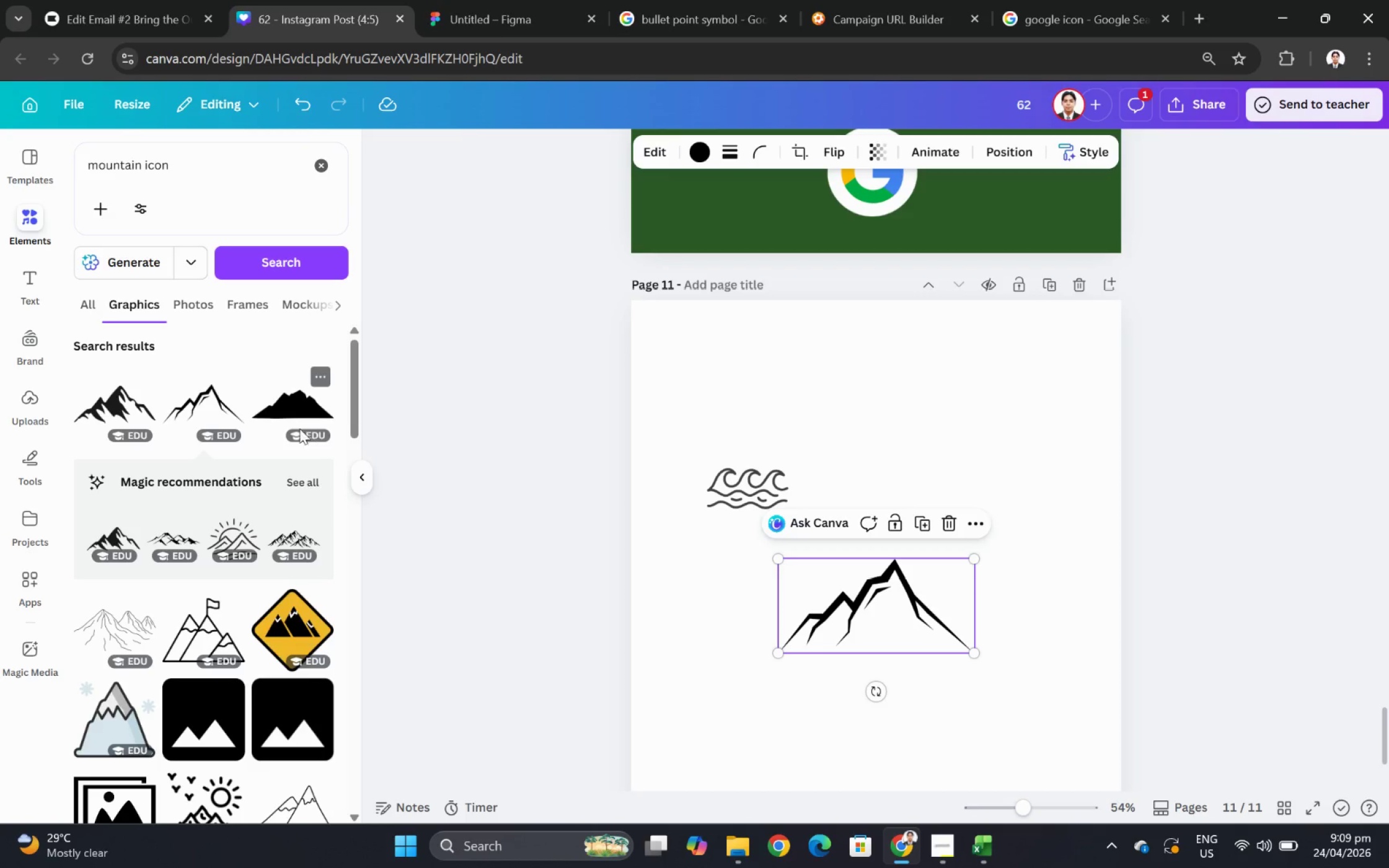 
left_click_drag(start_coordinate=[972, 559], to_coordinate=[820, 618])
 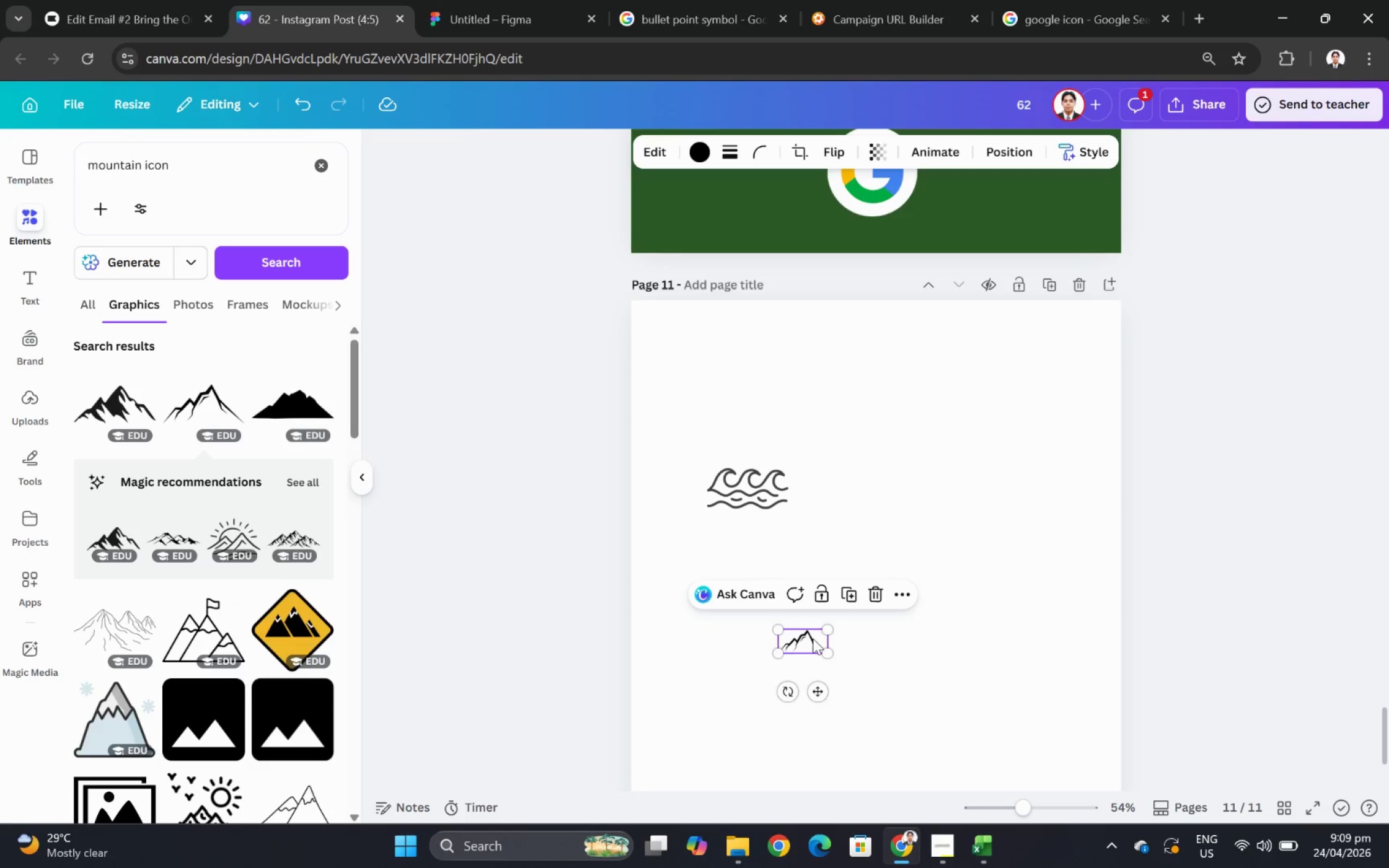 
left_click_drag(start_coordinate=[806, 639], to_coordinate=[755, 551])
 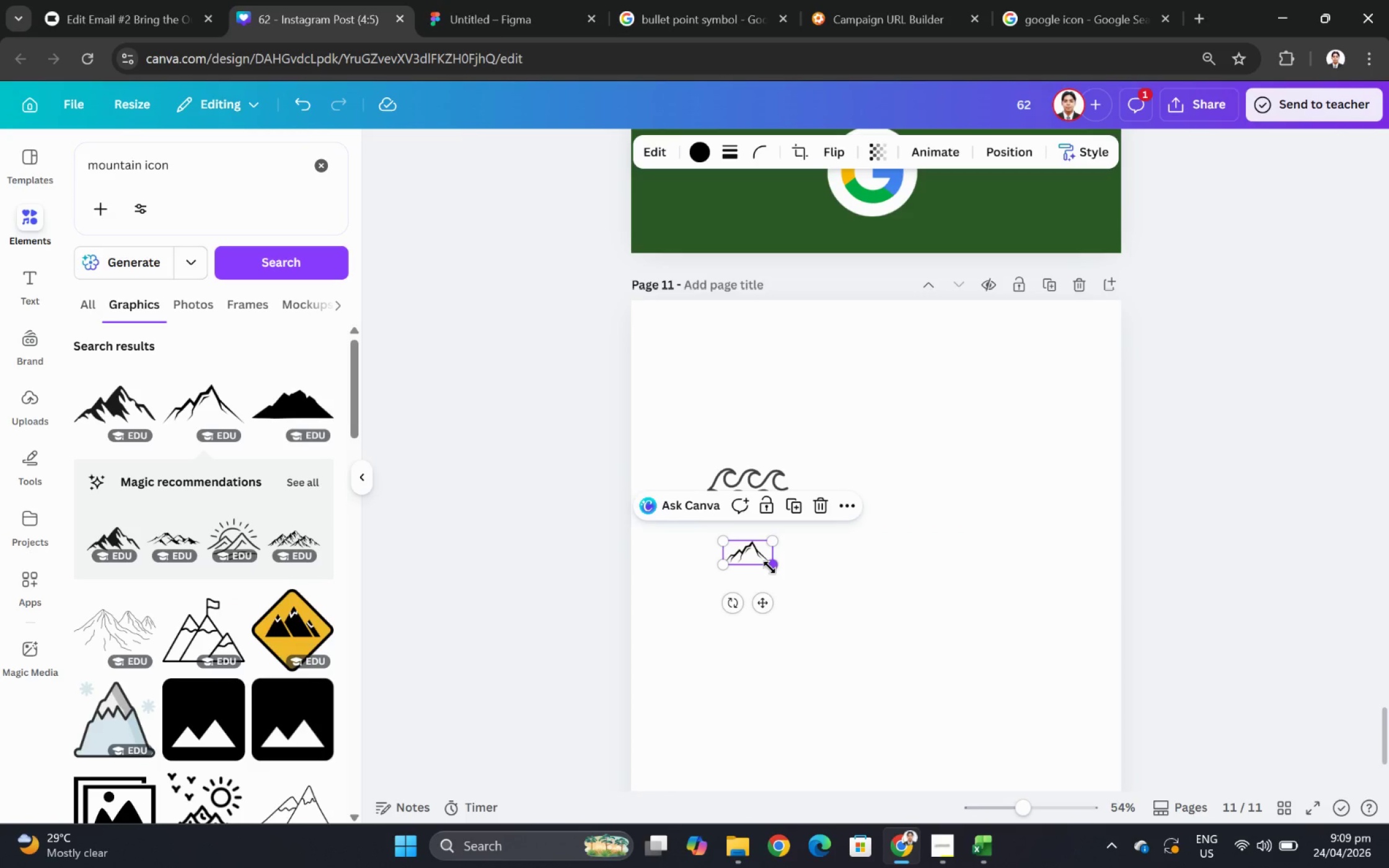 
left_click_drag(start_coordinate=[769, 567], to_coordinate=[779, 572])
 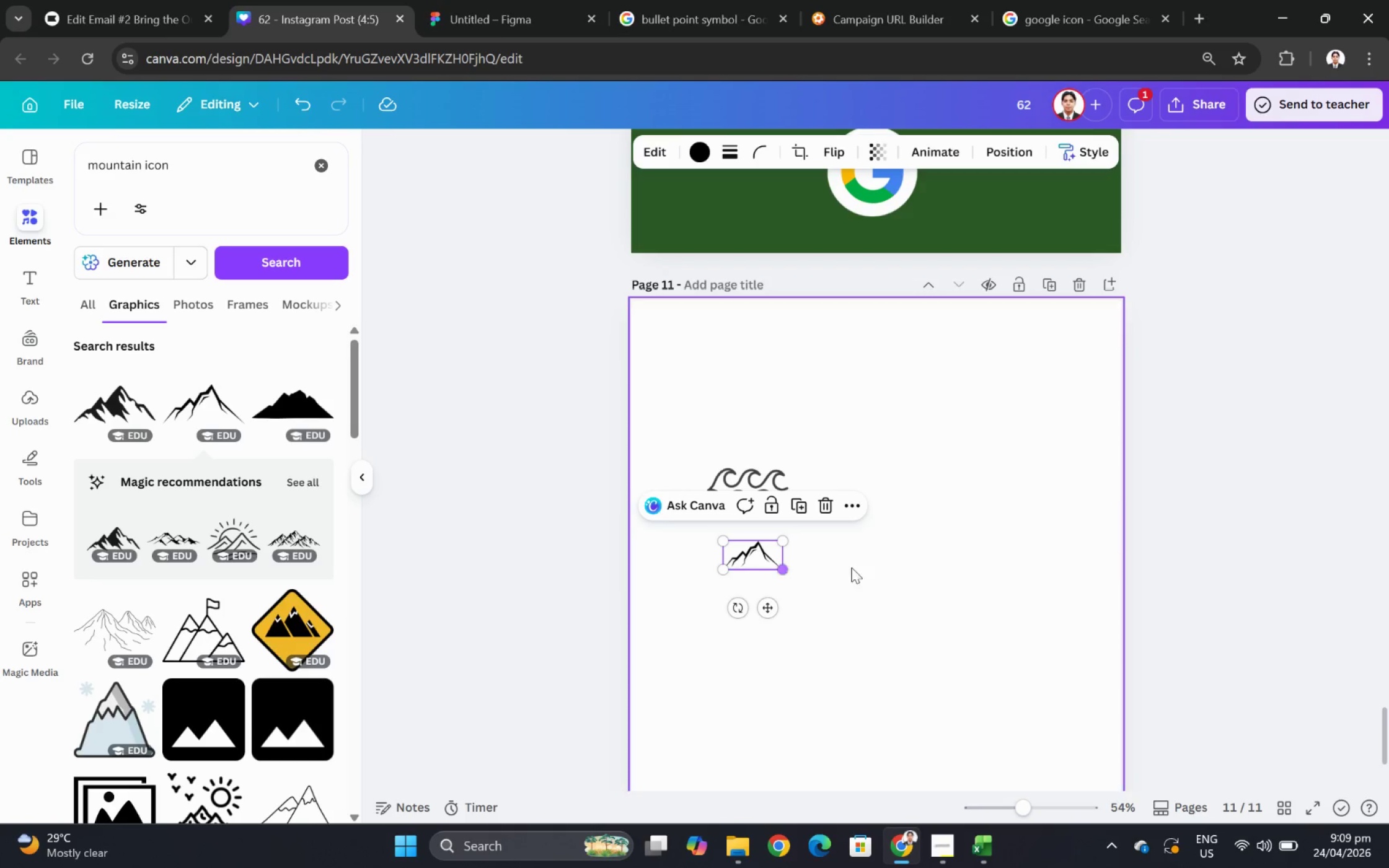 
left_click([852, 566])
 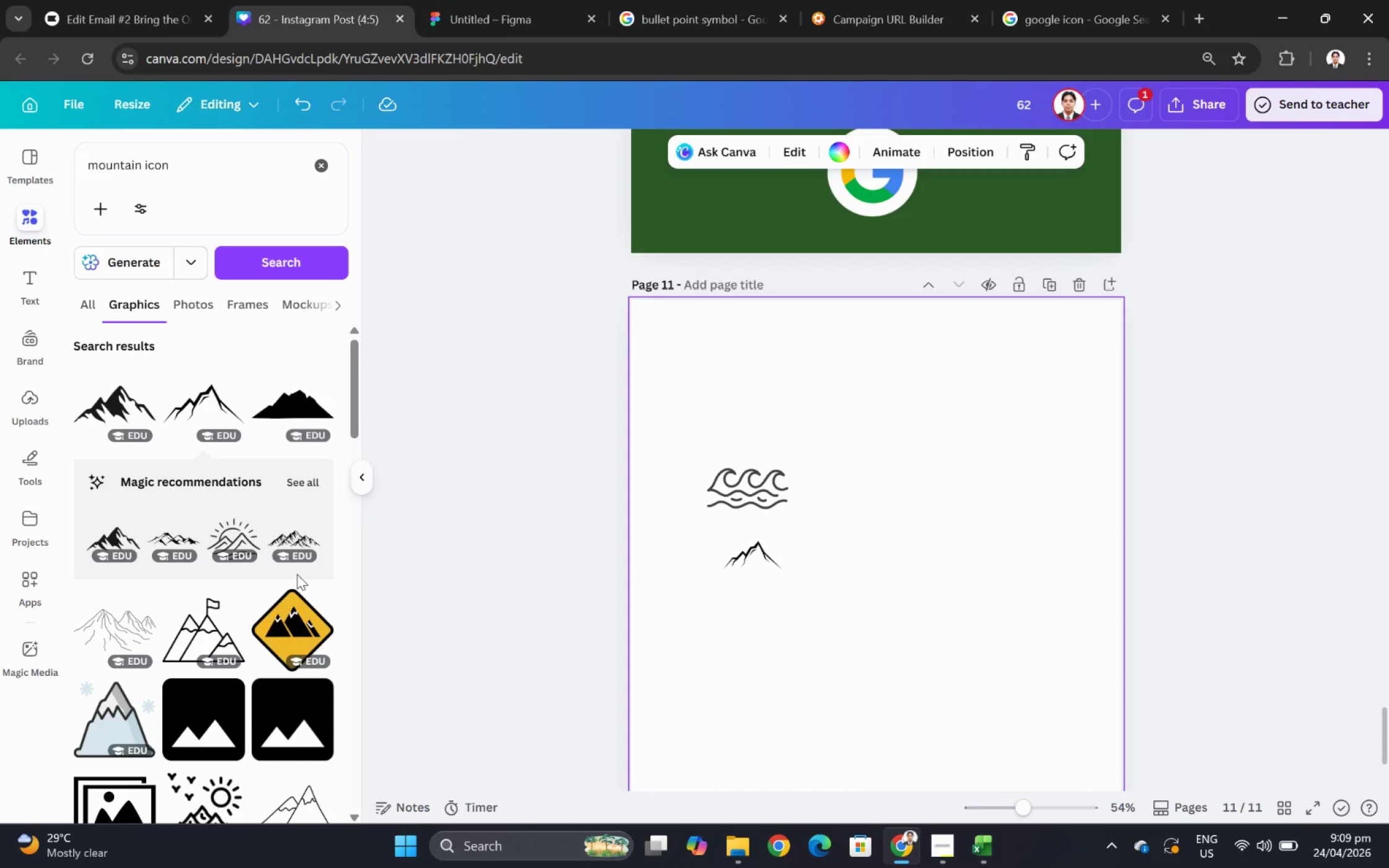 
scroll: coordinate [224, 540], scroll_direction: down, amount: 4.0
 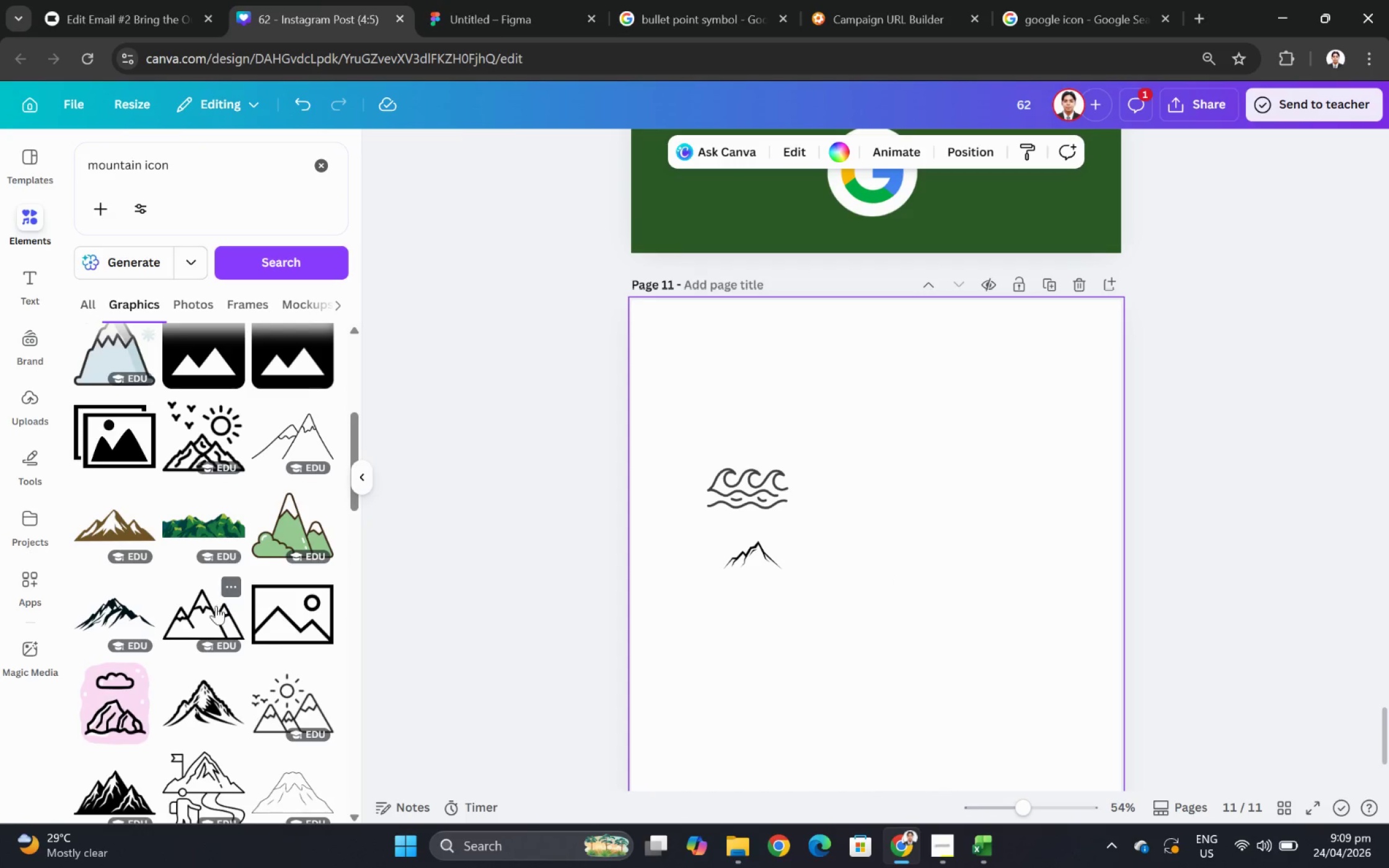 
left_click([208, 612])
 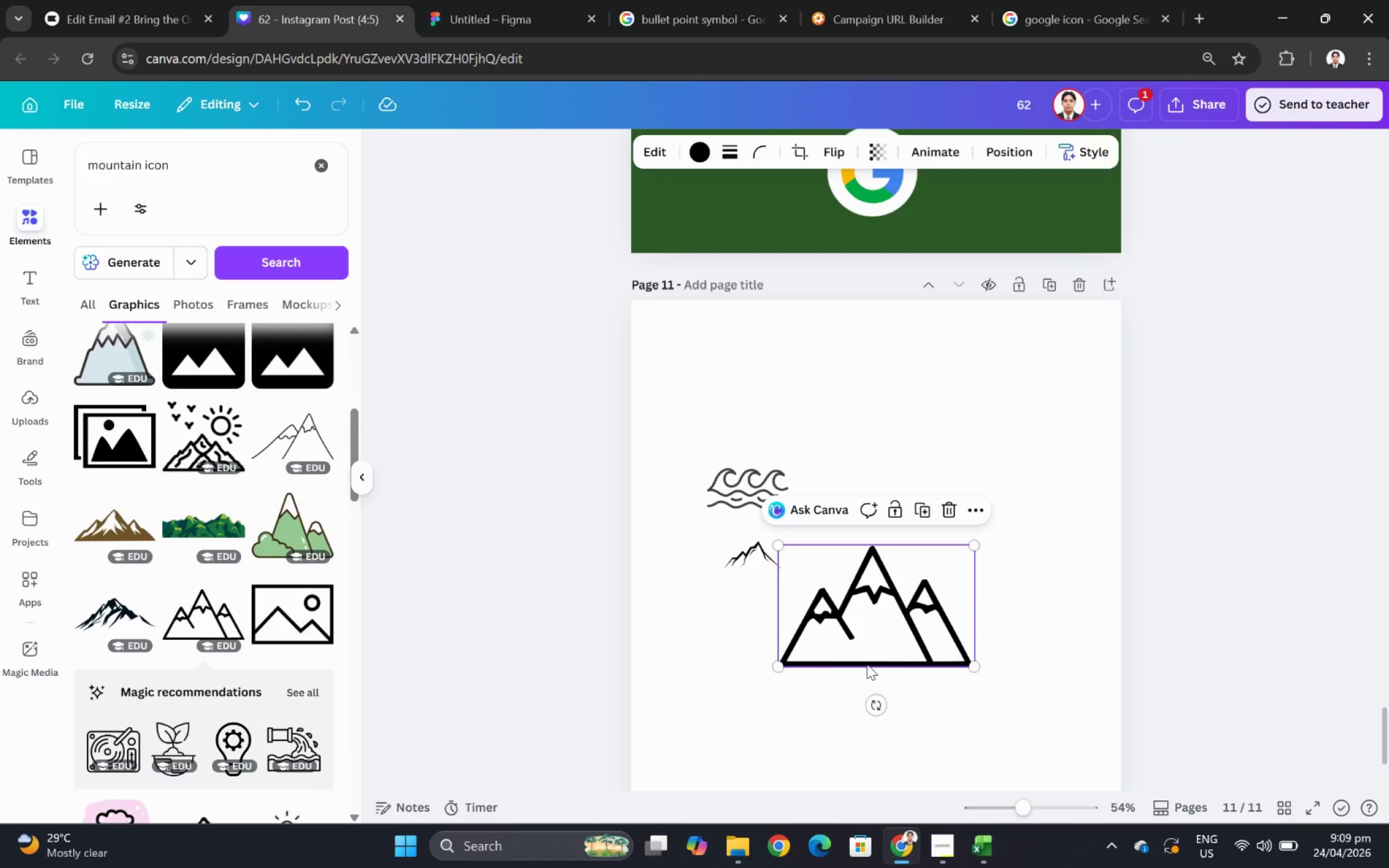 
left_click([882, 652])
 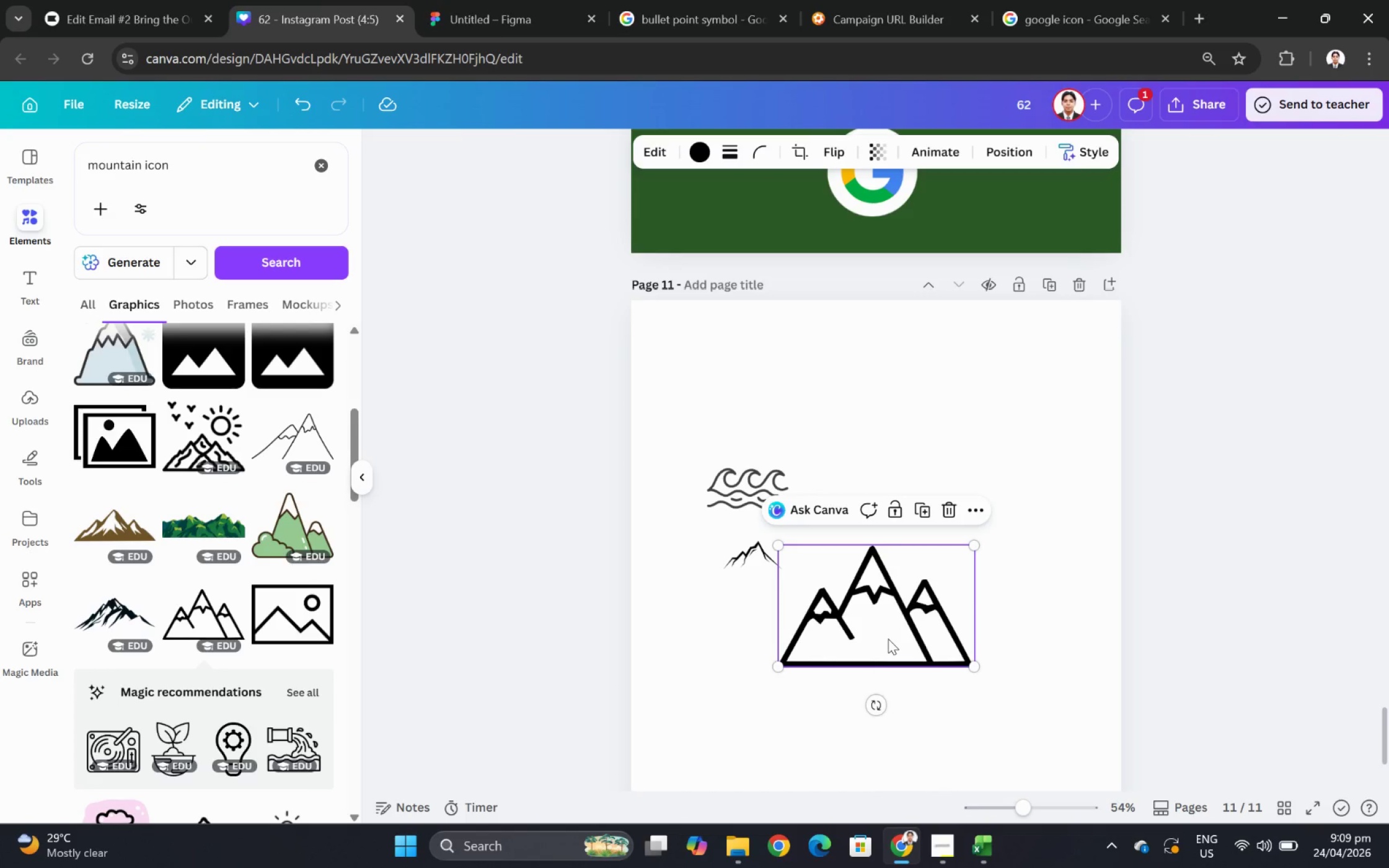 
left_click_drag(start_coordinate=[888, 638], to_coordinate=[894, 592])
 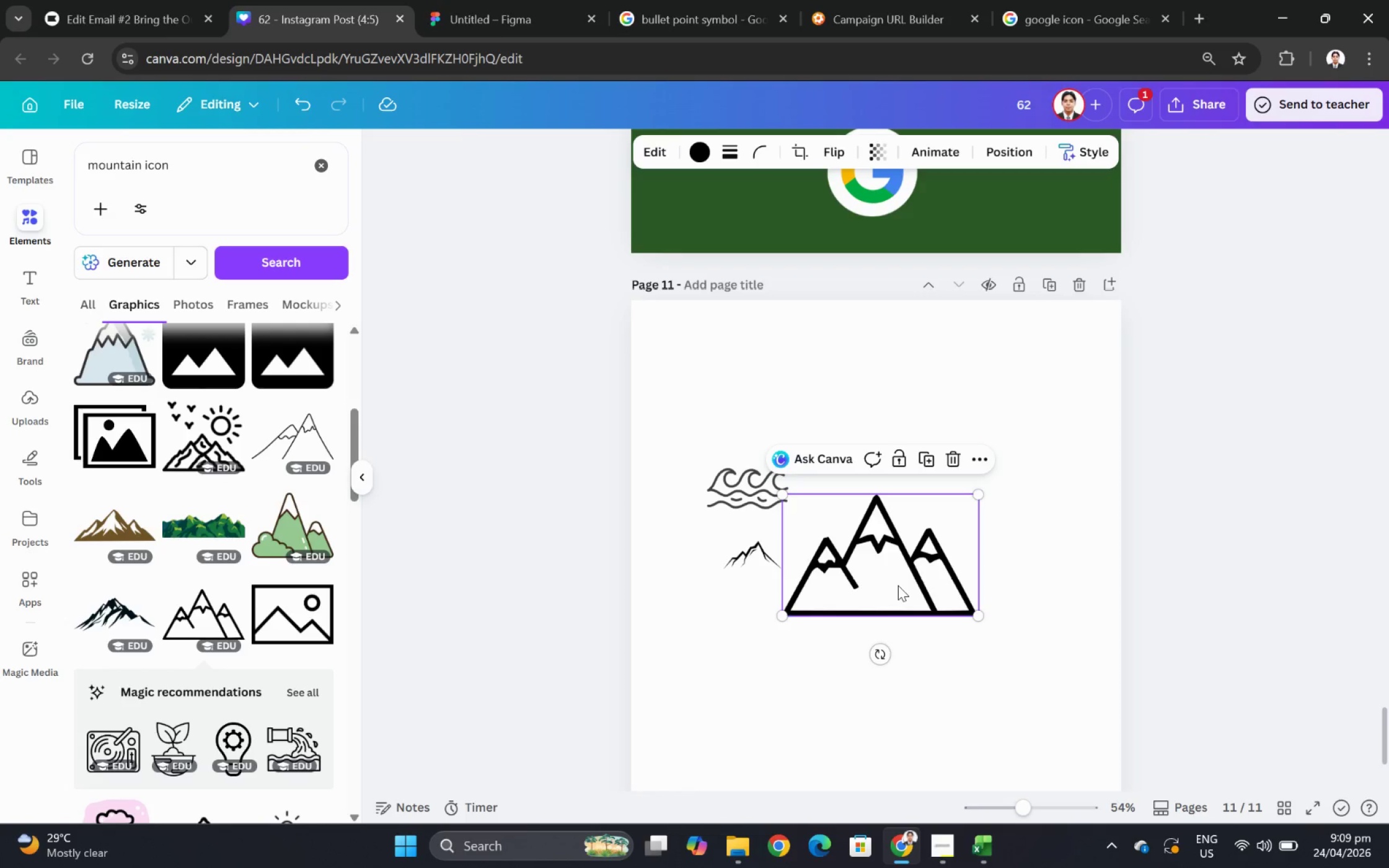 
key(Backspace)
 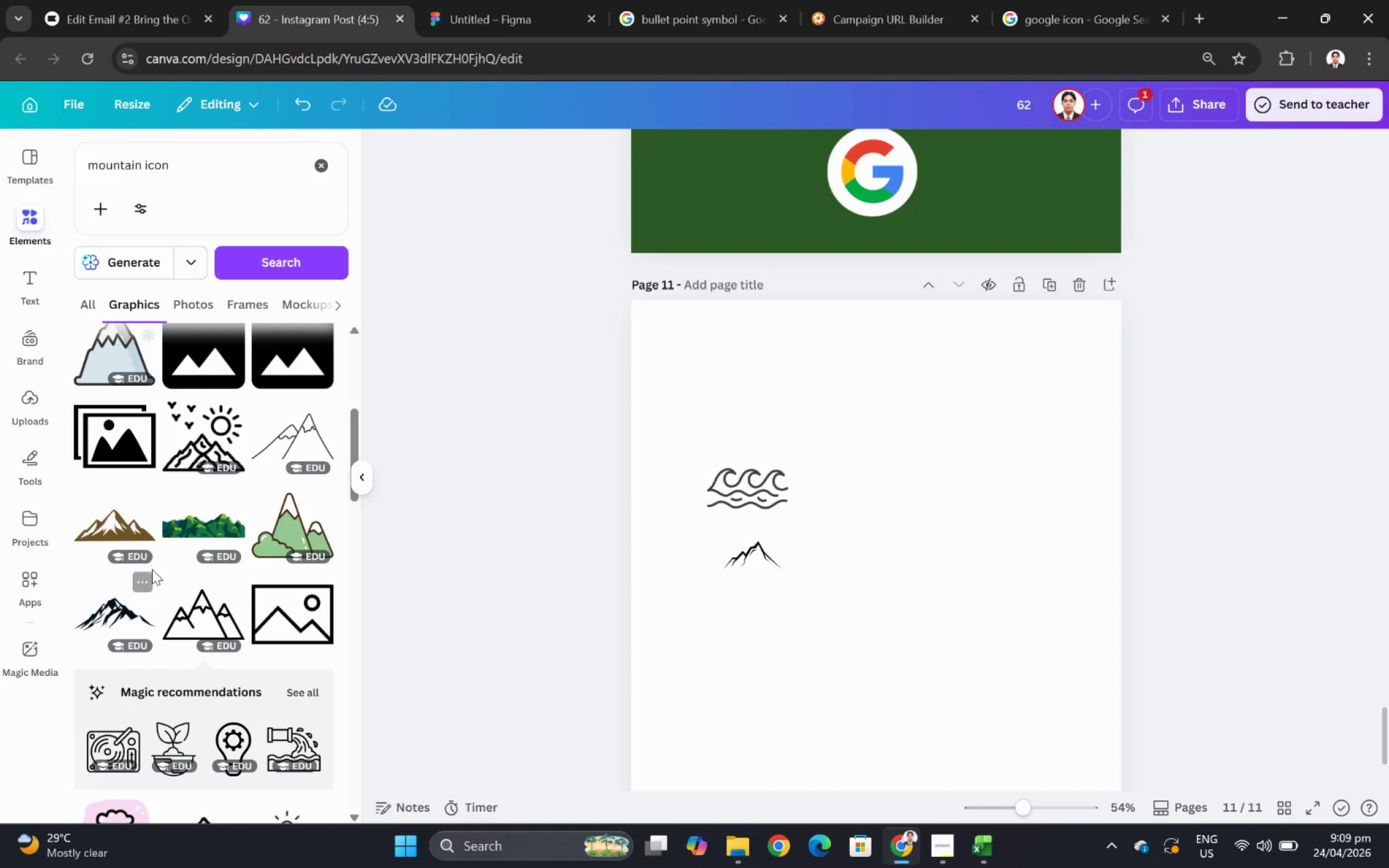 
scroll: coordinate [237, 566], scroll_direction: down, amount: 6.0
 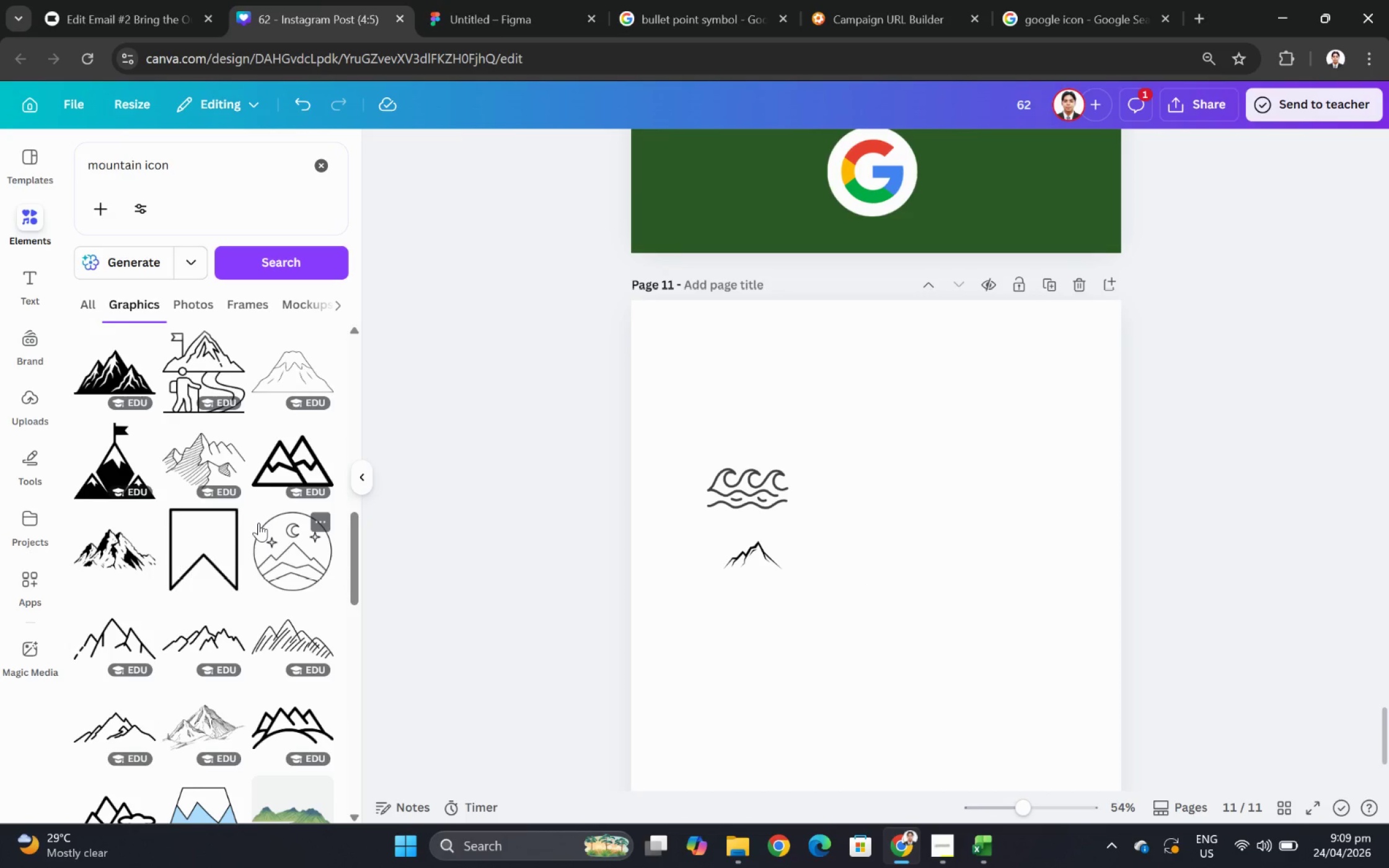 
mouse_move([223, 706])
 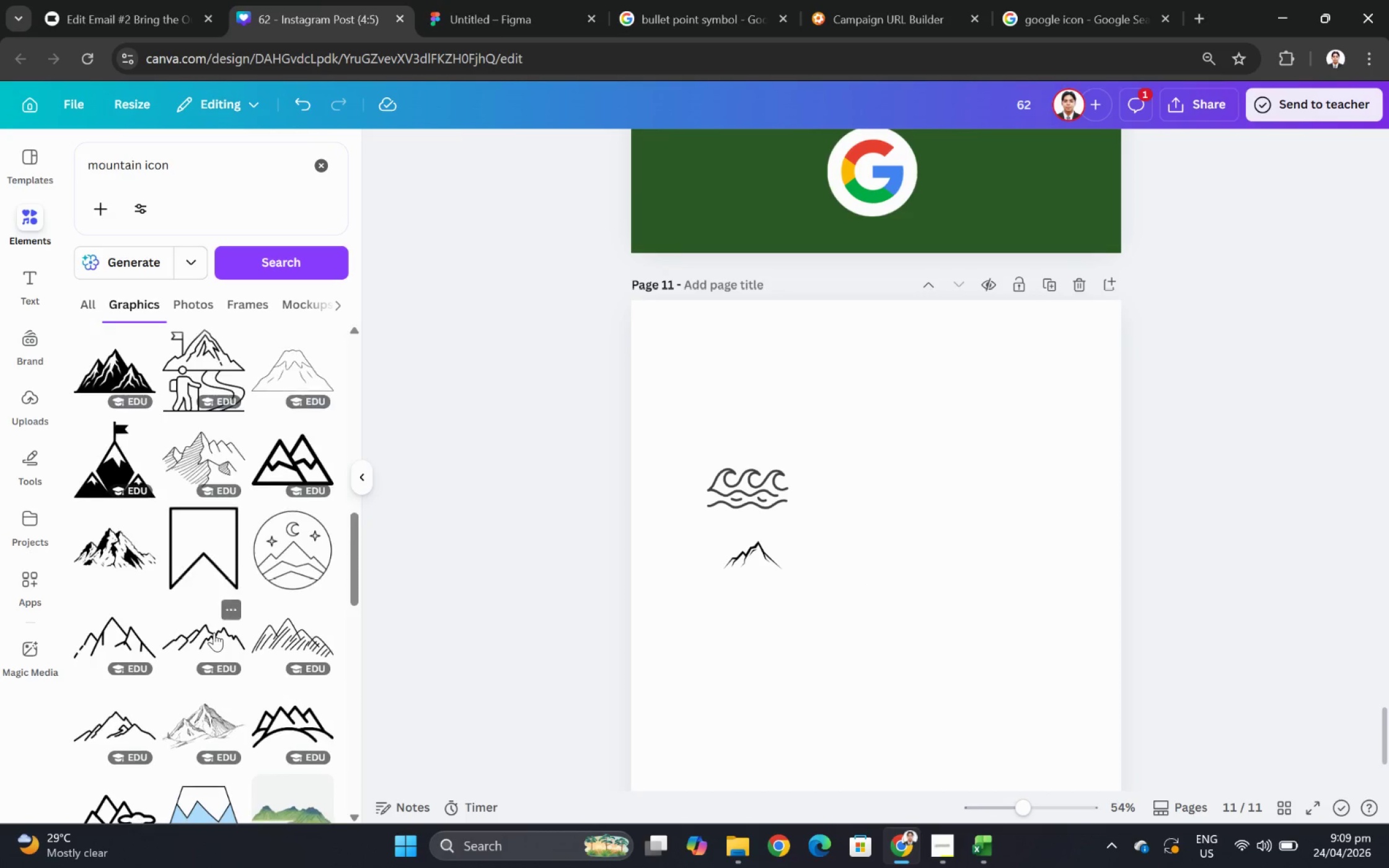 
scroll: coordinate [229, 620], scroll_direction: down, amount: 6.0
 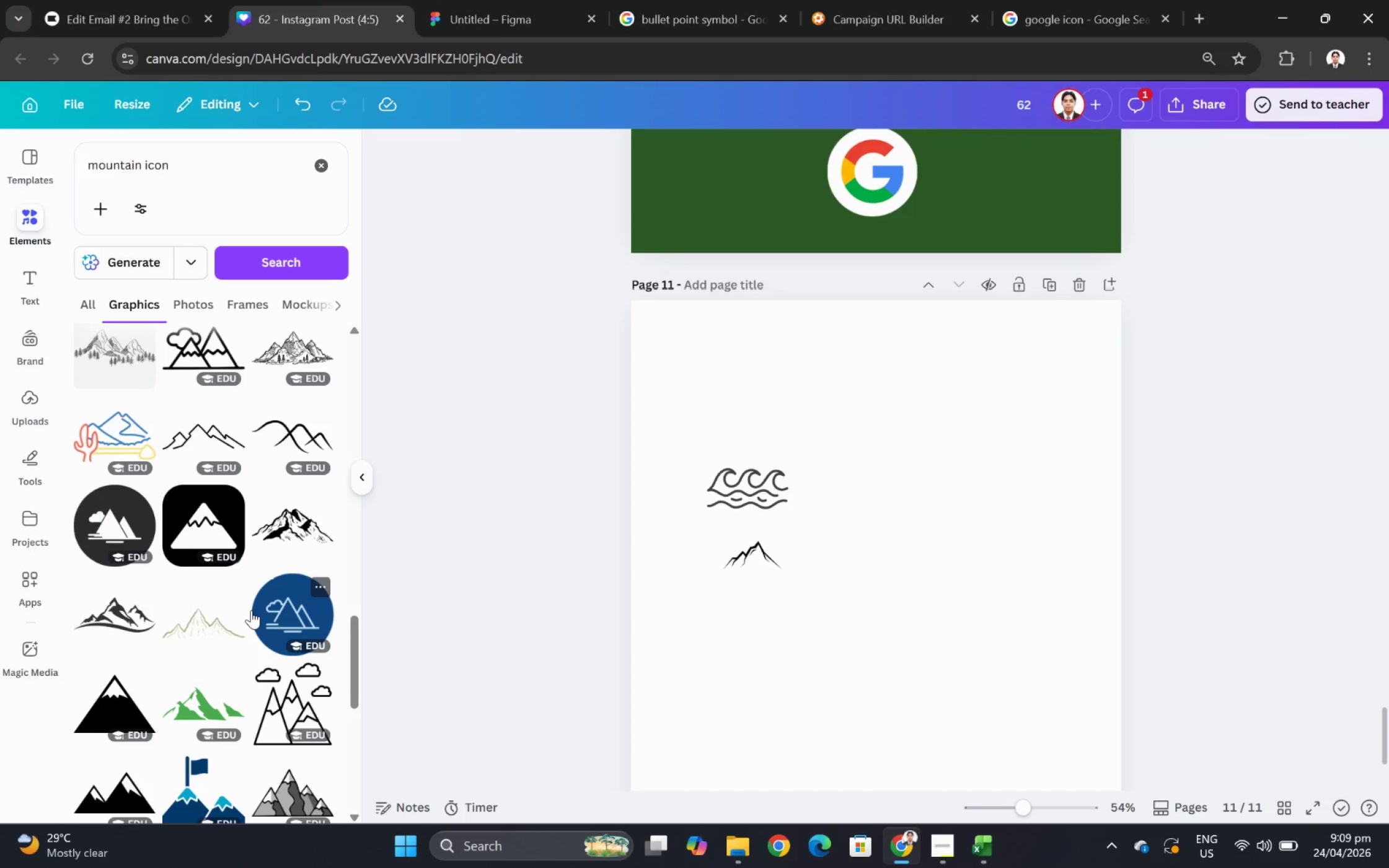 
scroll: coordinate [277, 568], scroll_direction: up, amount: 20.0
 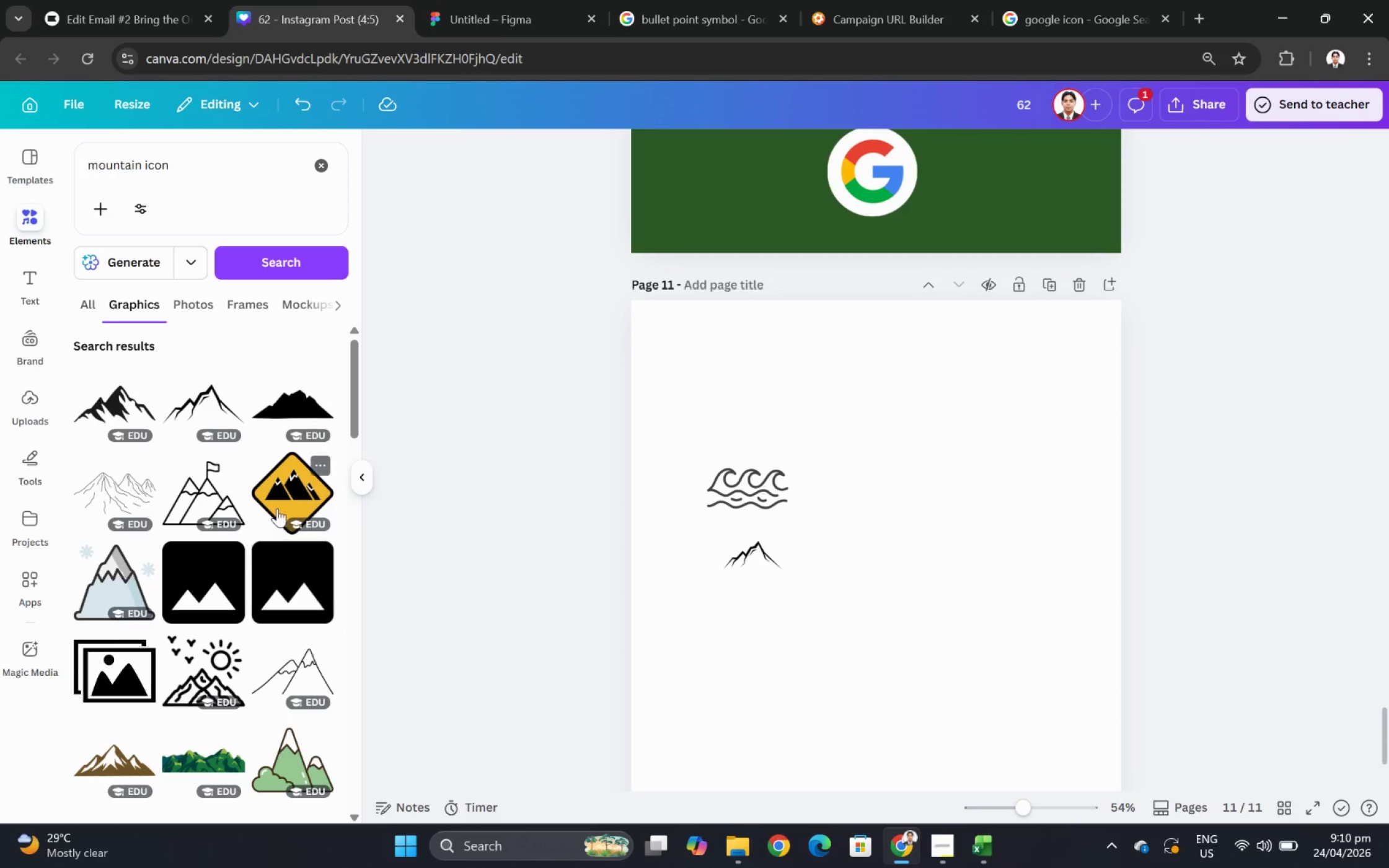 
mouse_move([219, 489])
 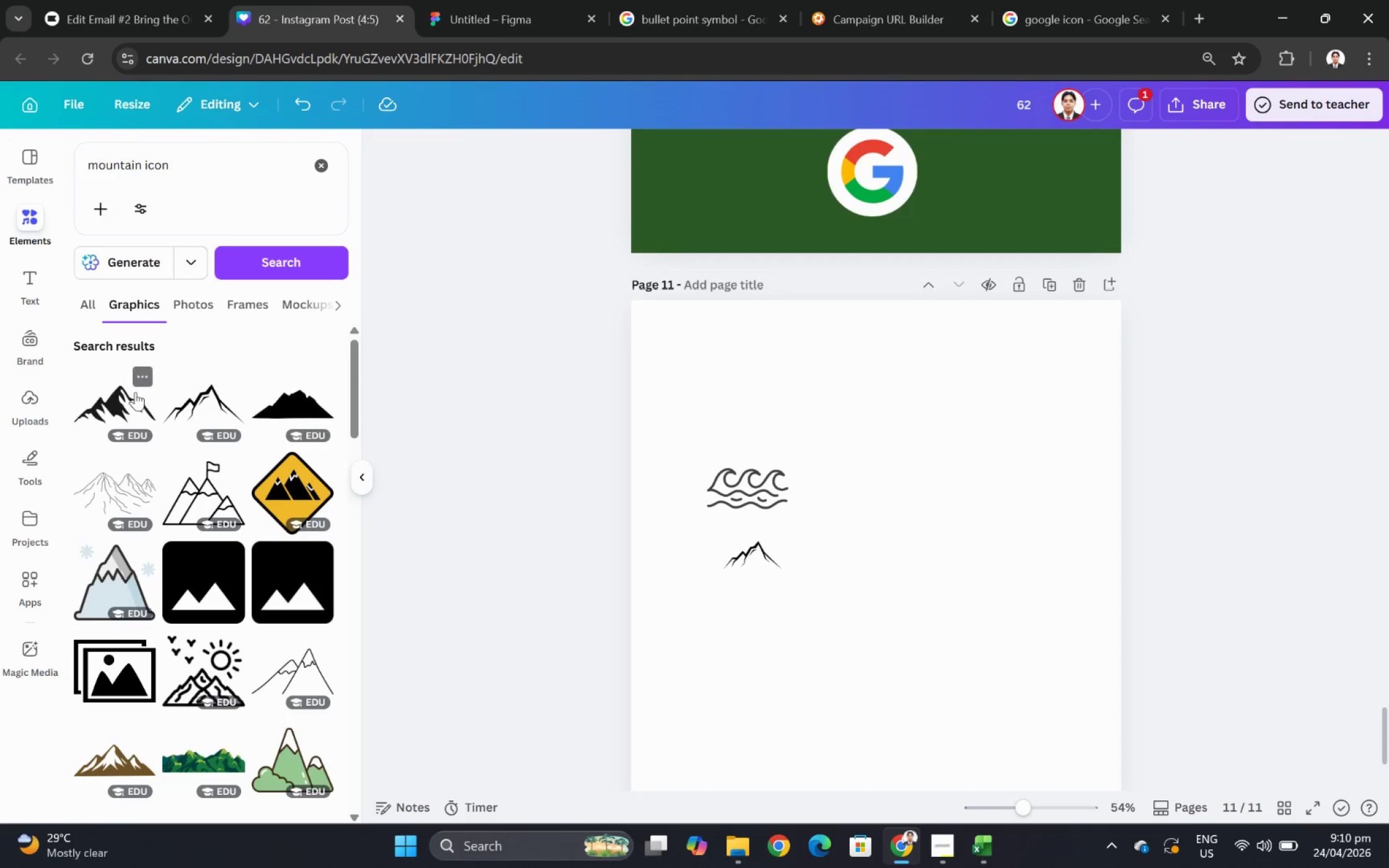 
left_click([135, 392])
 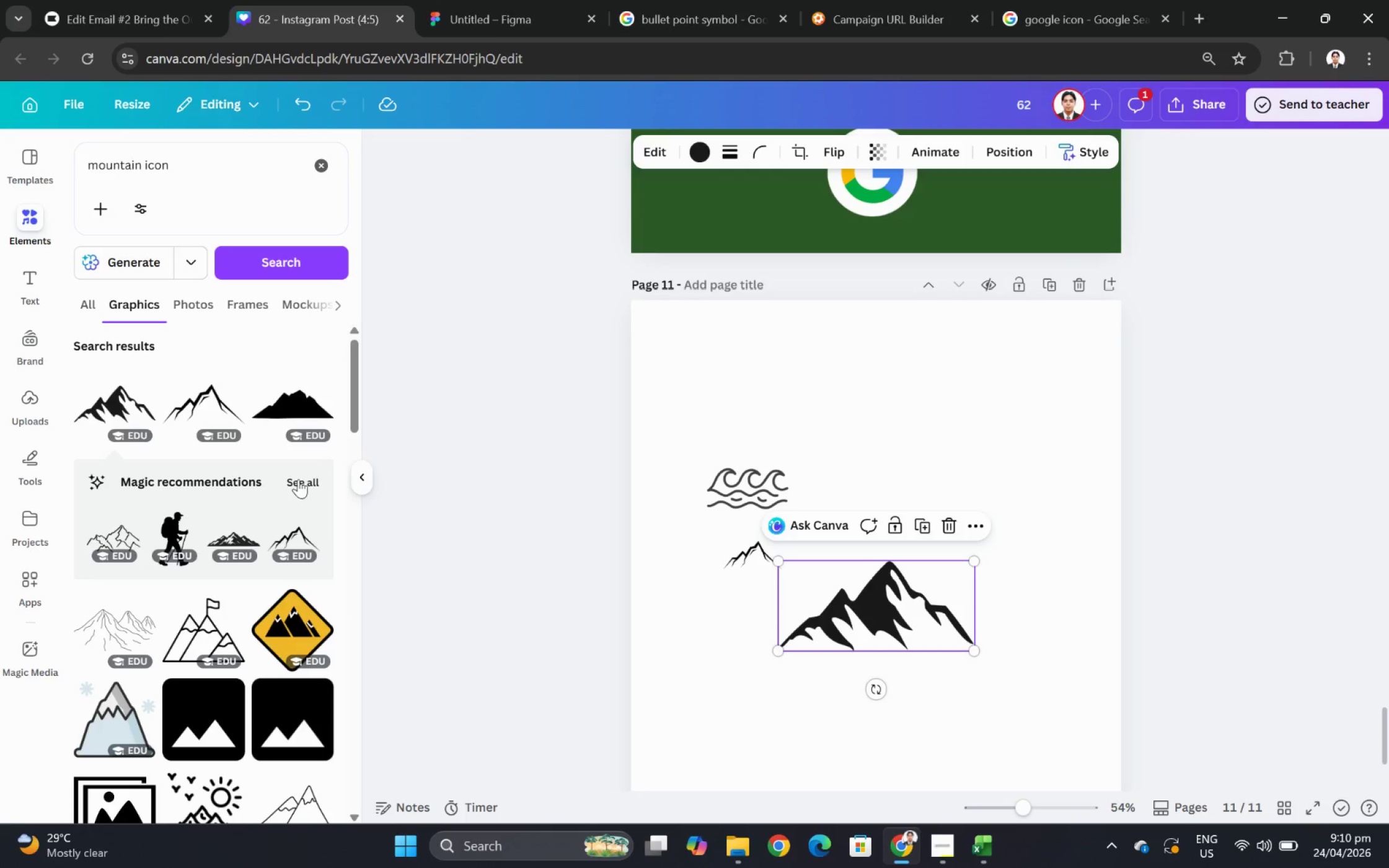 
left_click([304, 476])
 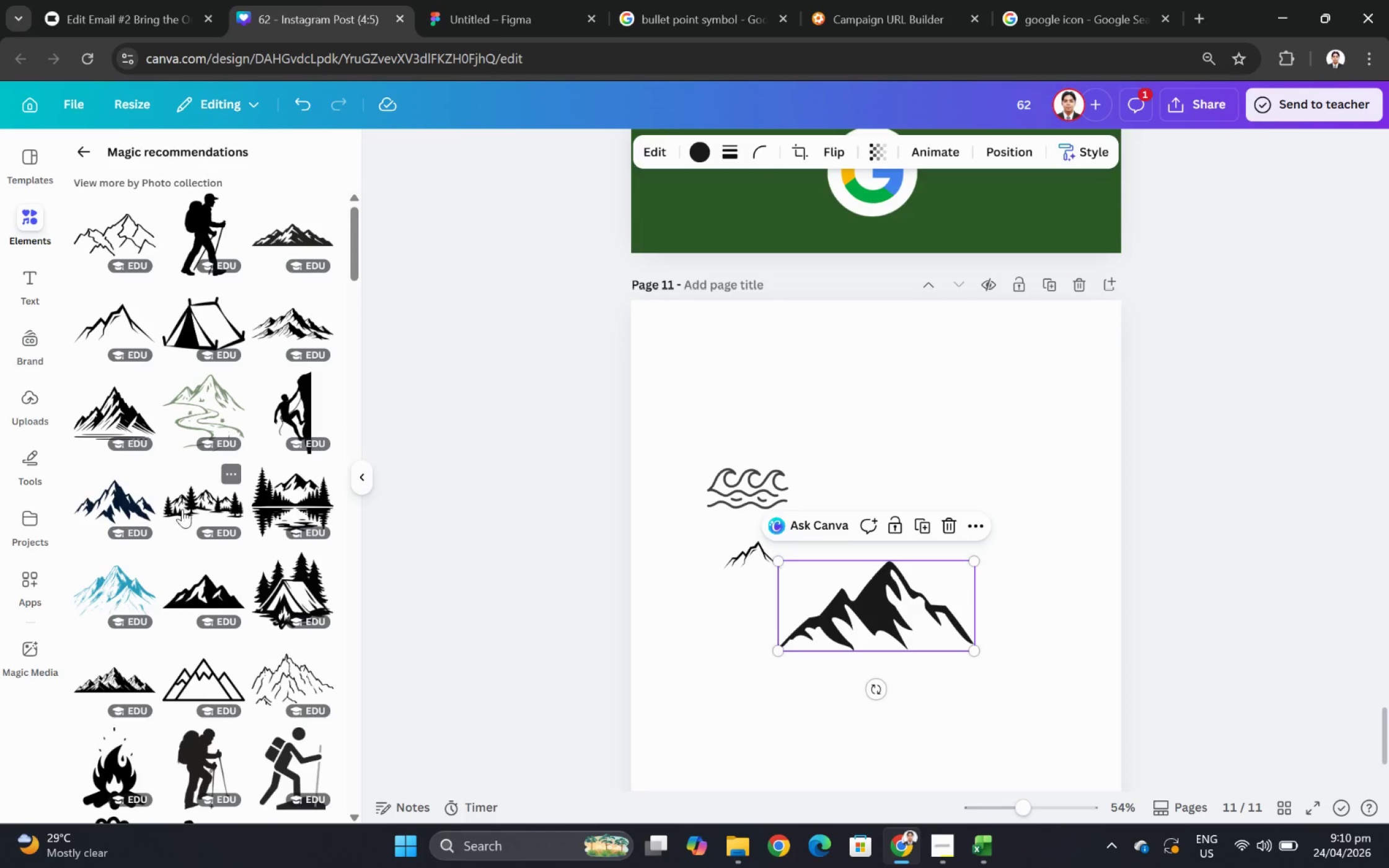 
scroll: coordinate [115, 634], scroll_direction: down, amount: 6.0
 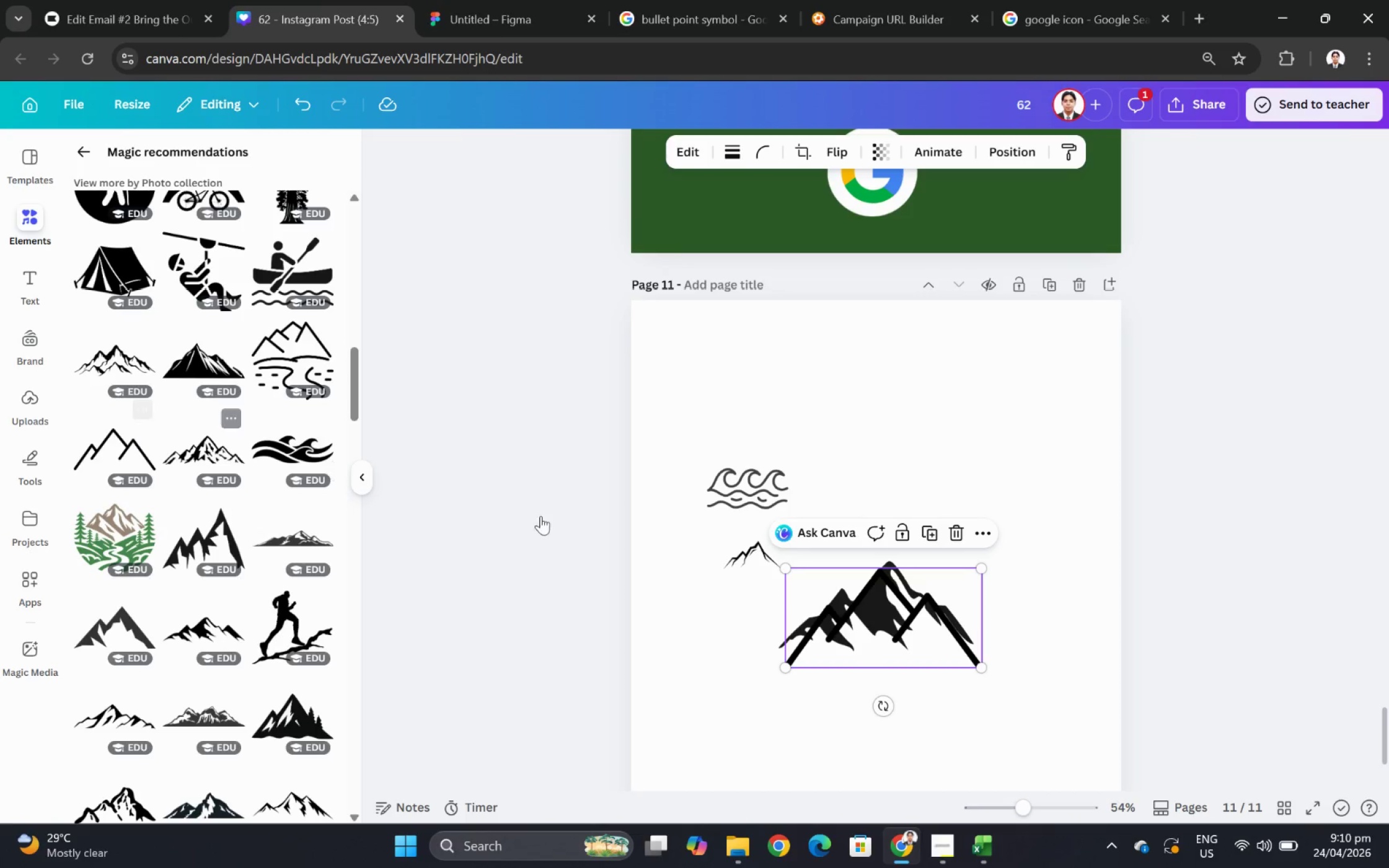 
left_click_drag(start_coordinate=[897, 649], to_coordinate=[909, 458])
 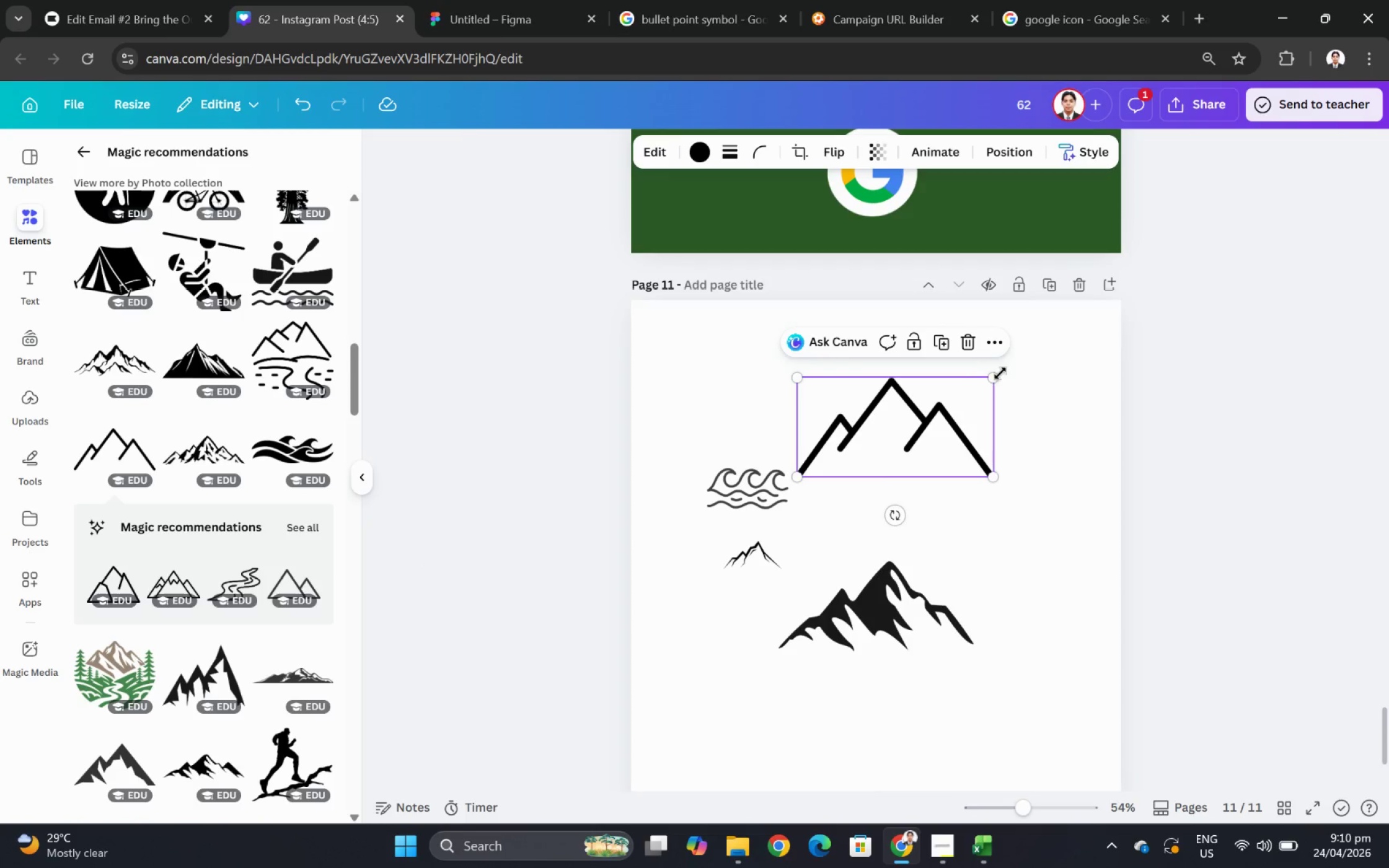 
left_click_drag(start_coordinate=[992, 377], to_coordinate=[890, 480])
 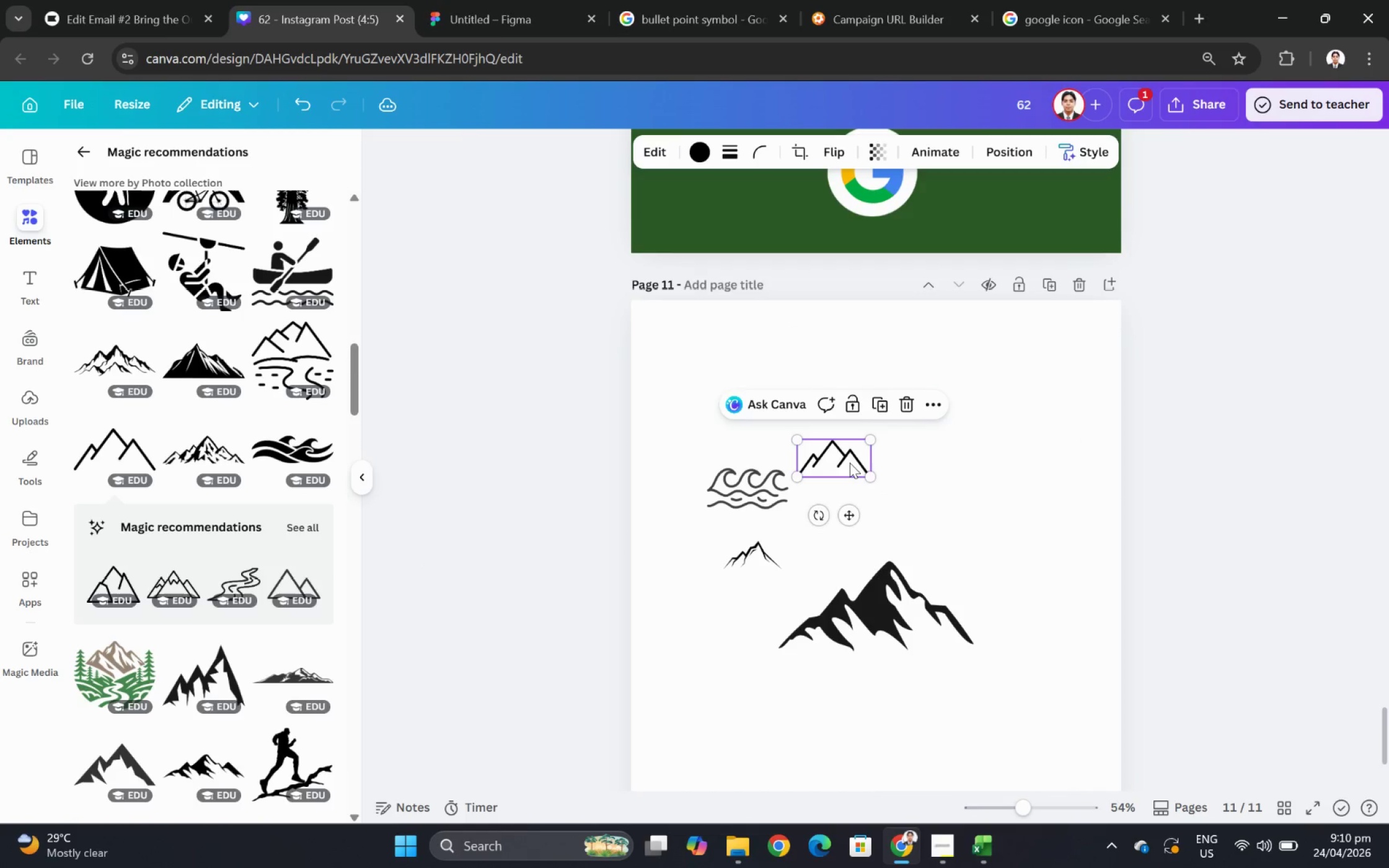 
left_click_drag(start_coordinate=[847, 461], to_coordinate=[757, 538])
 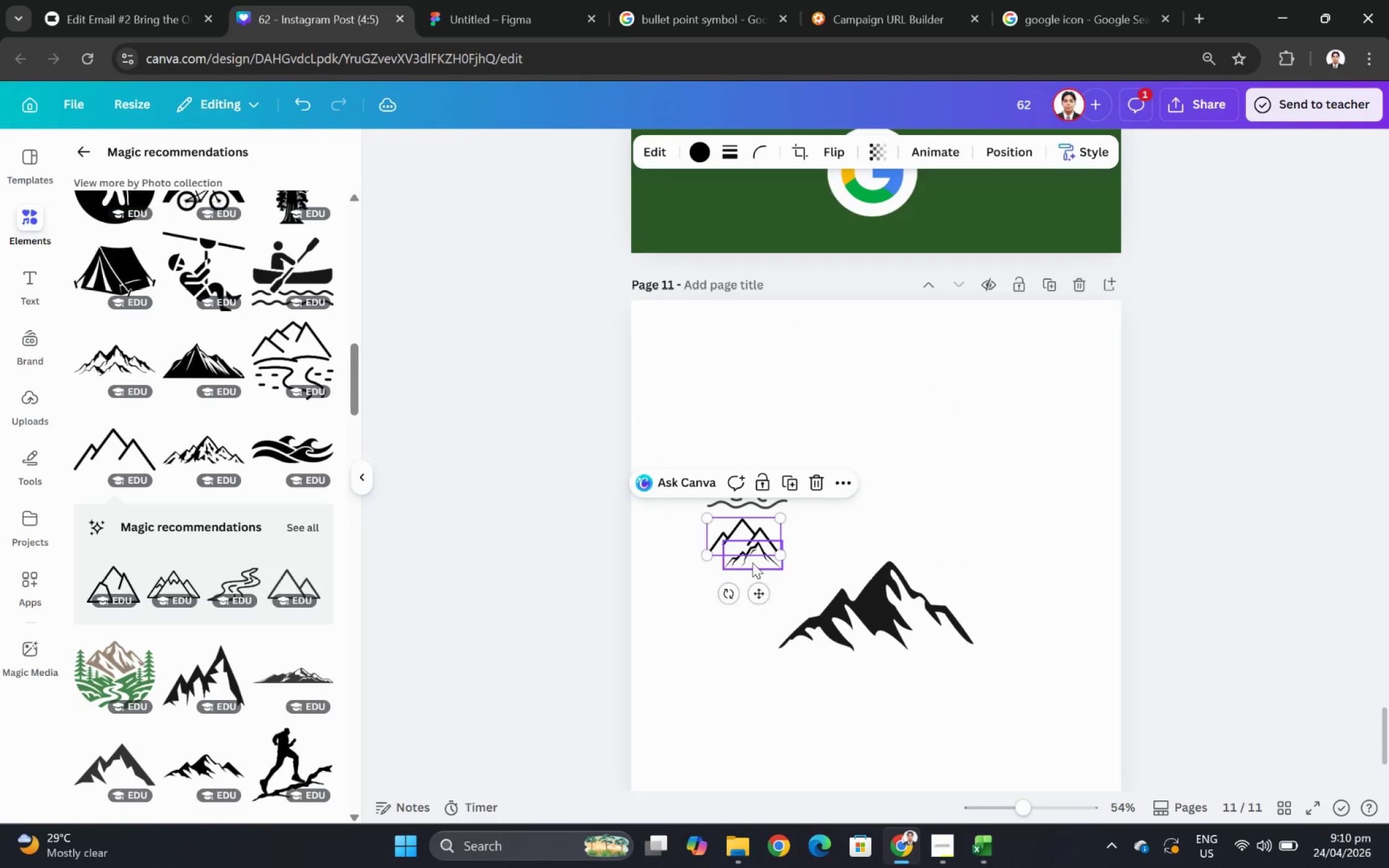 
left_click([752, 561])
 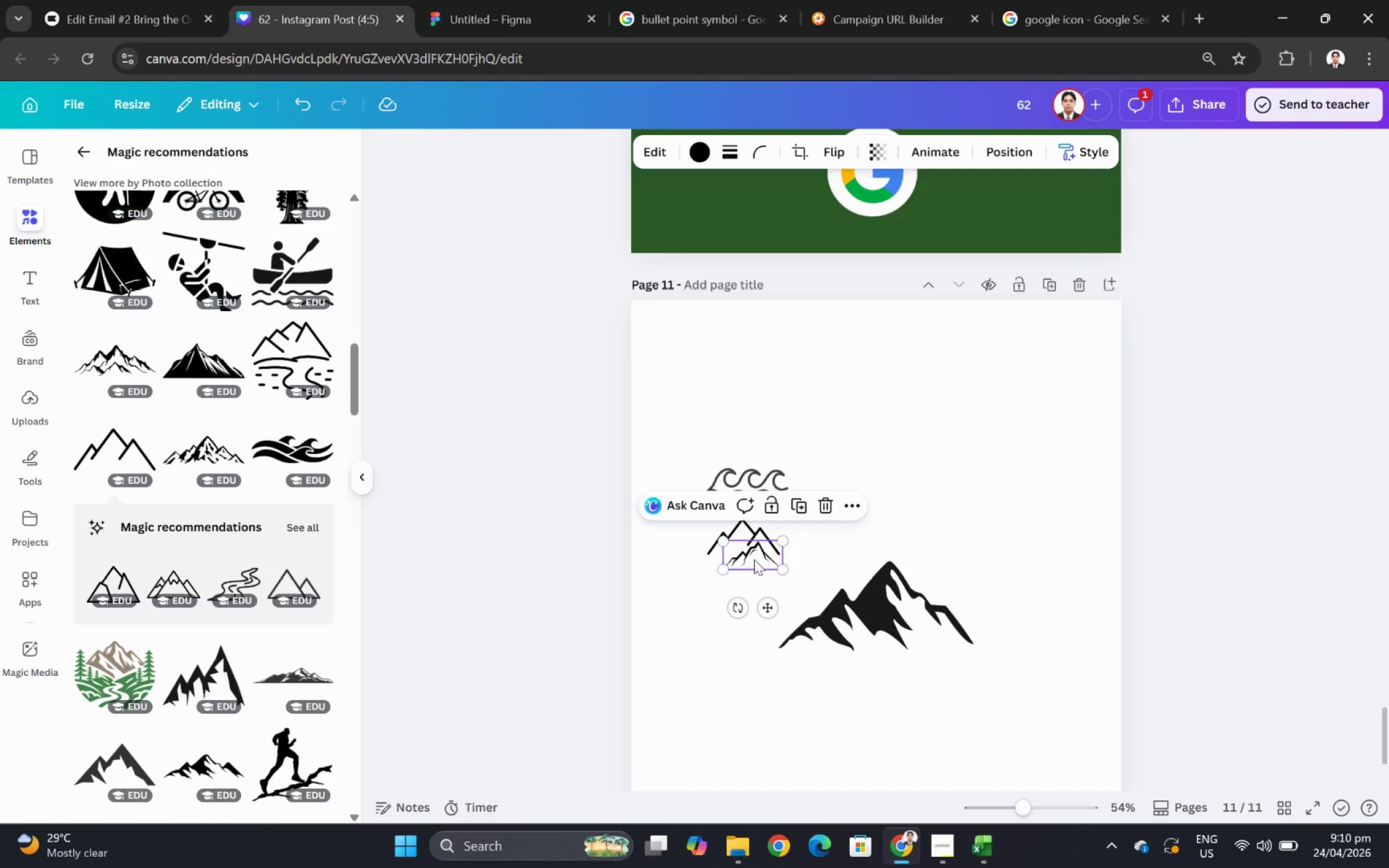 
left_click_drag(start_coordinate=[754, 559], to_coordinate=[1022, 484])
 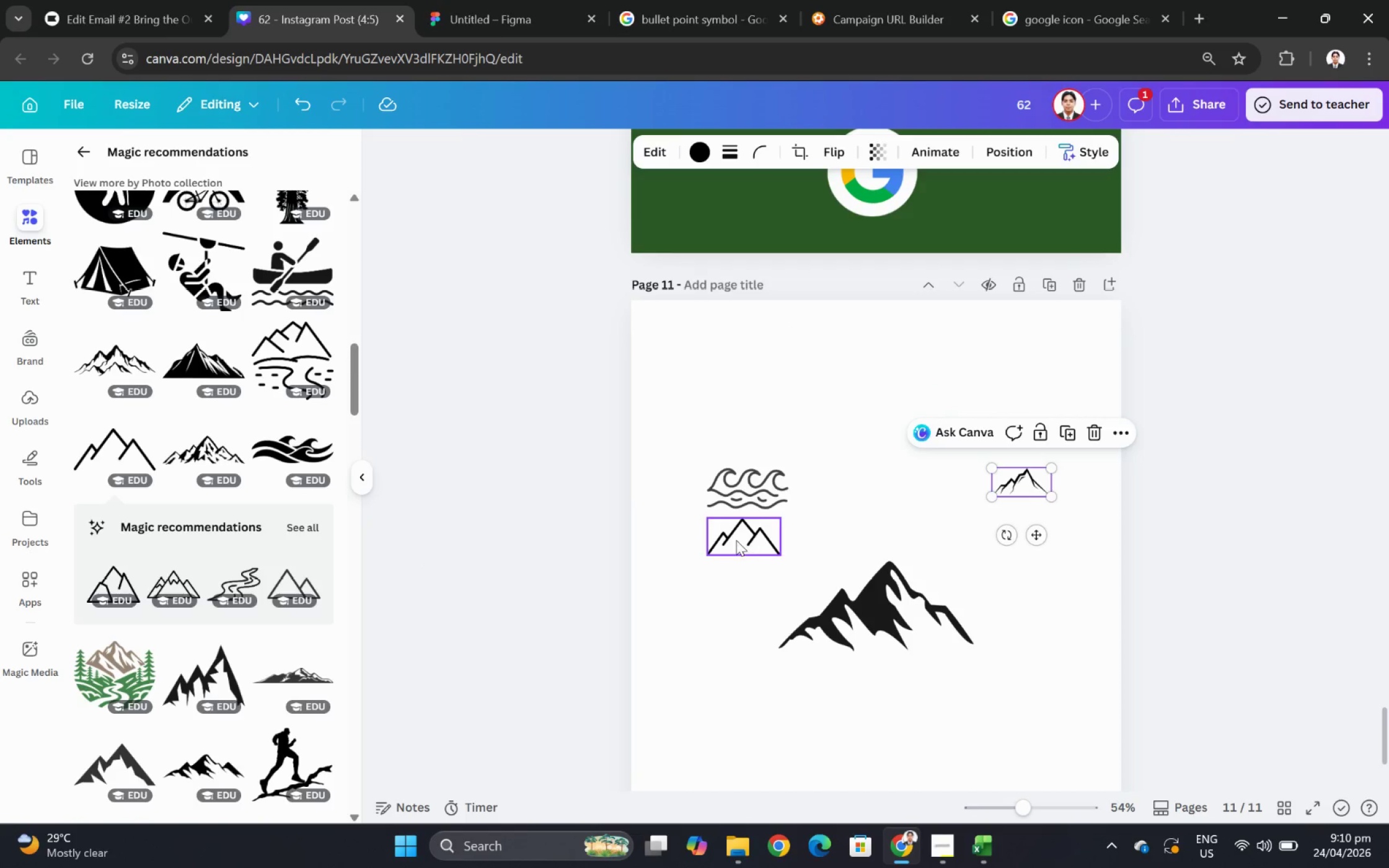 
left_click_drag(start_coordinate=[733, 539], to_coordinate=[744, 556])
 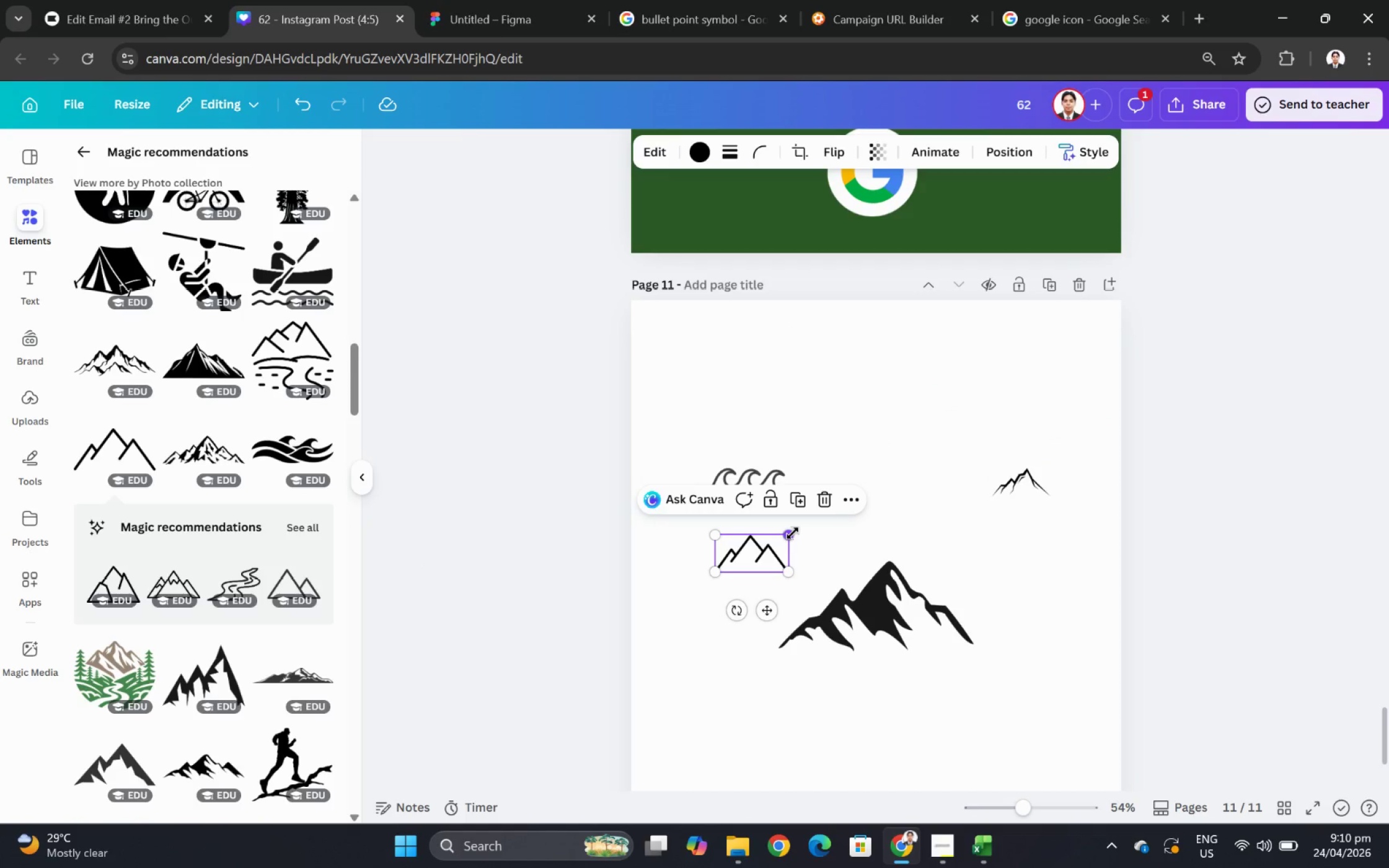 
left_click_drag(start_coordinate=[793, 532], to_coordinate=[787, 539])
 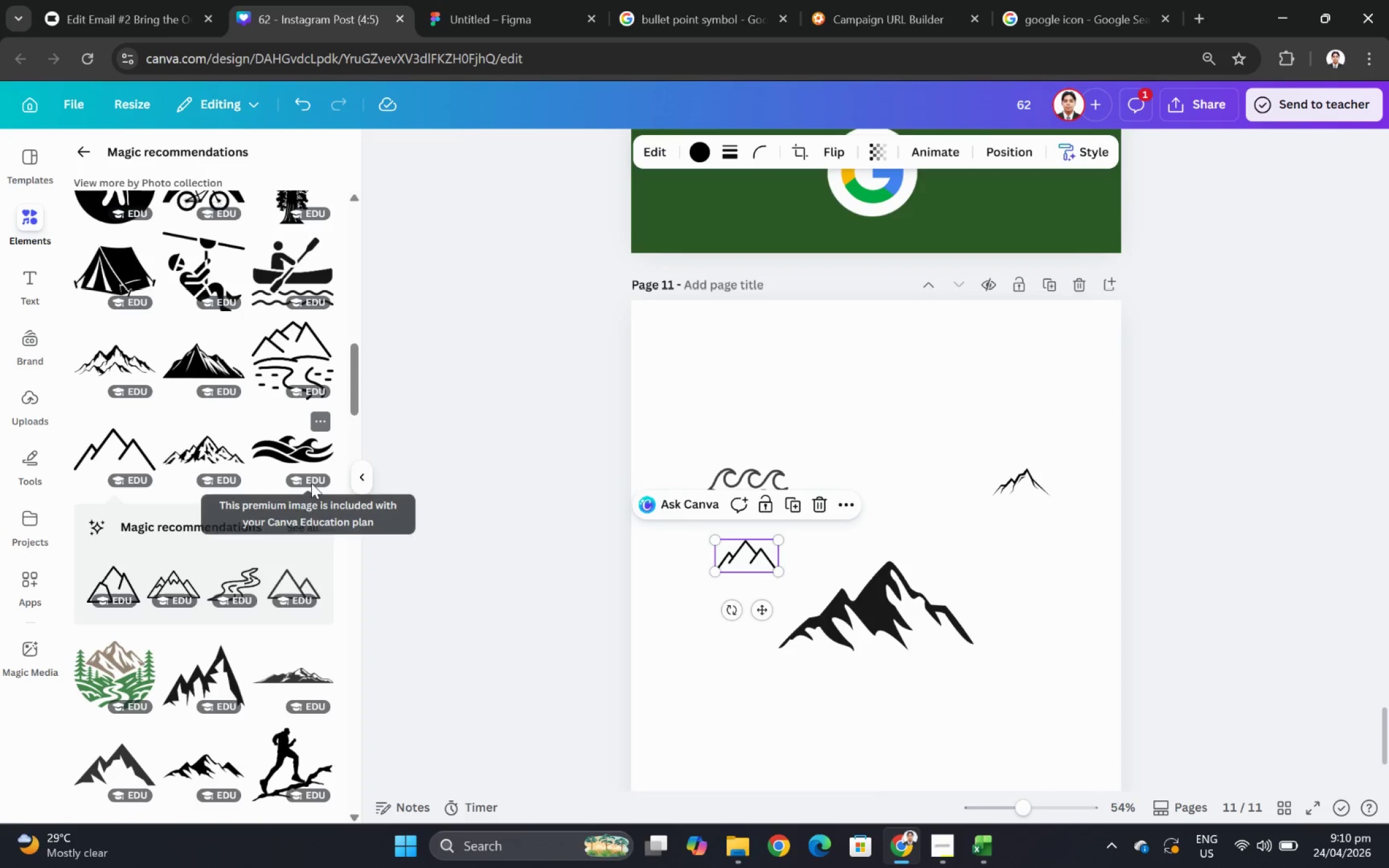 
left_click([313, 522])
 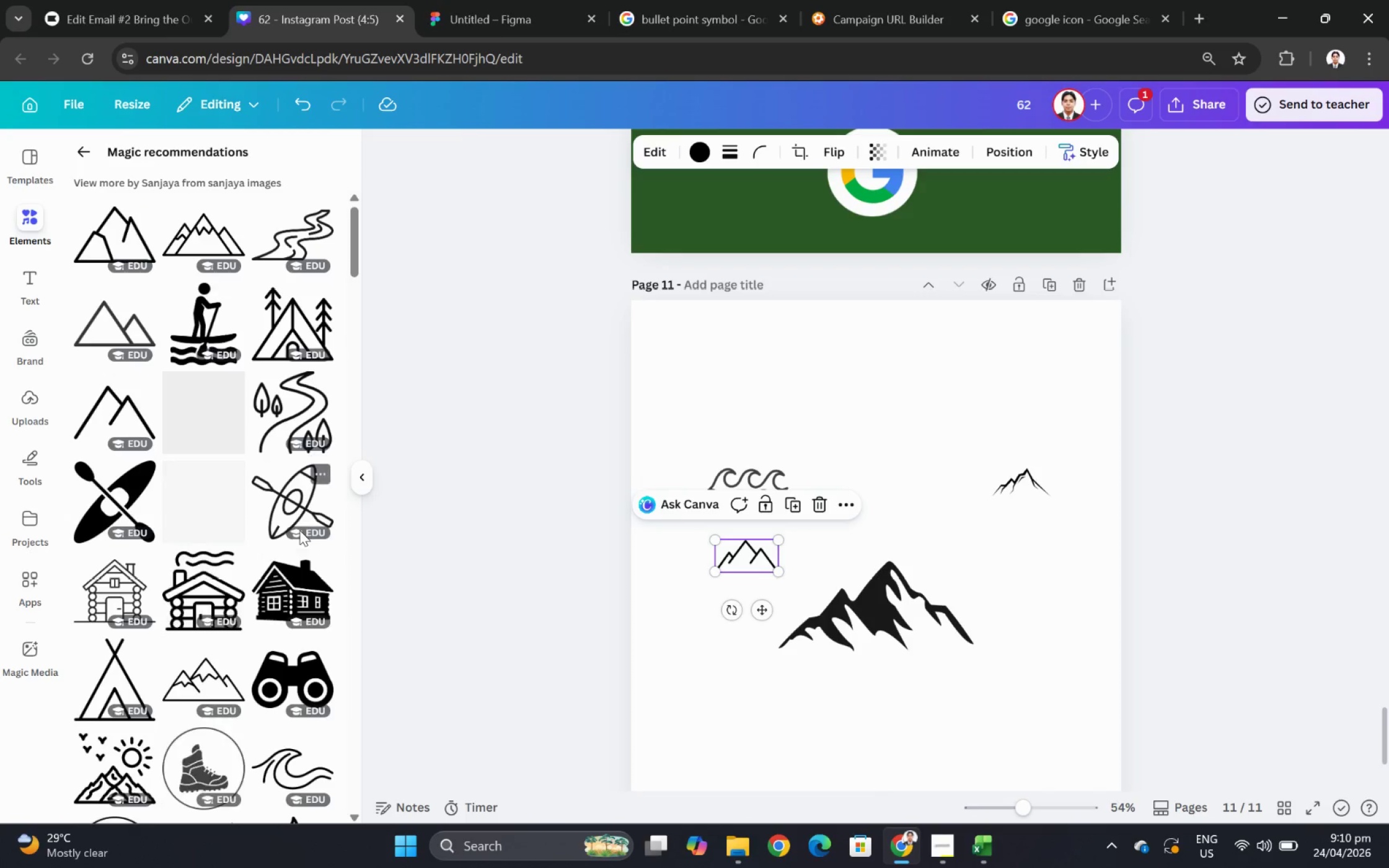 
scroll: coordinate [292, 622], scroll_direction: down, amount: 6.0
 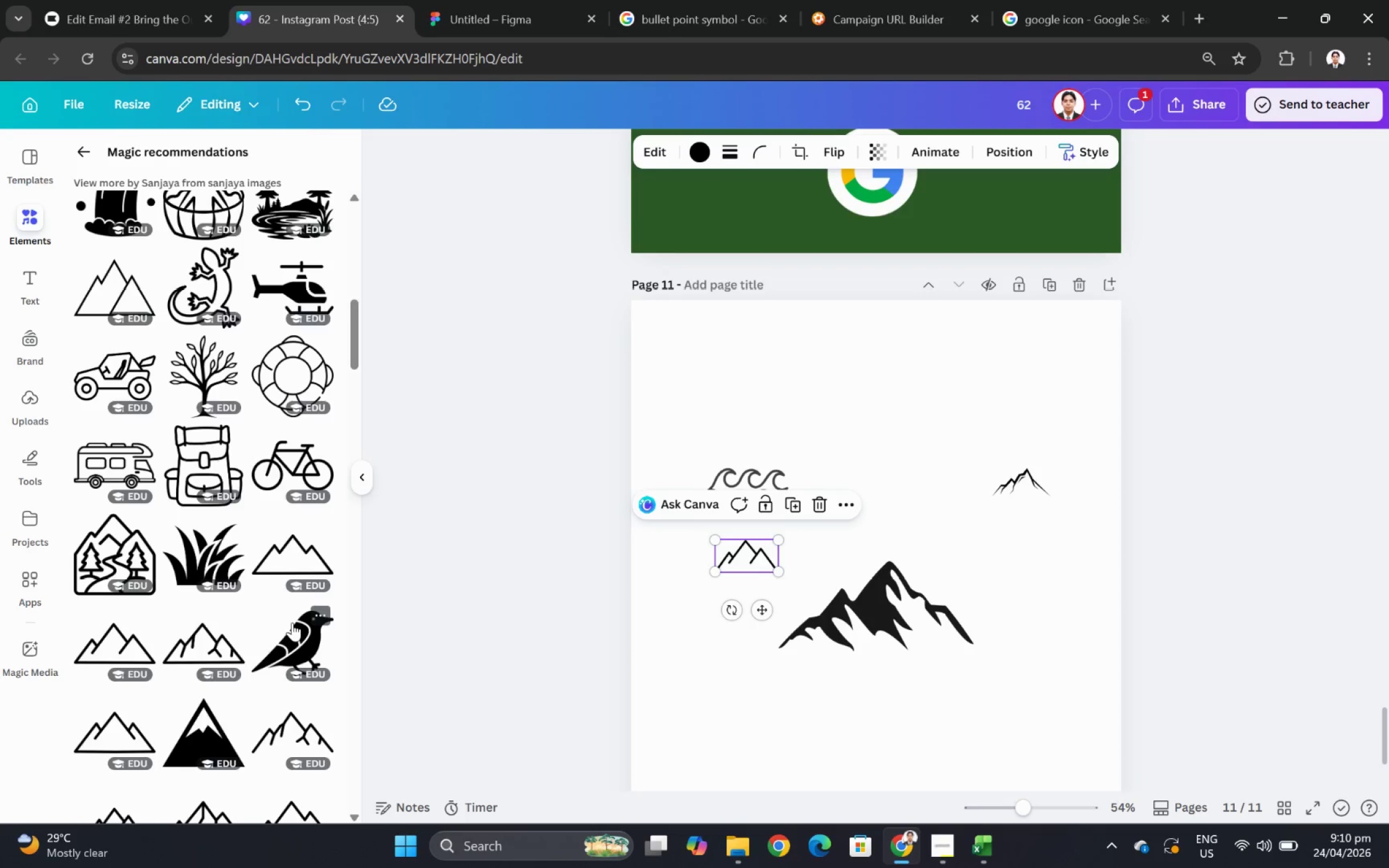 
scroll: coordinate [292, 622], scroll_direction: up, amount: 2.0
 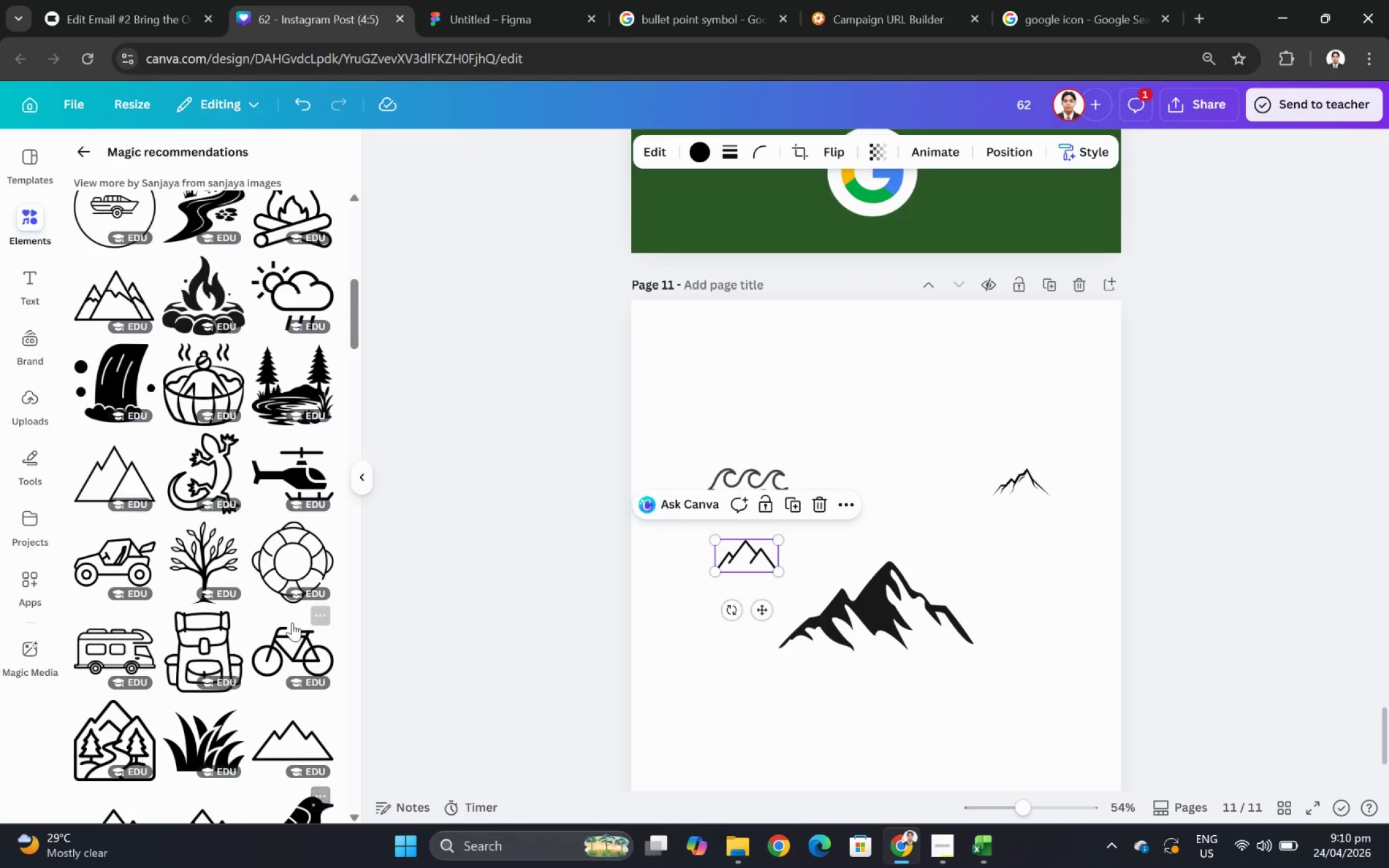 
scroll: coordinate [310, 730], scroll_direction: down, amount: 4.0
 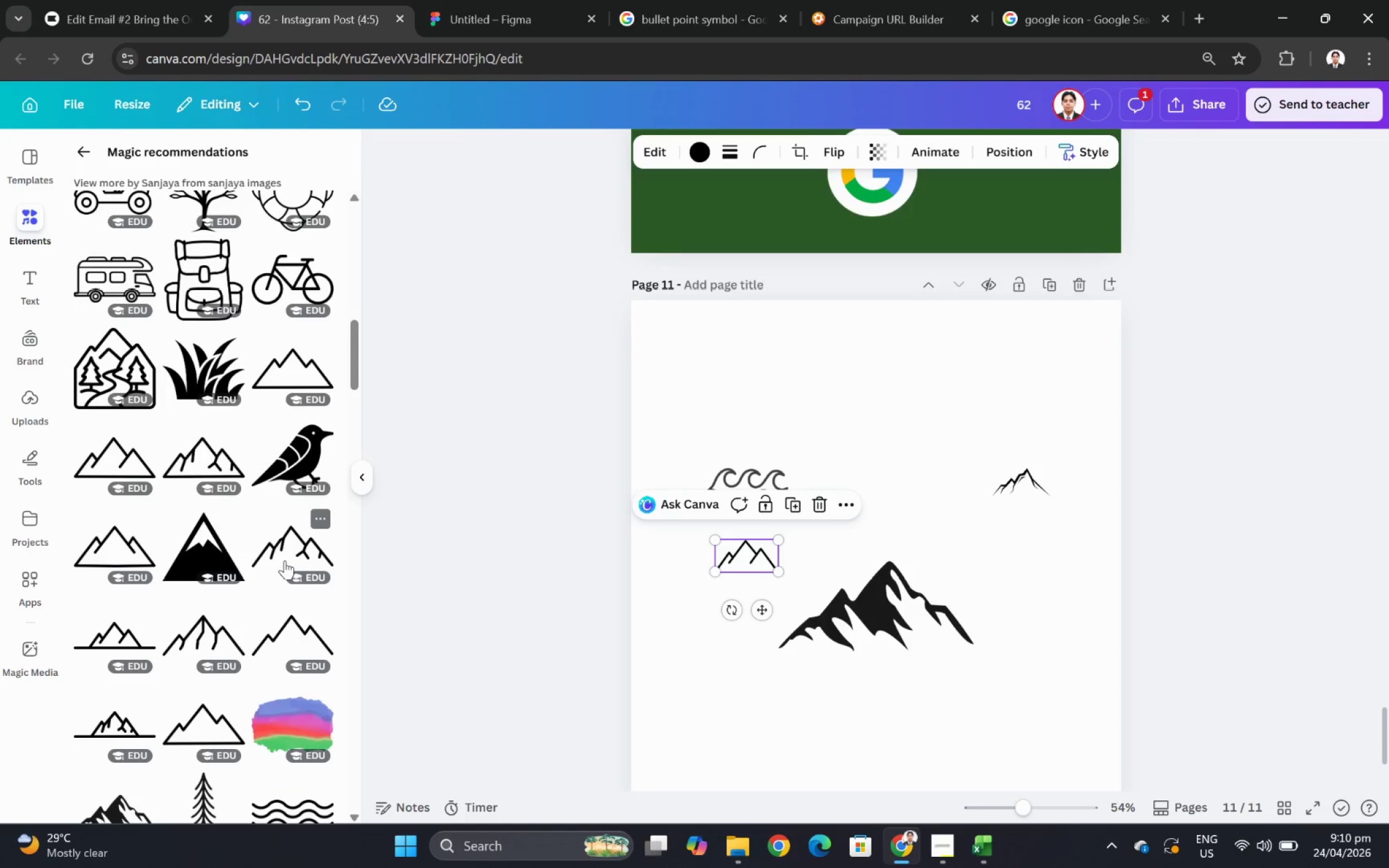 
left_click([284, 560])
 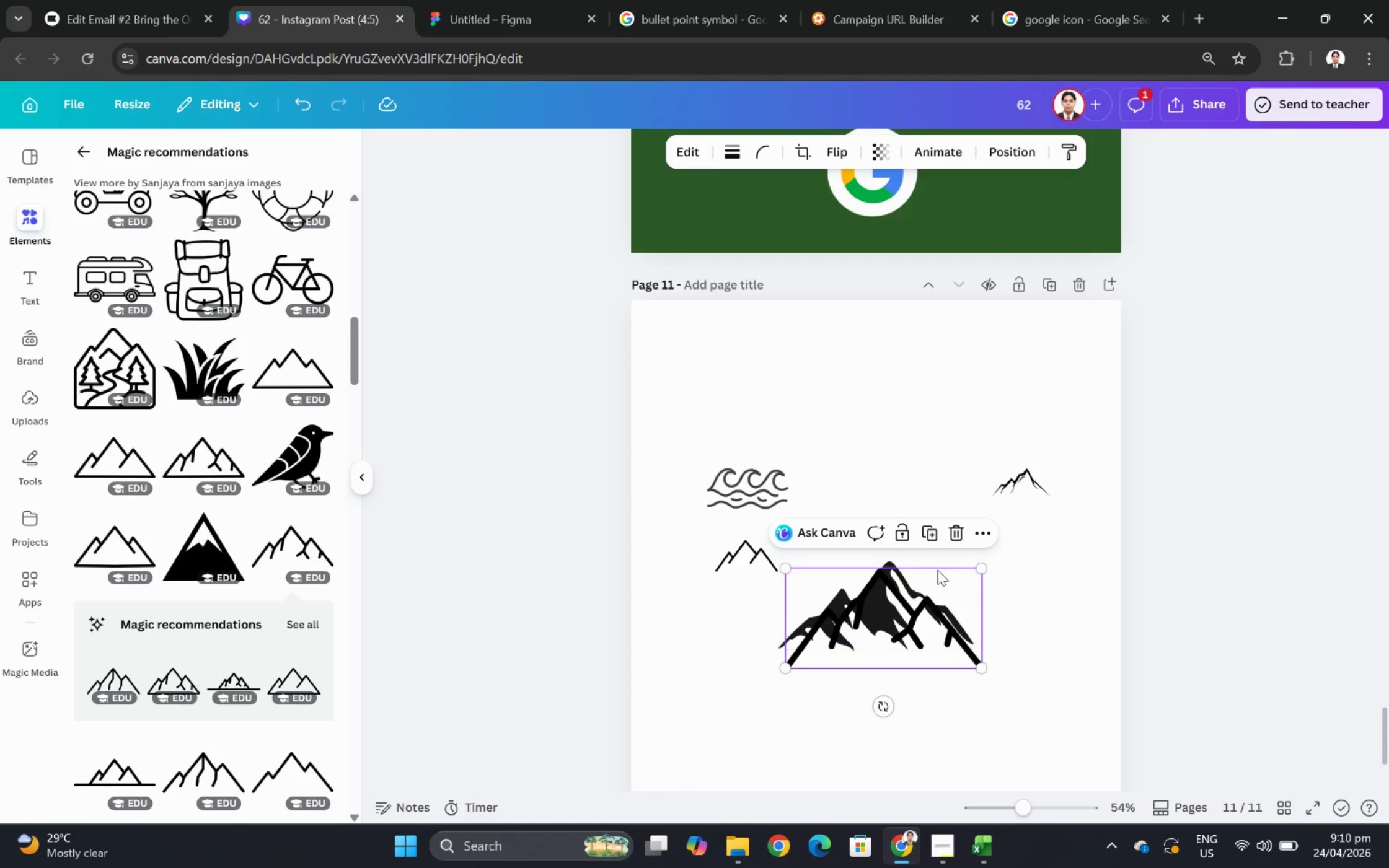 
left_click_drag(start_coordinate=[929, 625], to_coordinate=[757, 641])
 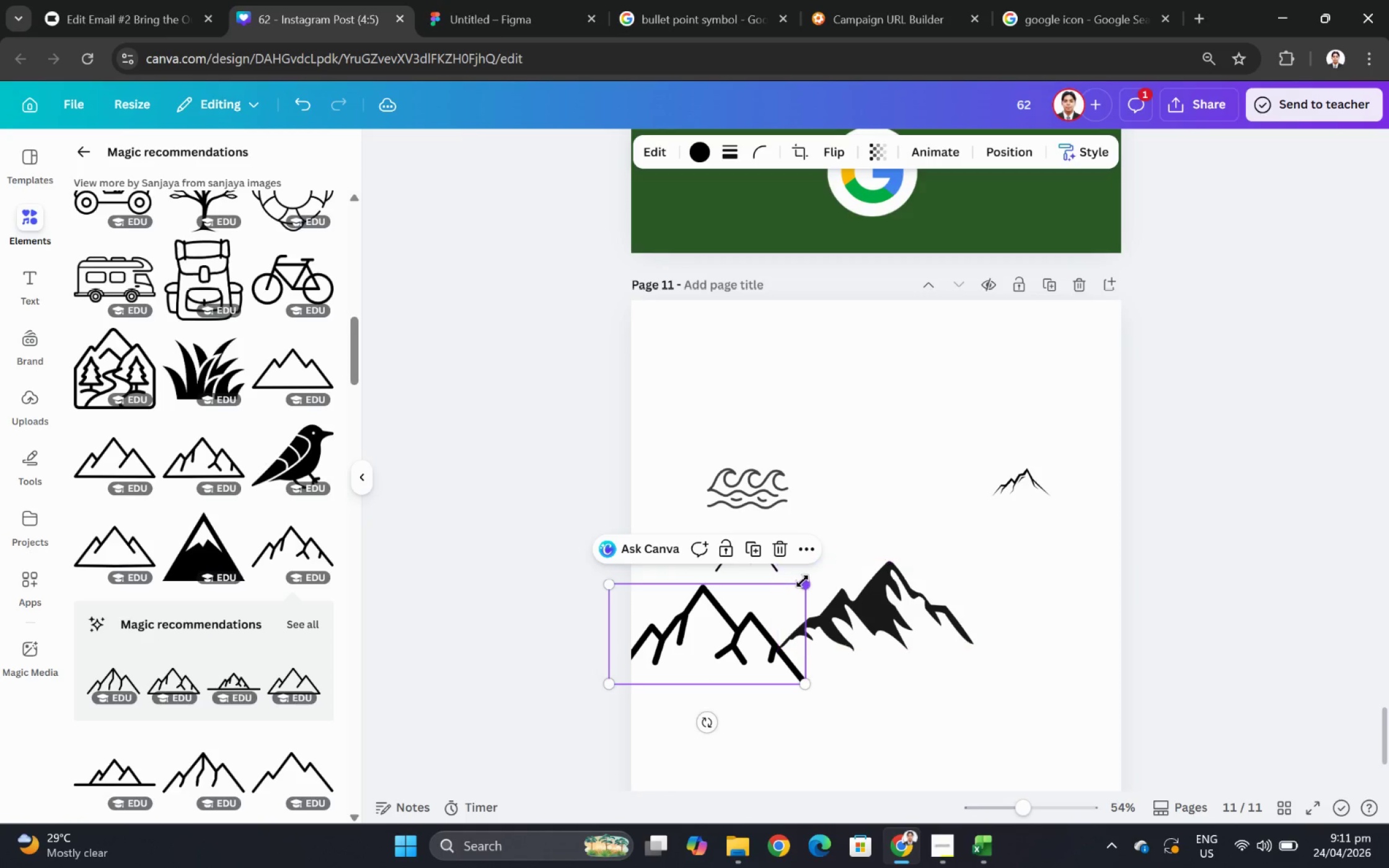 
left_click_drag(start_coordinate=[804, 581], to_coordinate=[739, 641])
 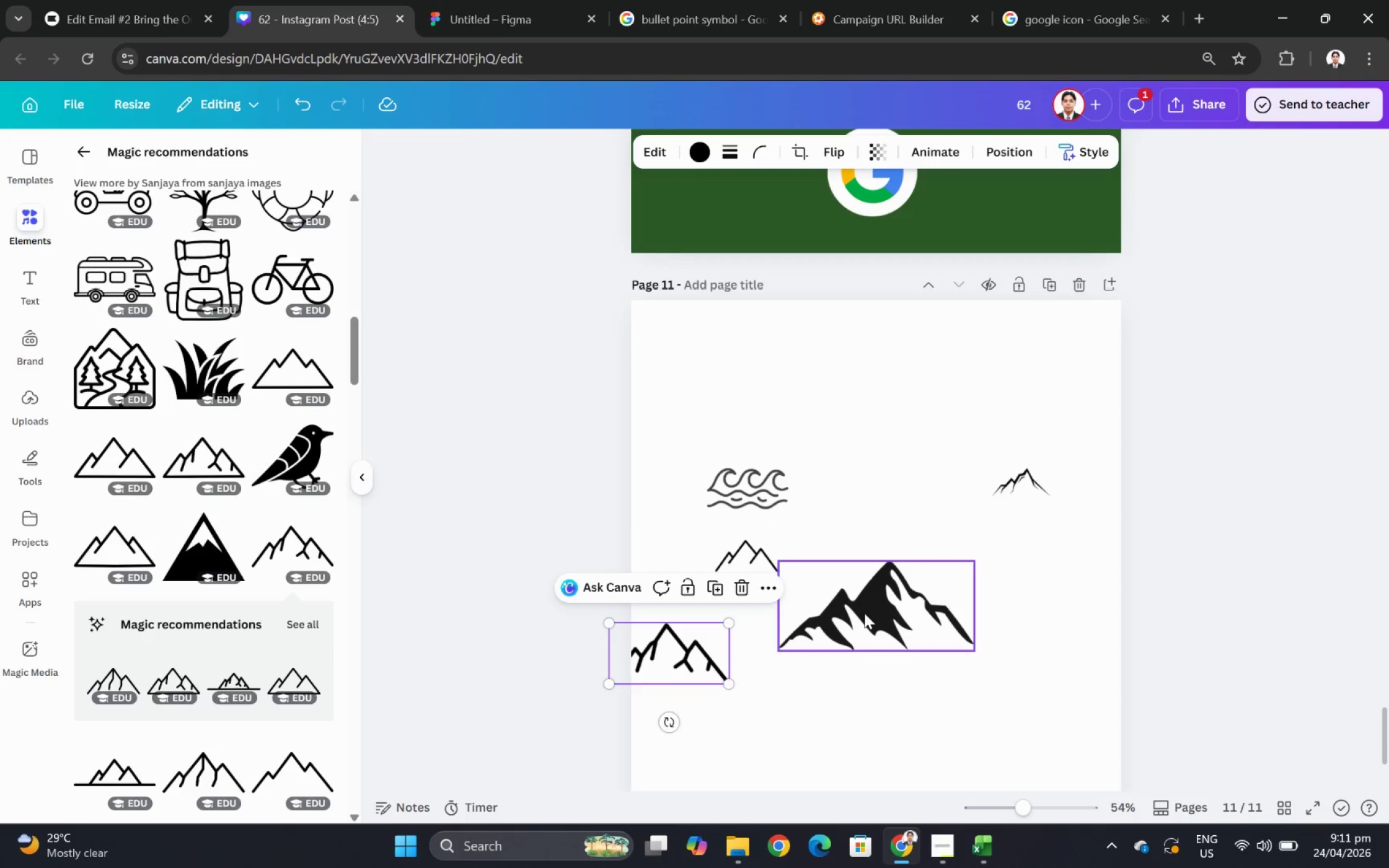 
left_click_drag(start_coordinate=[864, 613], to_coordinate=[971, 615])
 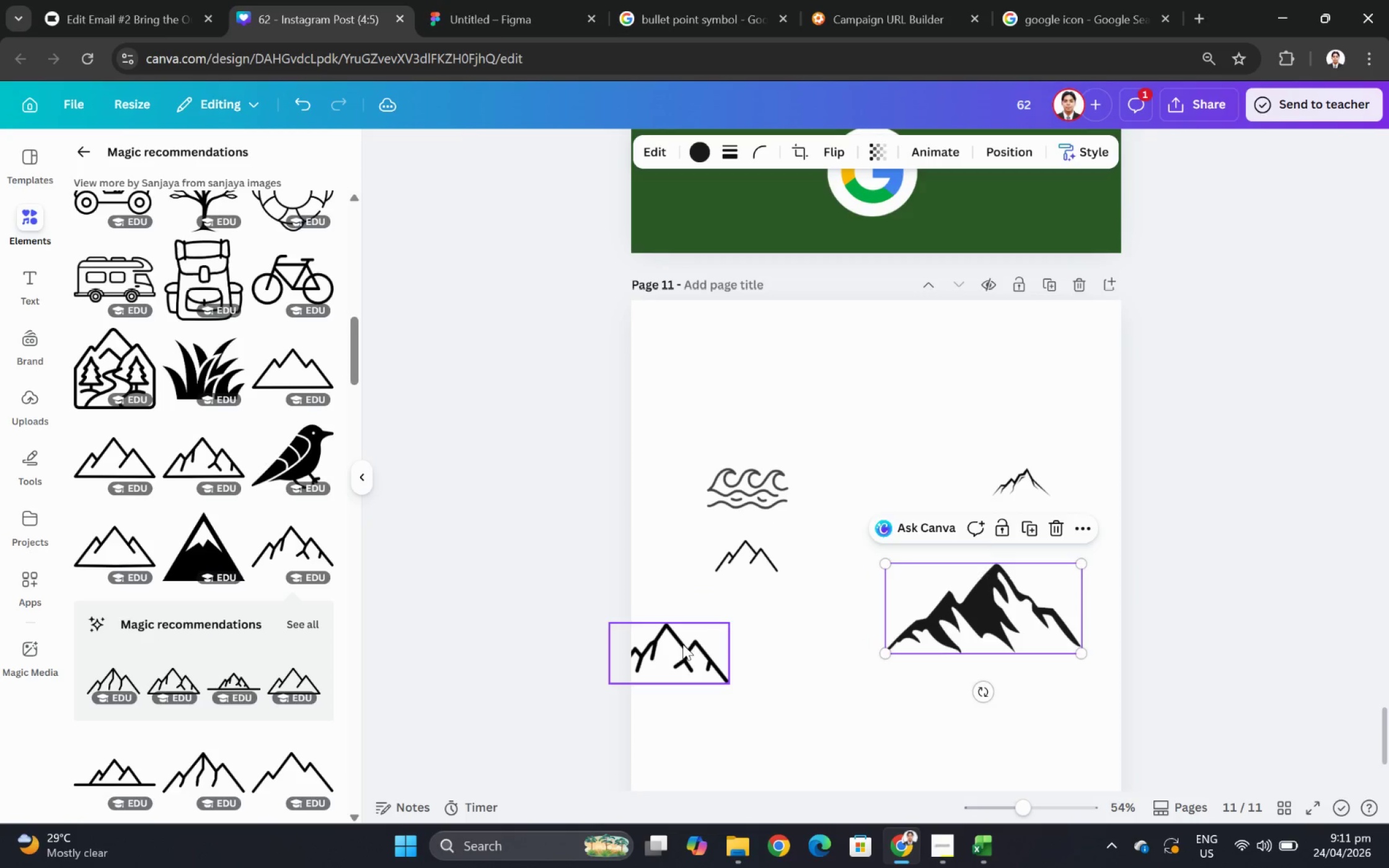 
left_click_drag(start_coordinate=[682, 645], to_coordinate=[780, 605])
 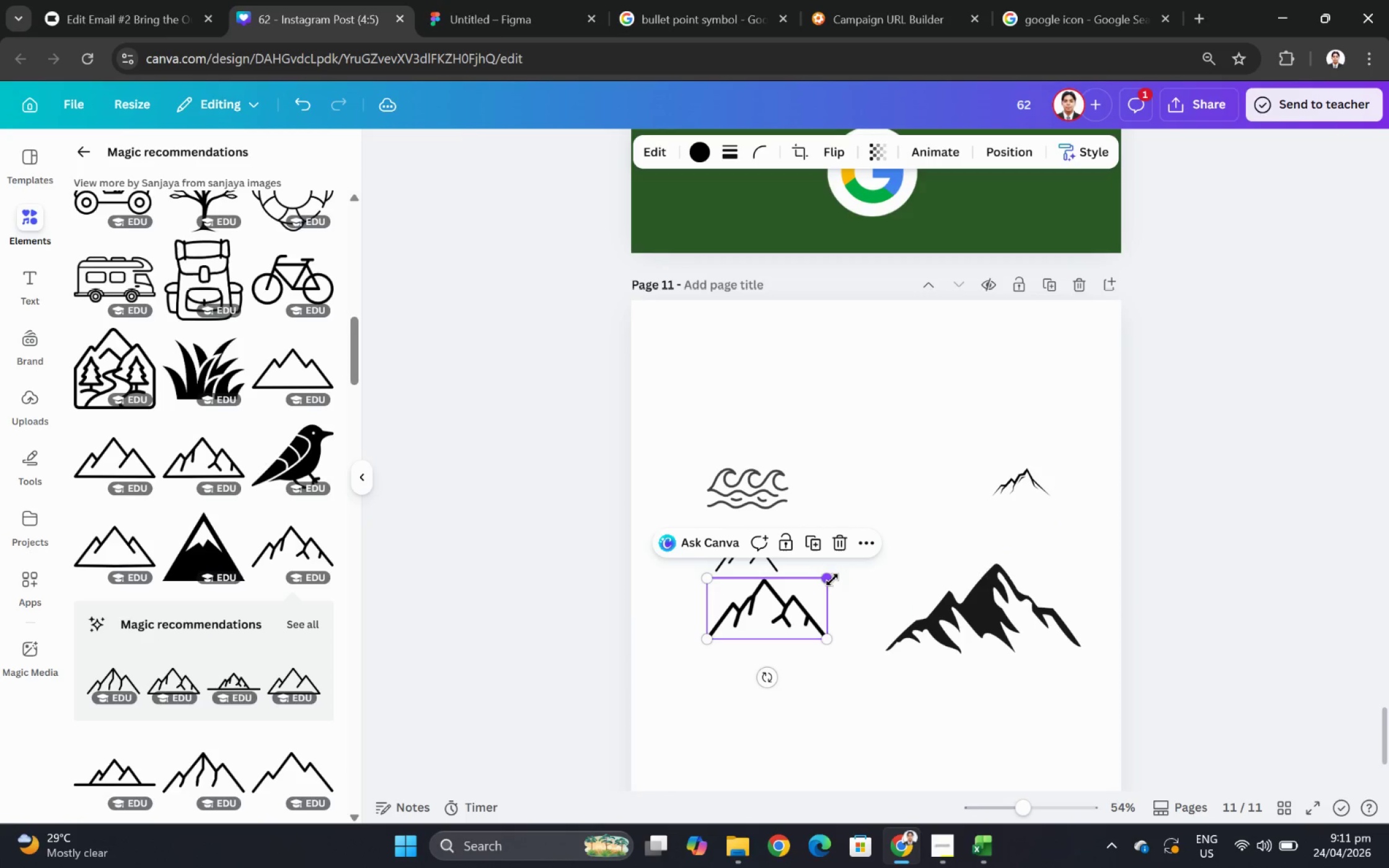 
left_click_drag(start_coordinate=[831, 579], to_coordinate=[801, 614])
 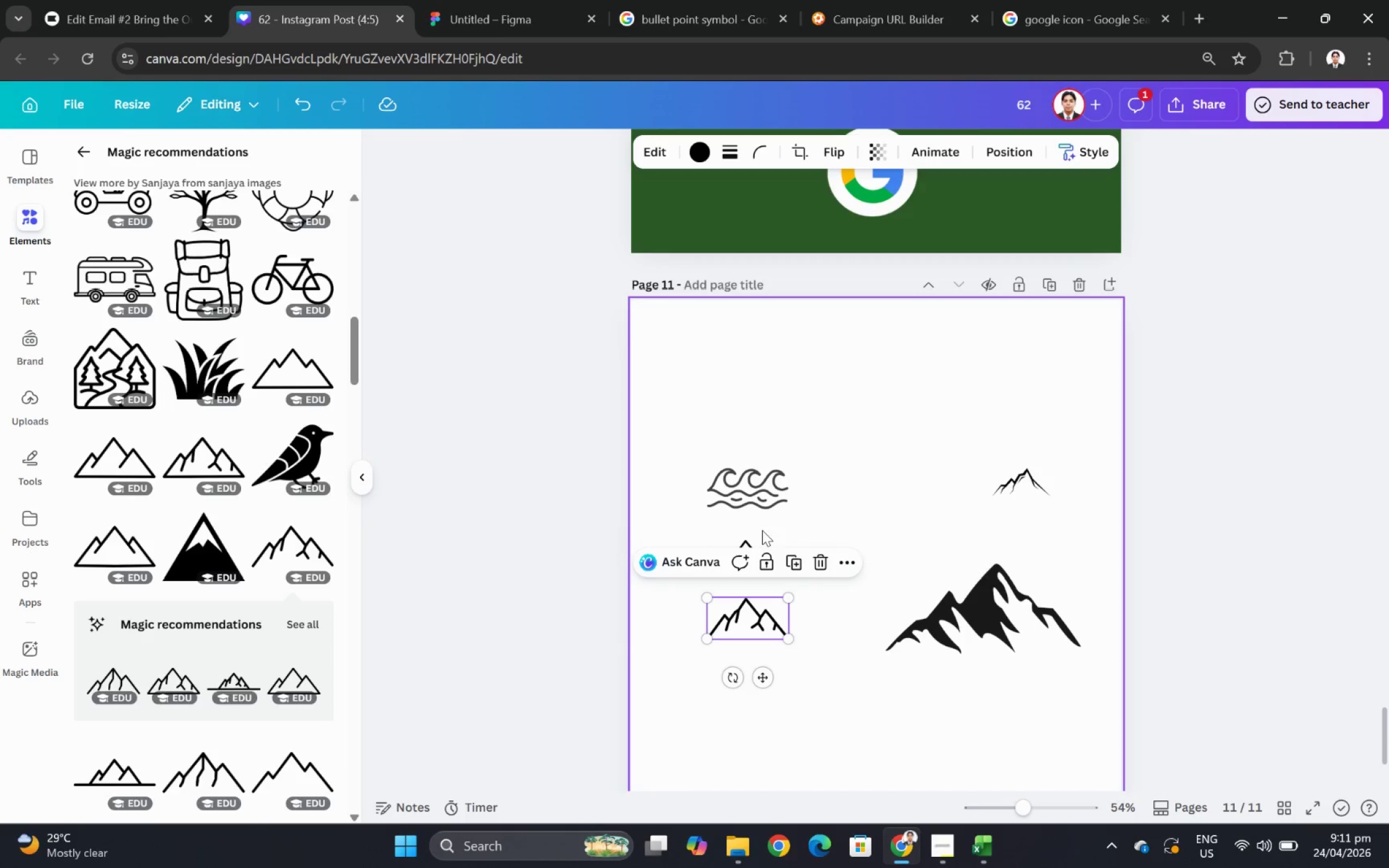 
left_click([757, 526])
 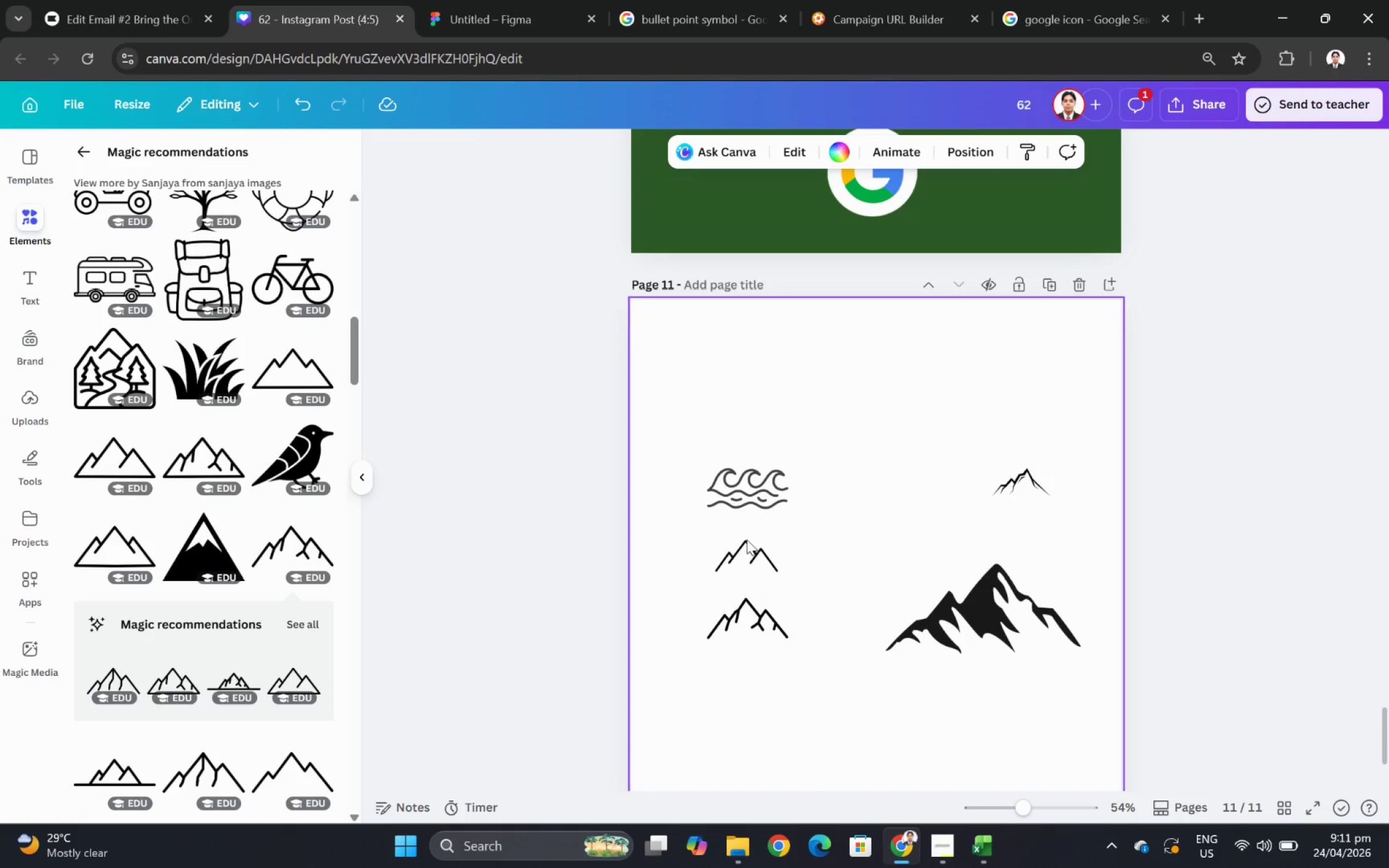 
left_click([747, 546])
 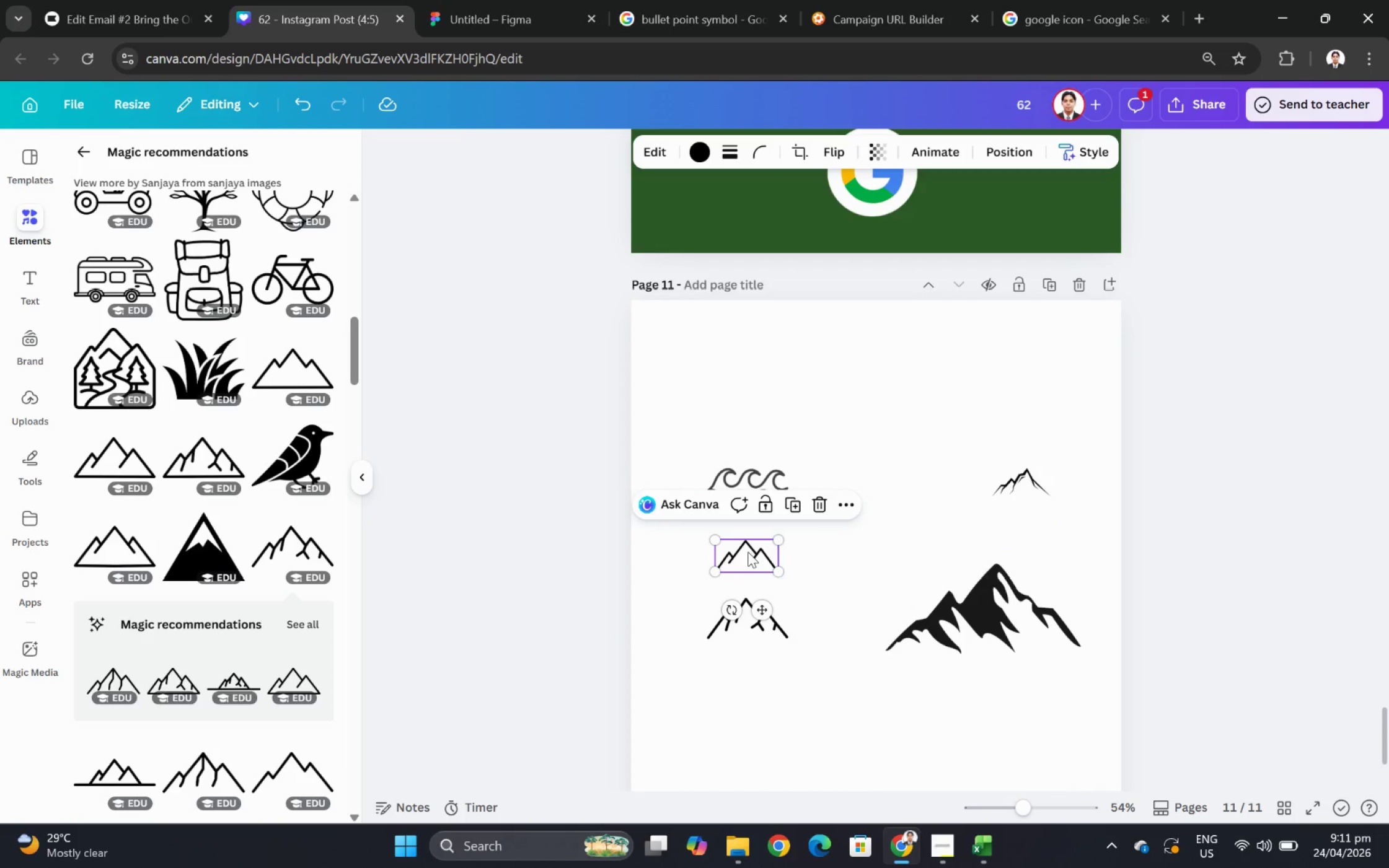 
left_click_drag(start_coordinate=[747, 551], to_coordinate=[940, 547])
 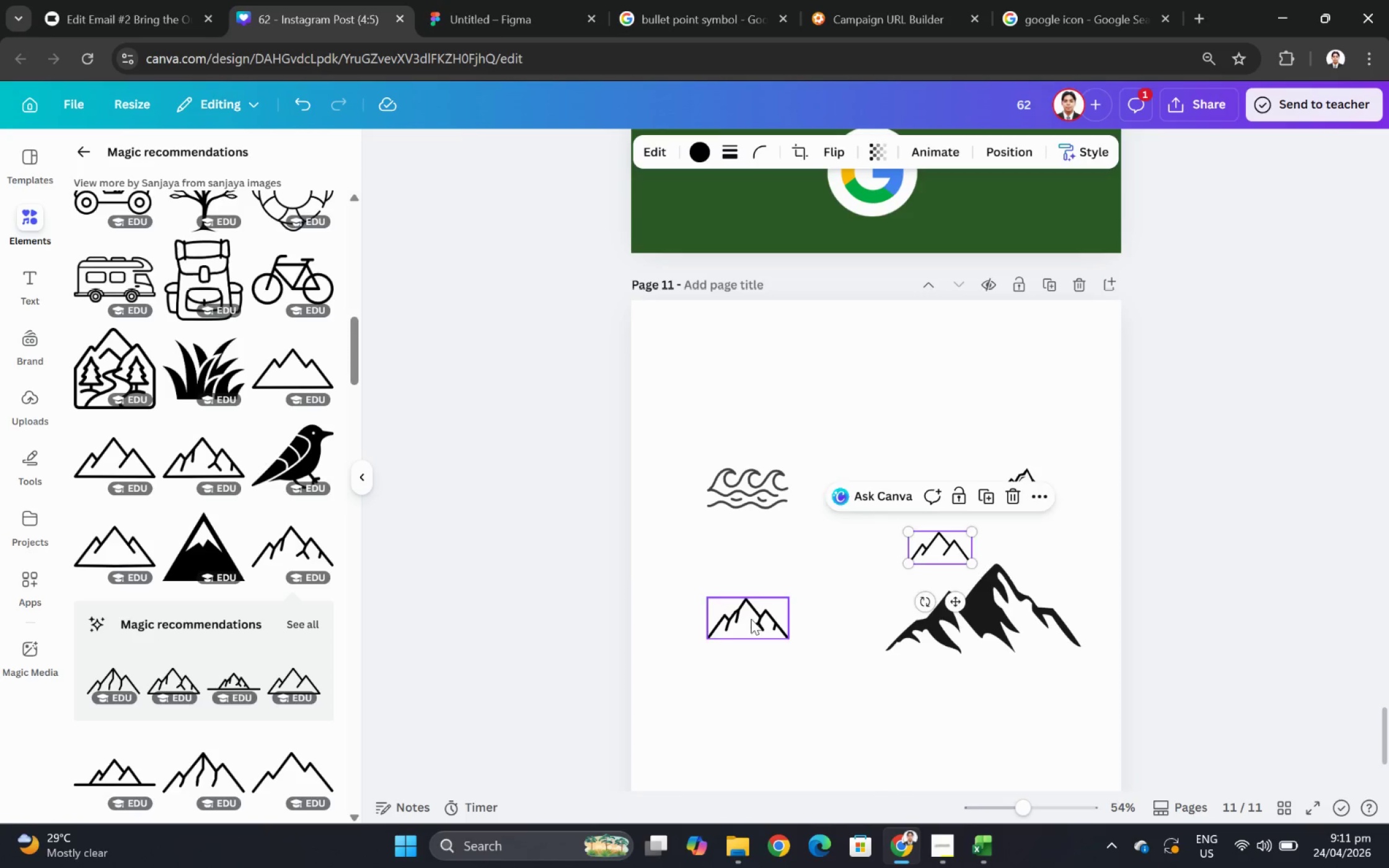 
left_click_drag(start_coordinate=[751, 618], to_coordinate=[754, 558])
 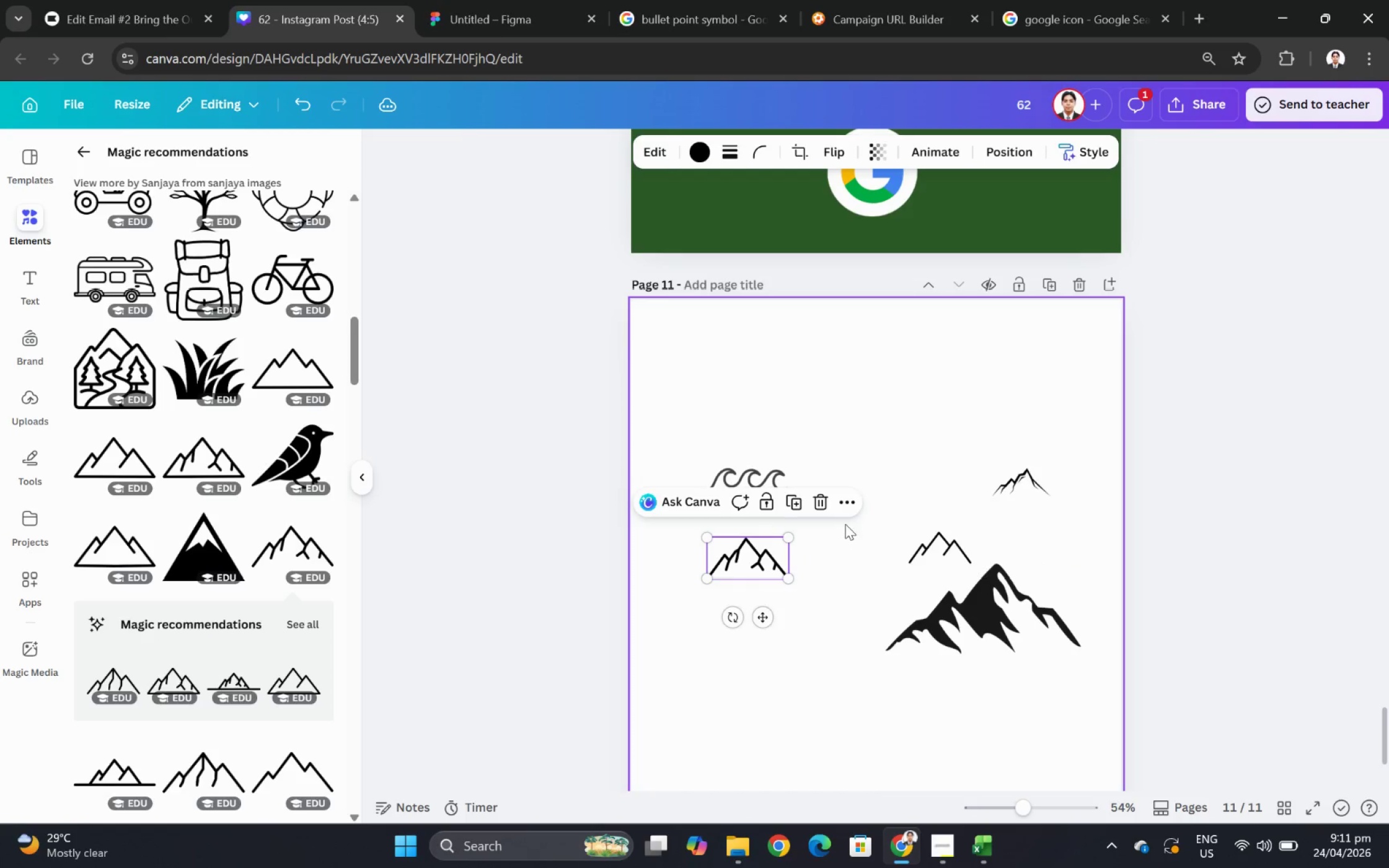 
left_click([845, 524])
 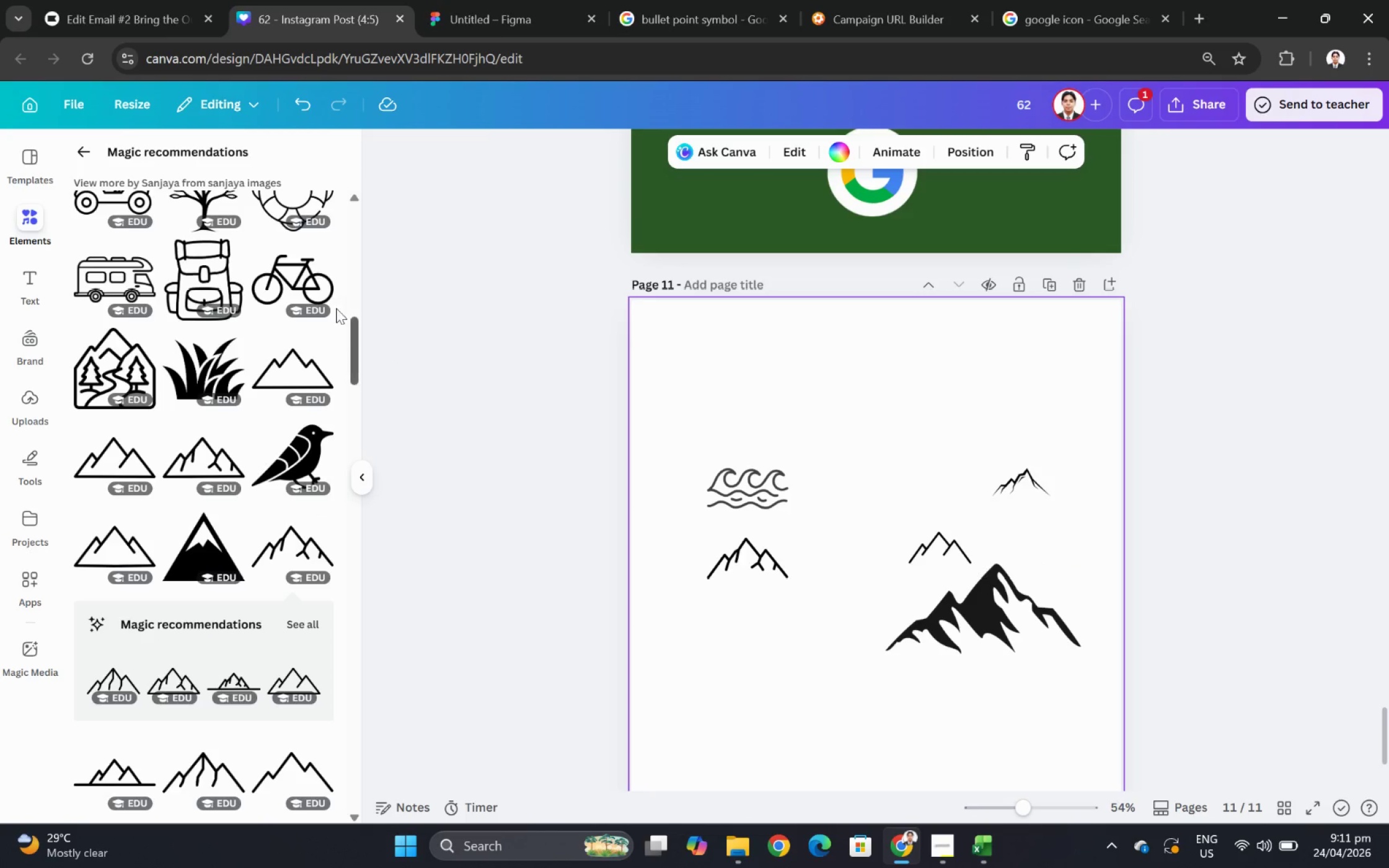 
scroll: coordinate [156, 249], scroll_direction: up, amount: 15.0
 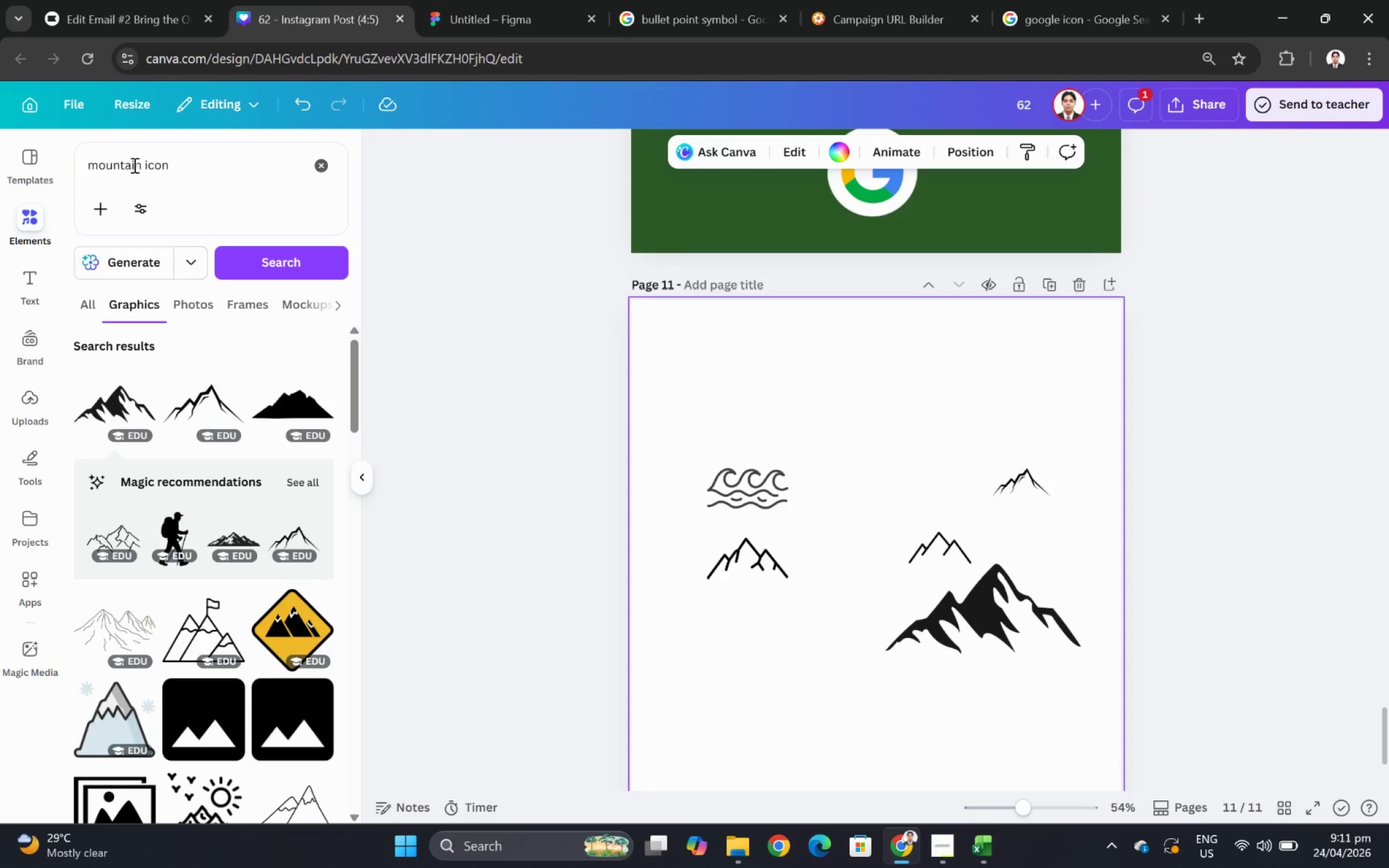 
left_click_drag(start_coordinate=[142, 170], to_coordinate=[88, 171])
 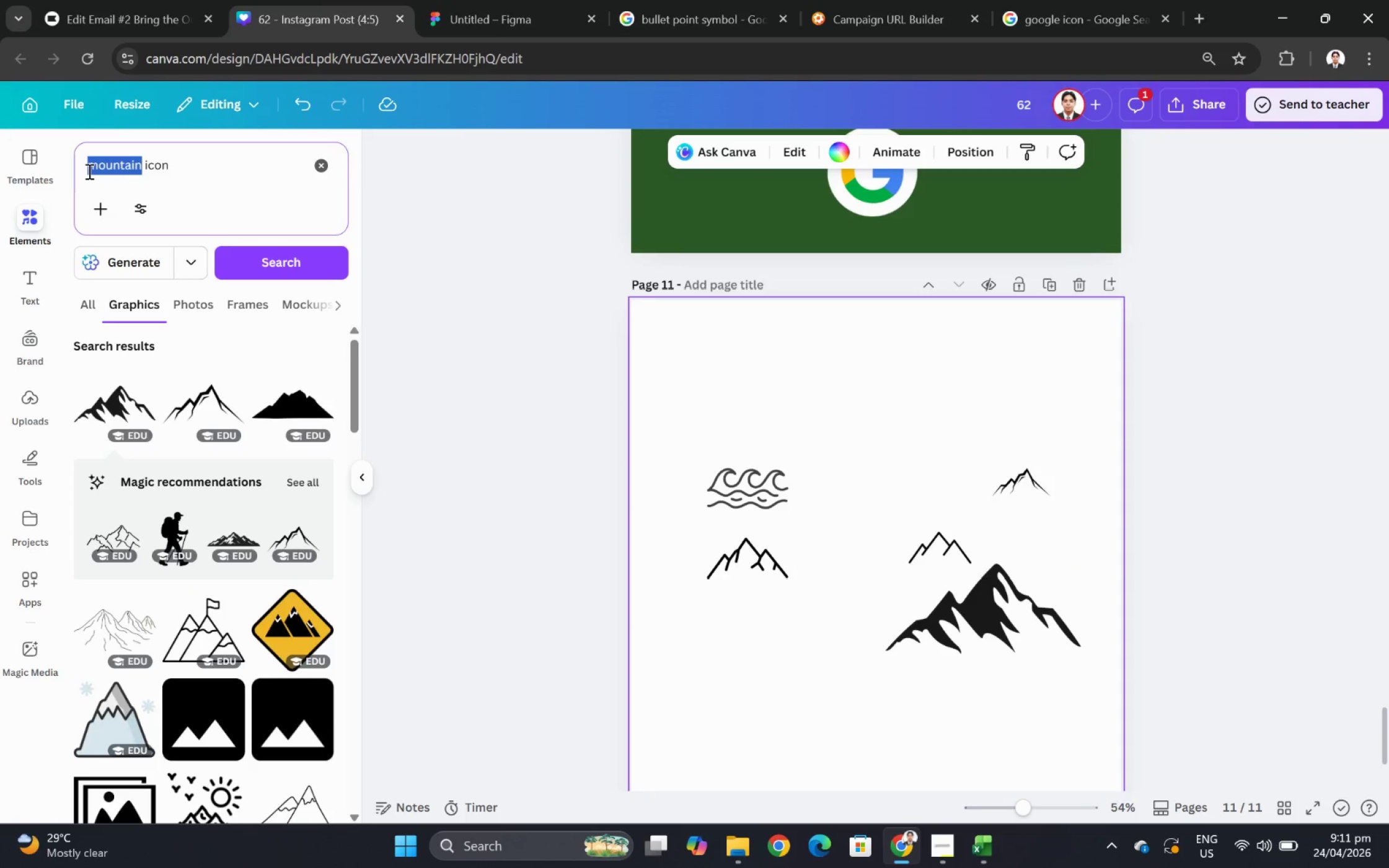 
hold_key(key=D, duration=0.31)
 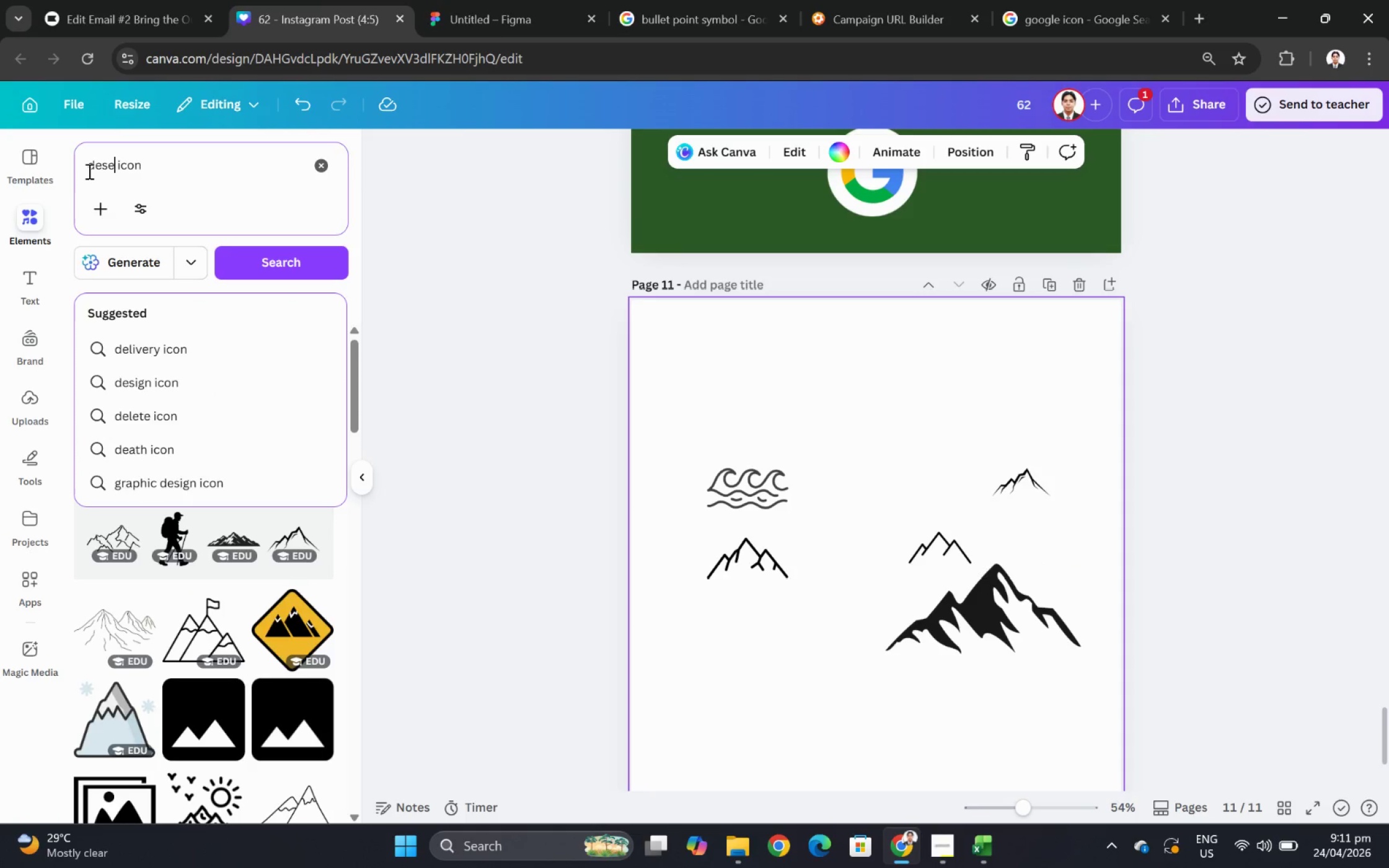 
type(esert)
 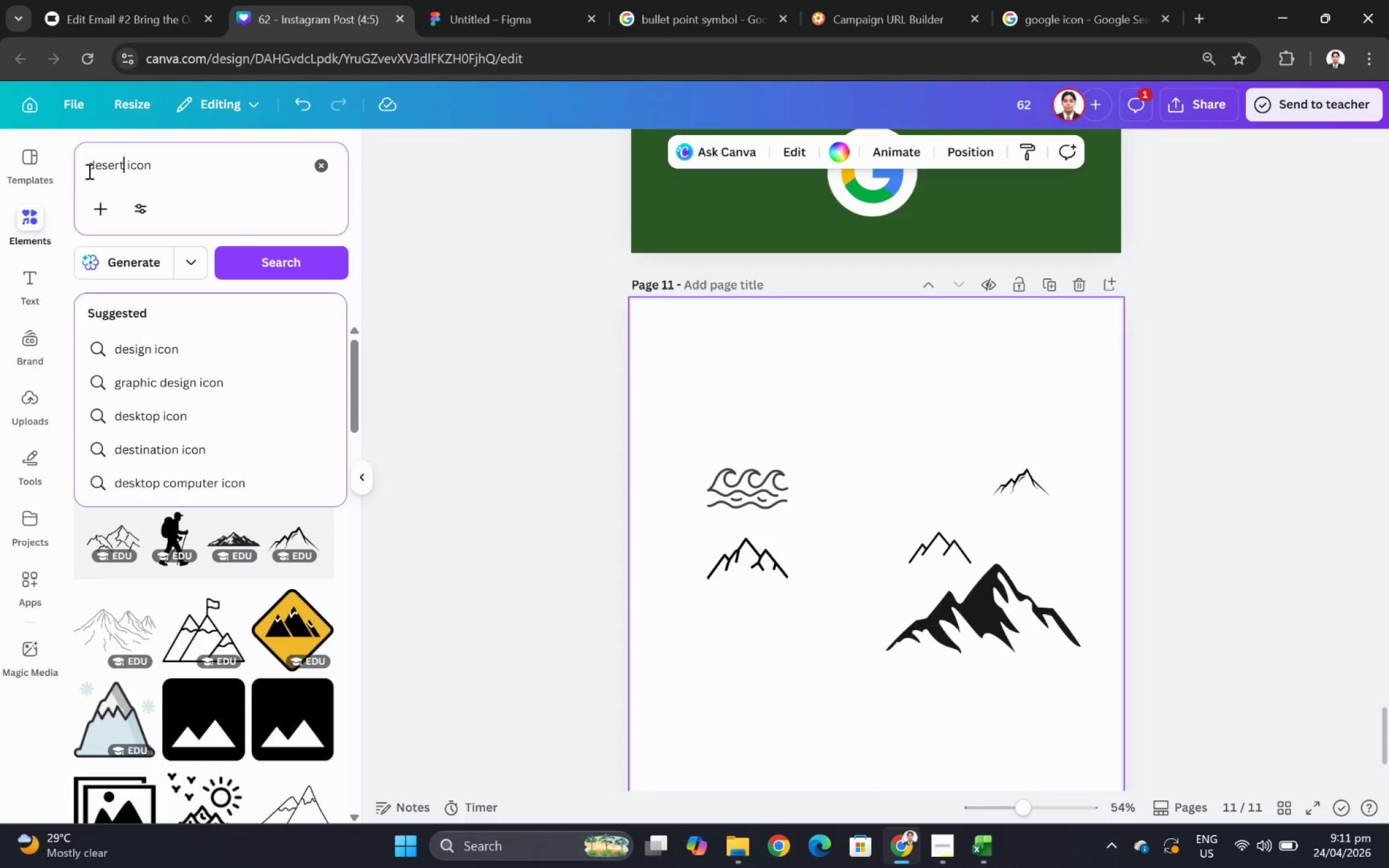 
key(Enter)
 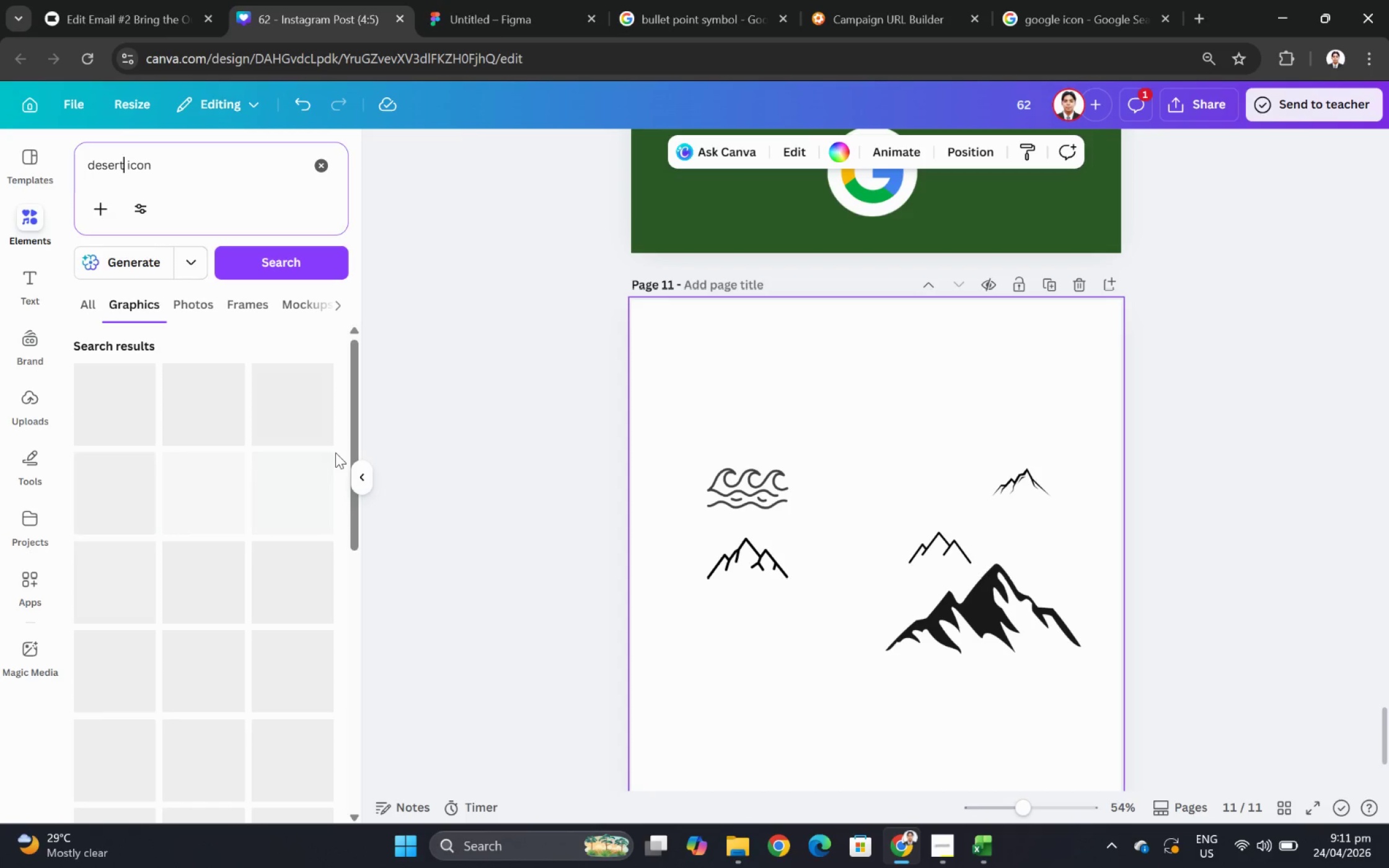 
mouse_move([135, 25])
 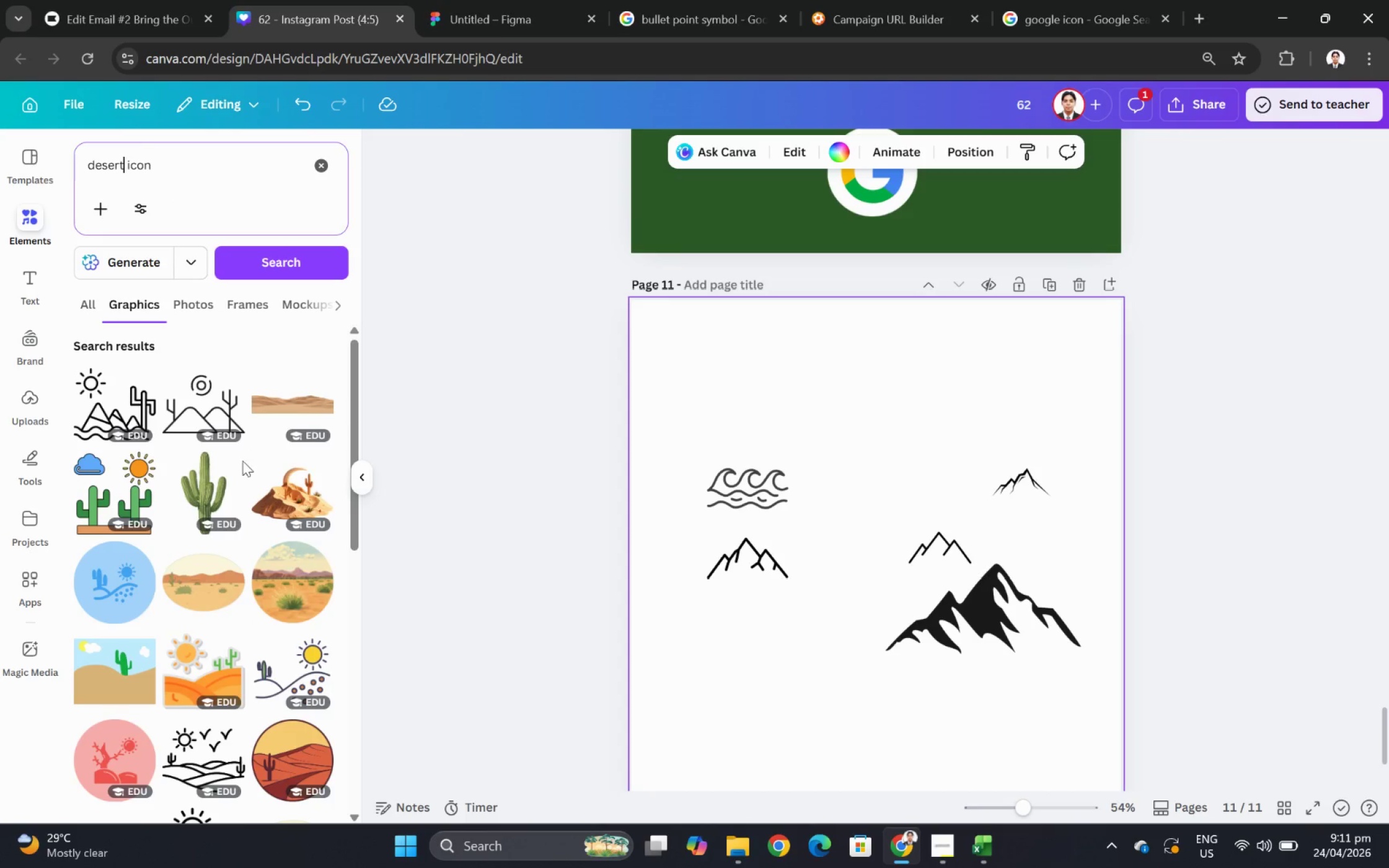 
wait(5.03)
 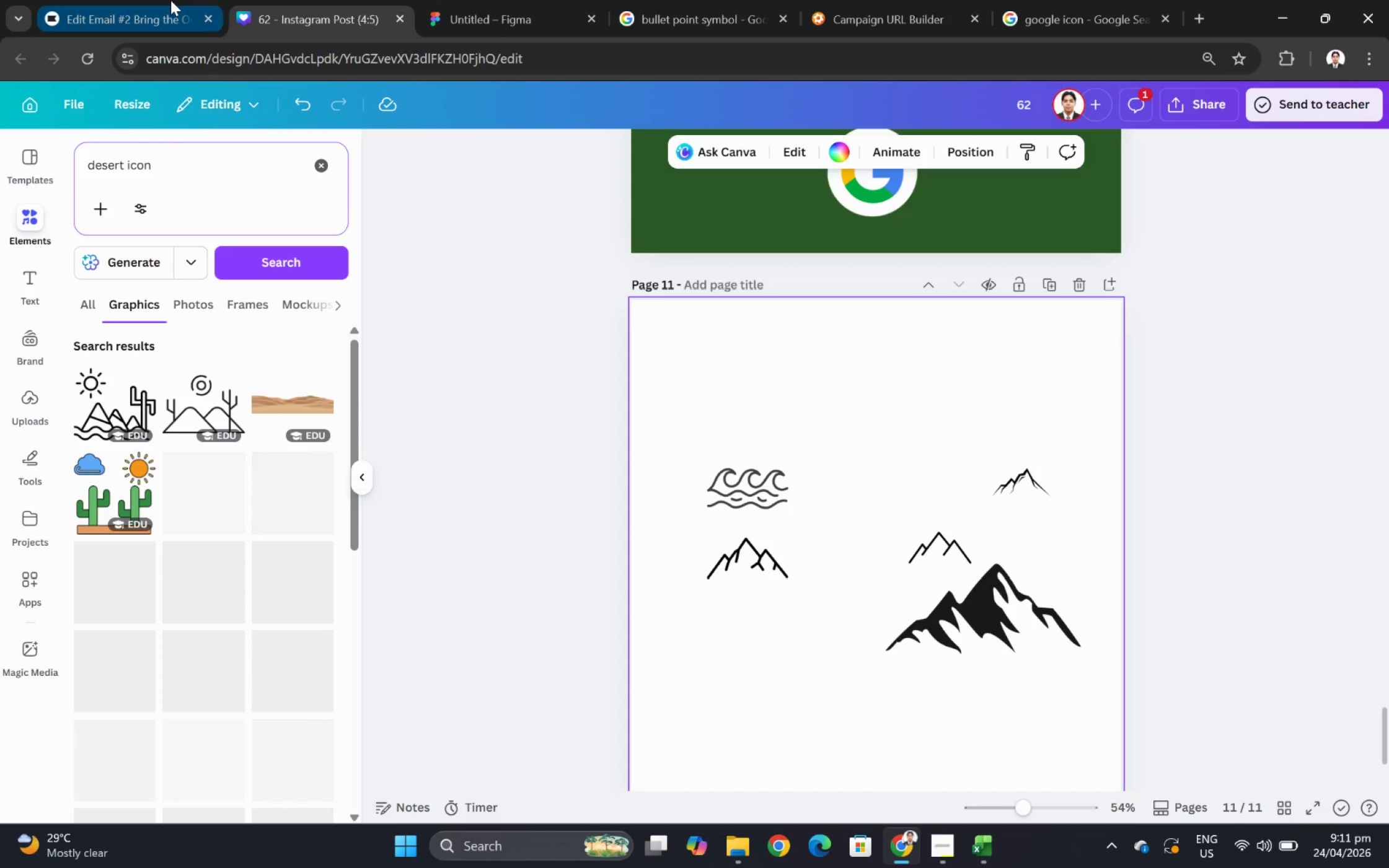 
left_click([213, 156])
 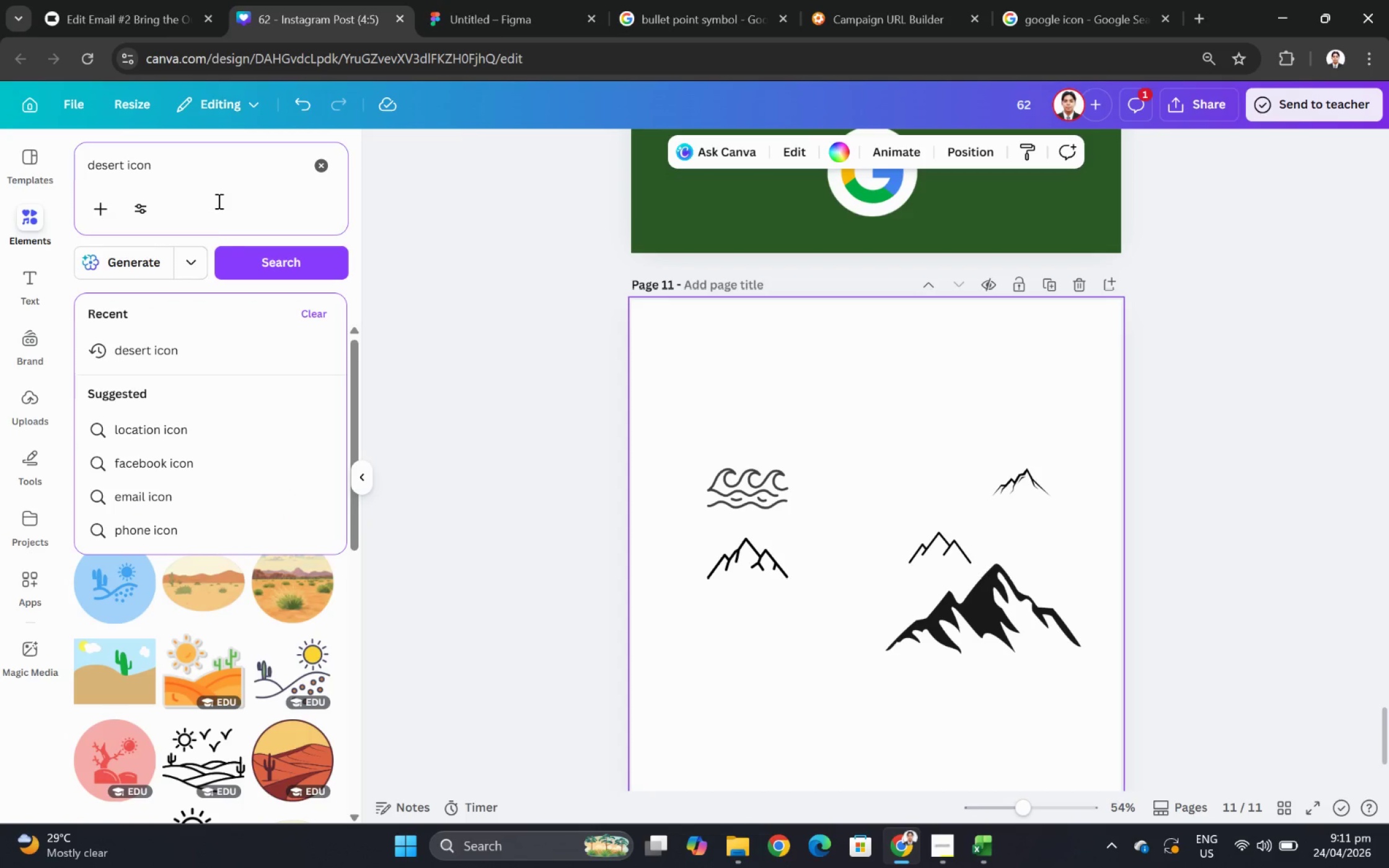 
scroll: coordinate [244, 675], scroll_direction: down, amount: 8.0
 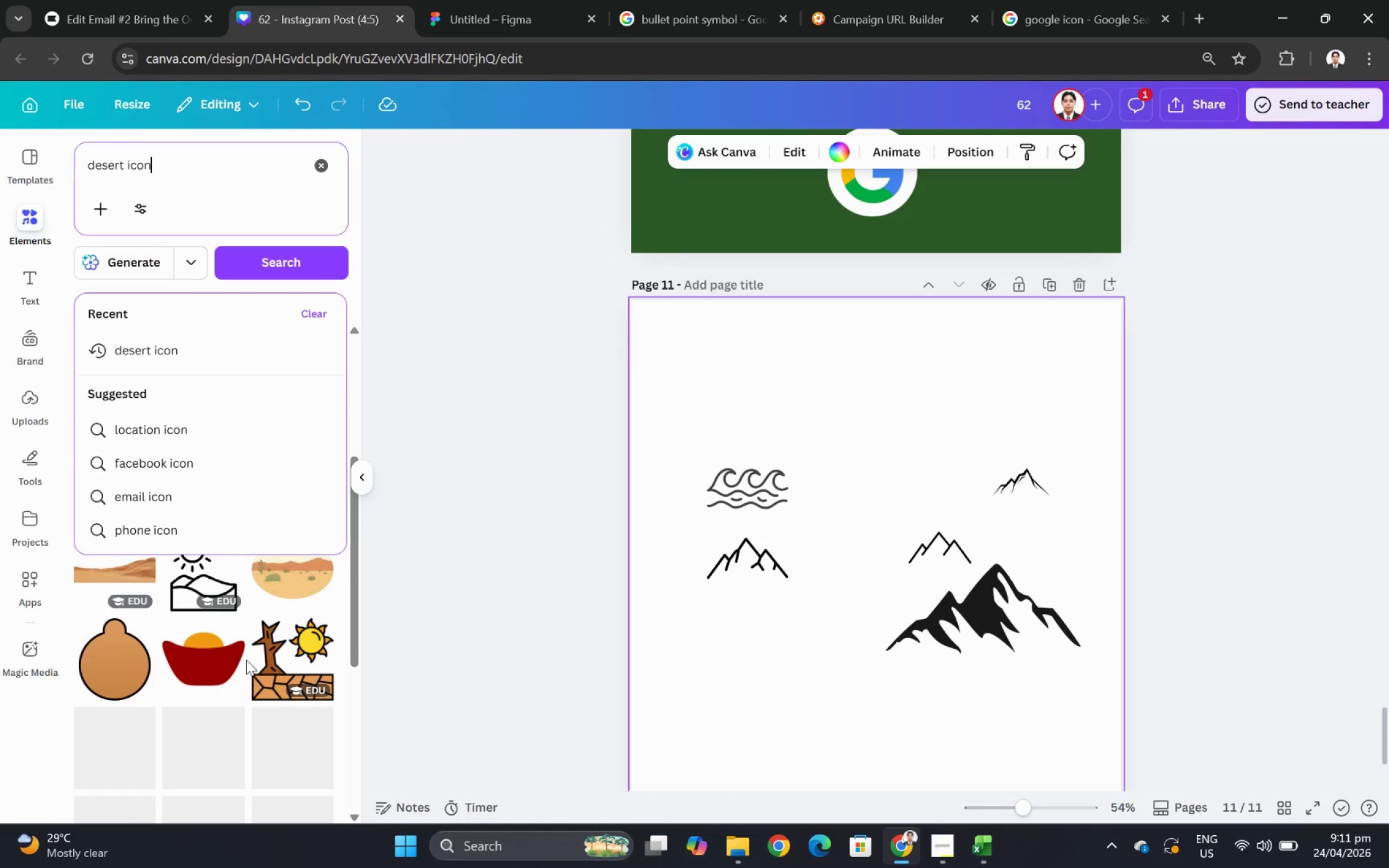 
scroll: coordinate [247, 642], scroll_direction: up, amount: 6.0
 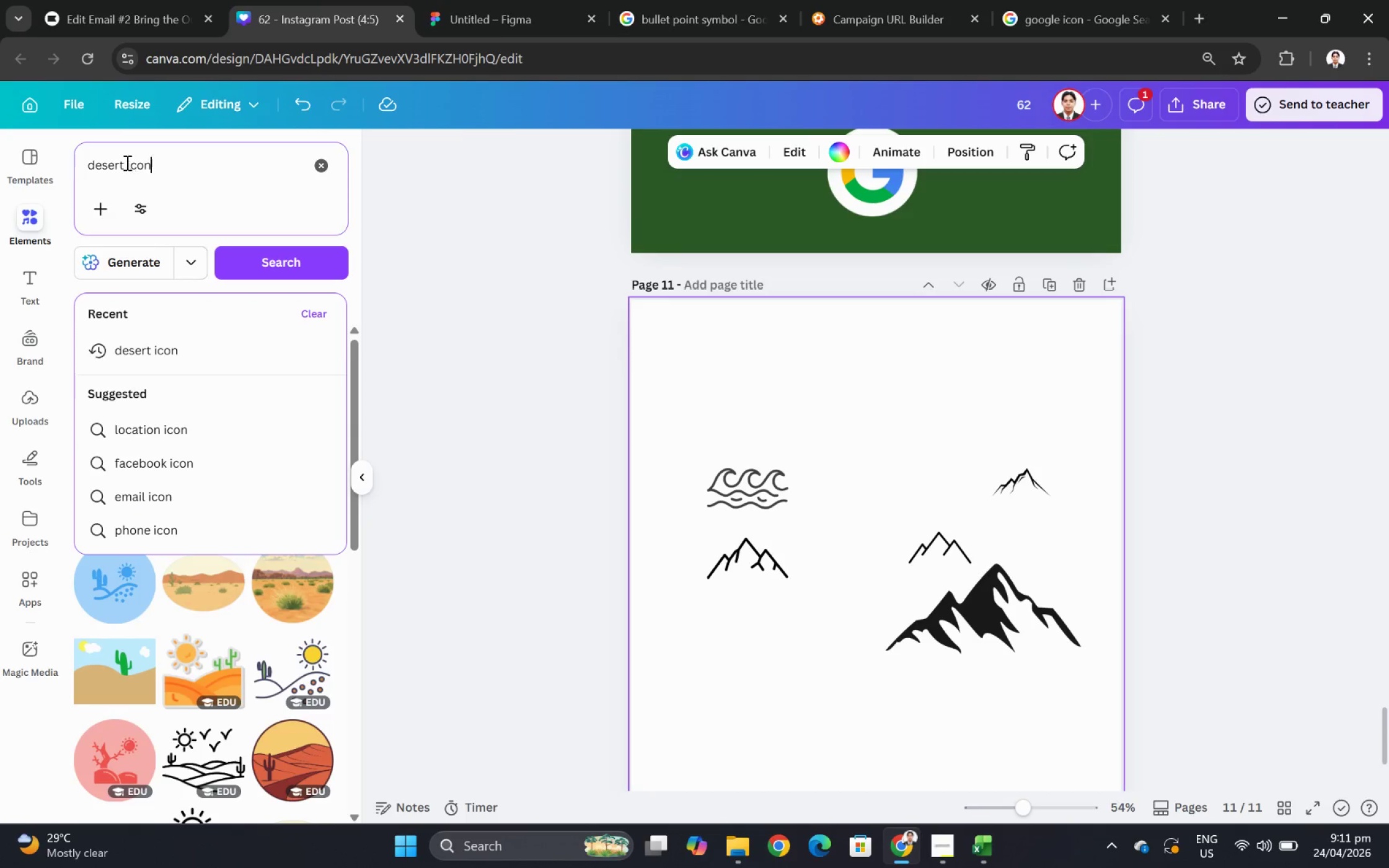 
left_click_drag(start_coordinate=[123, 162], to_coordinate=[86, 163])
 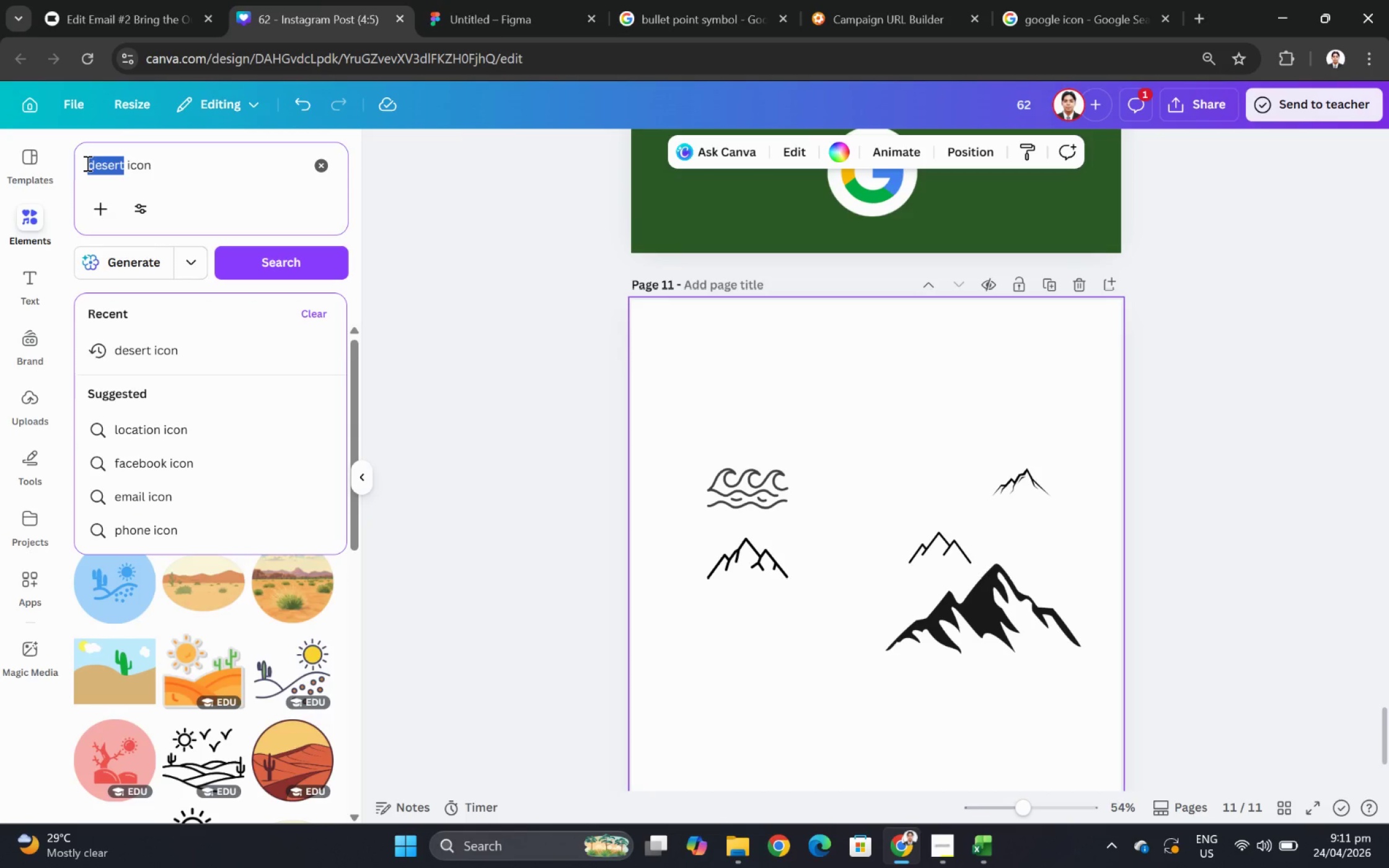 
type(ca)
 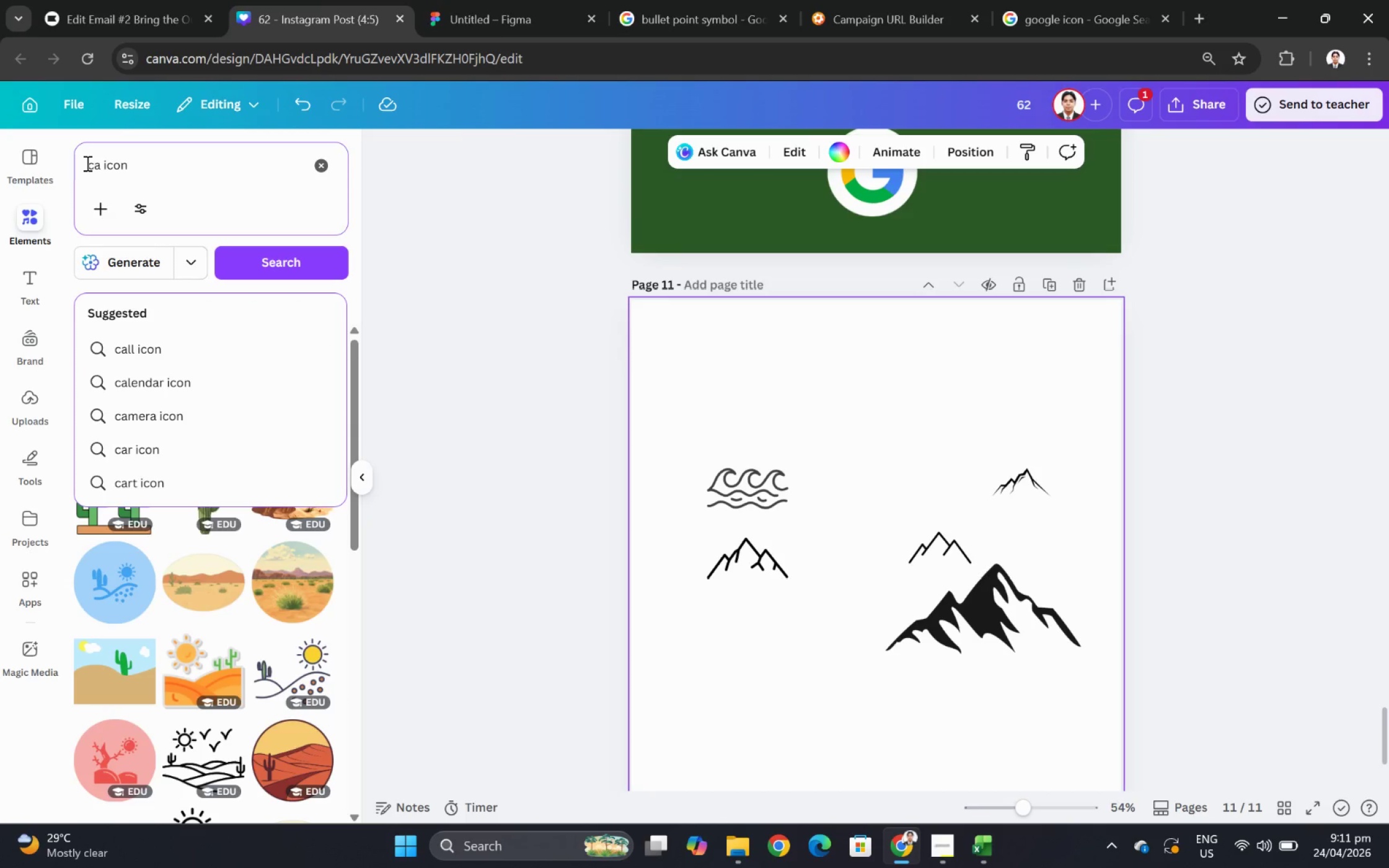 
key(Control+Z)
 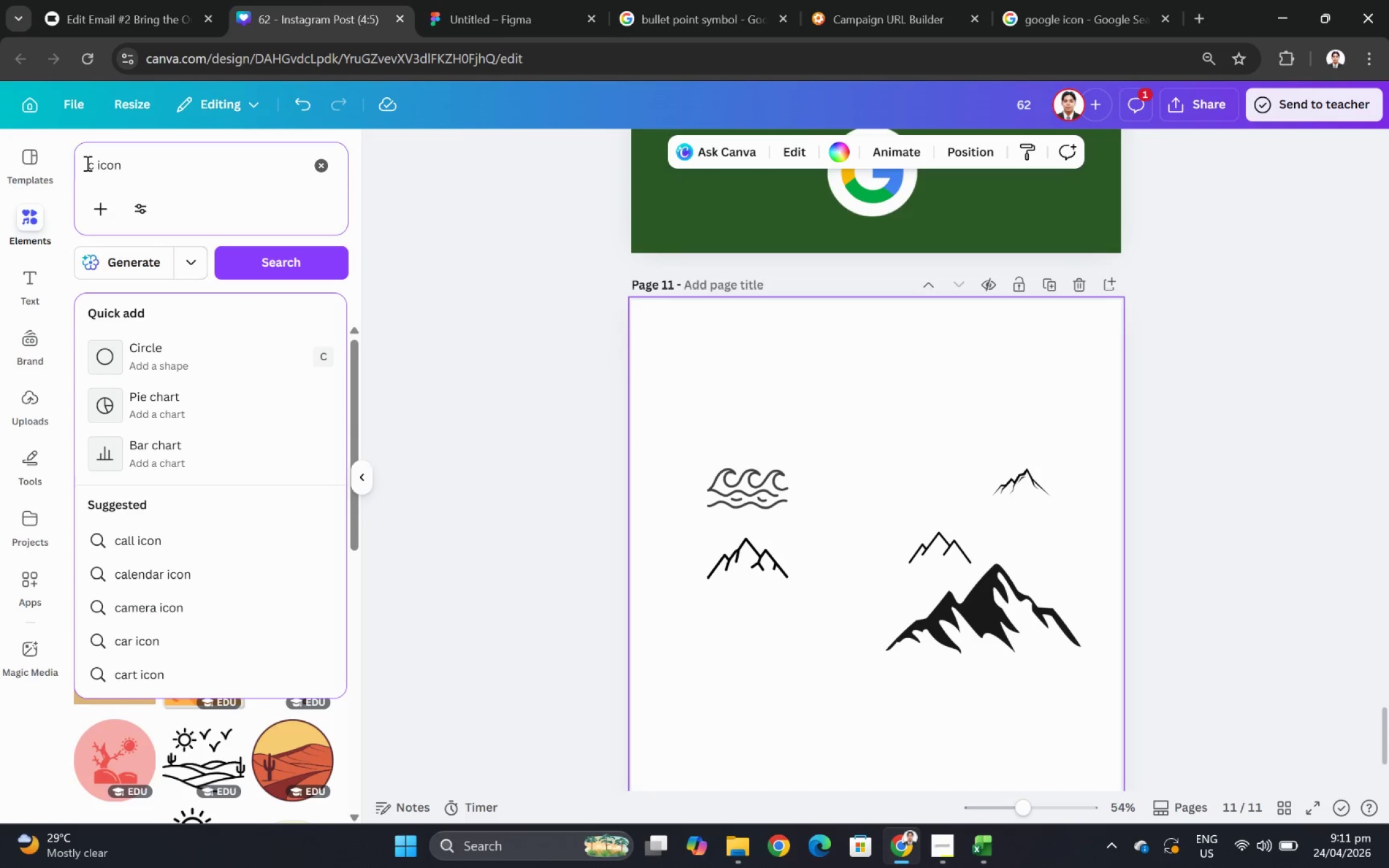 
key(Control+Z)
 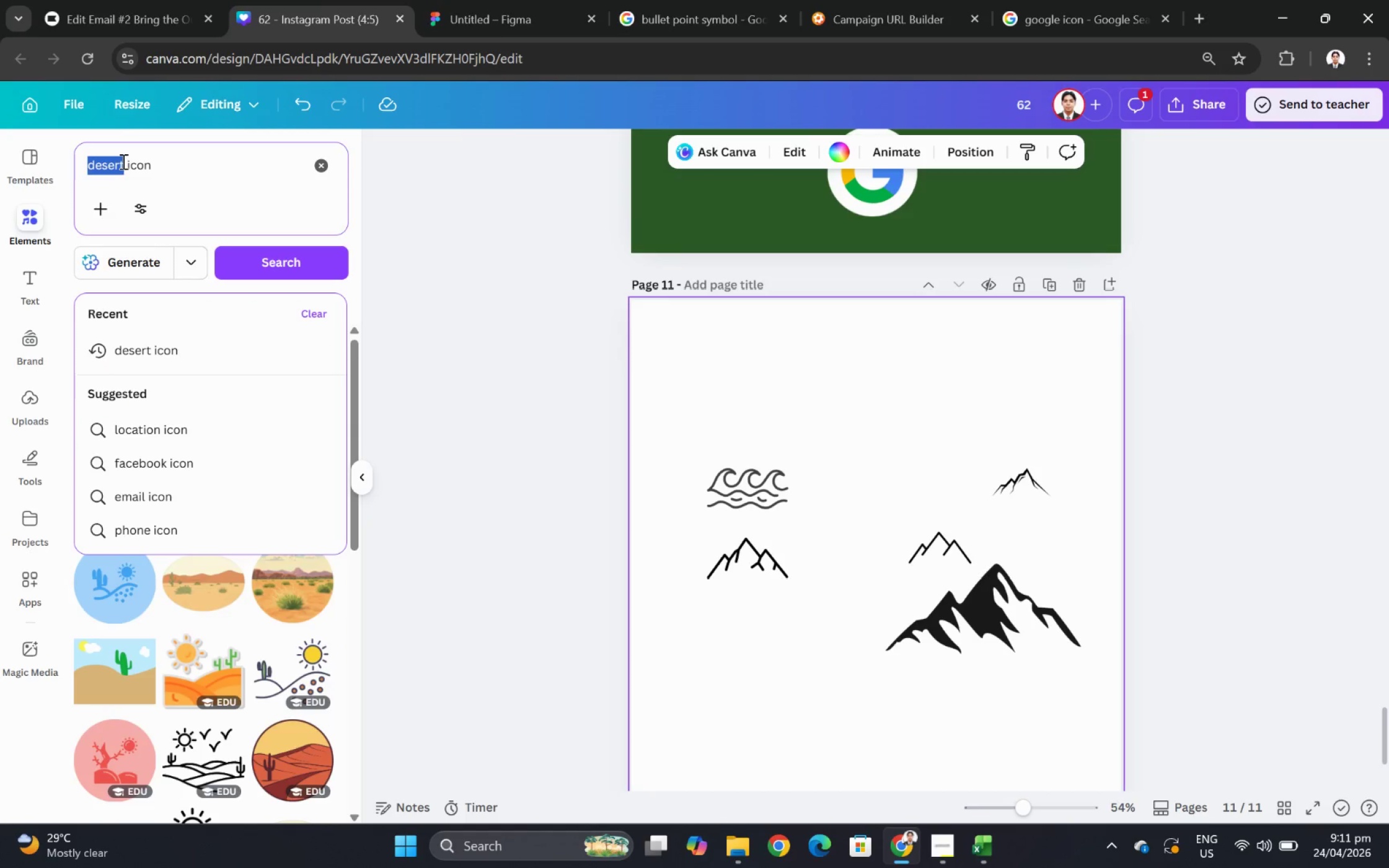 
left_click([125, 161])
 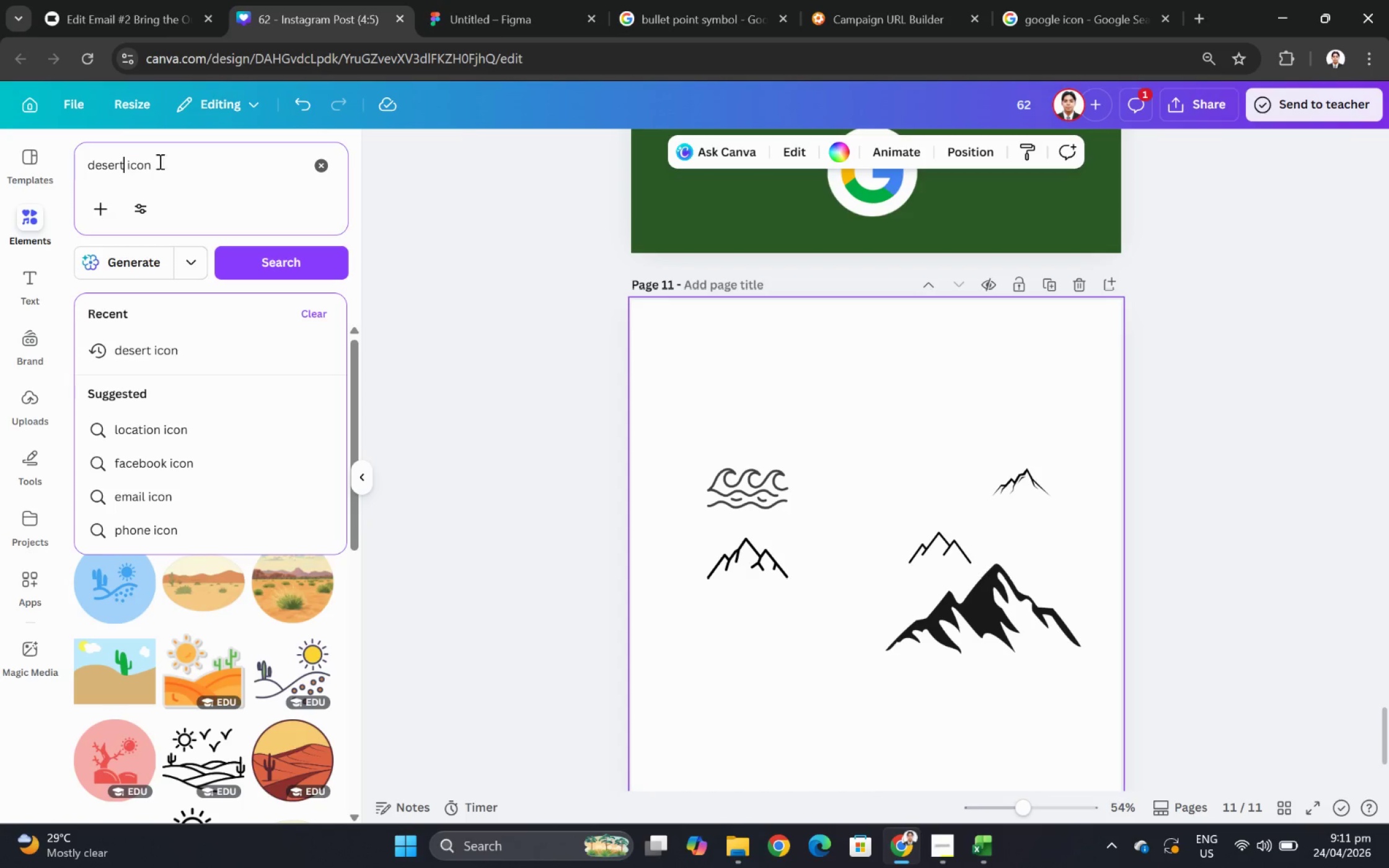 
type( cactus)
 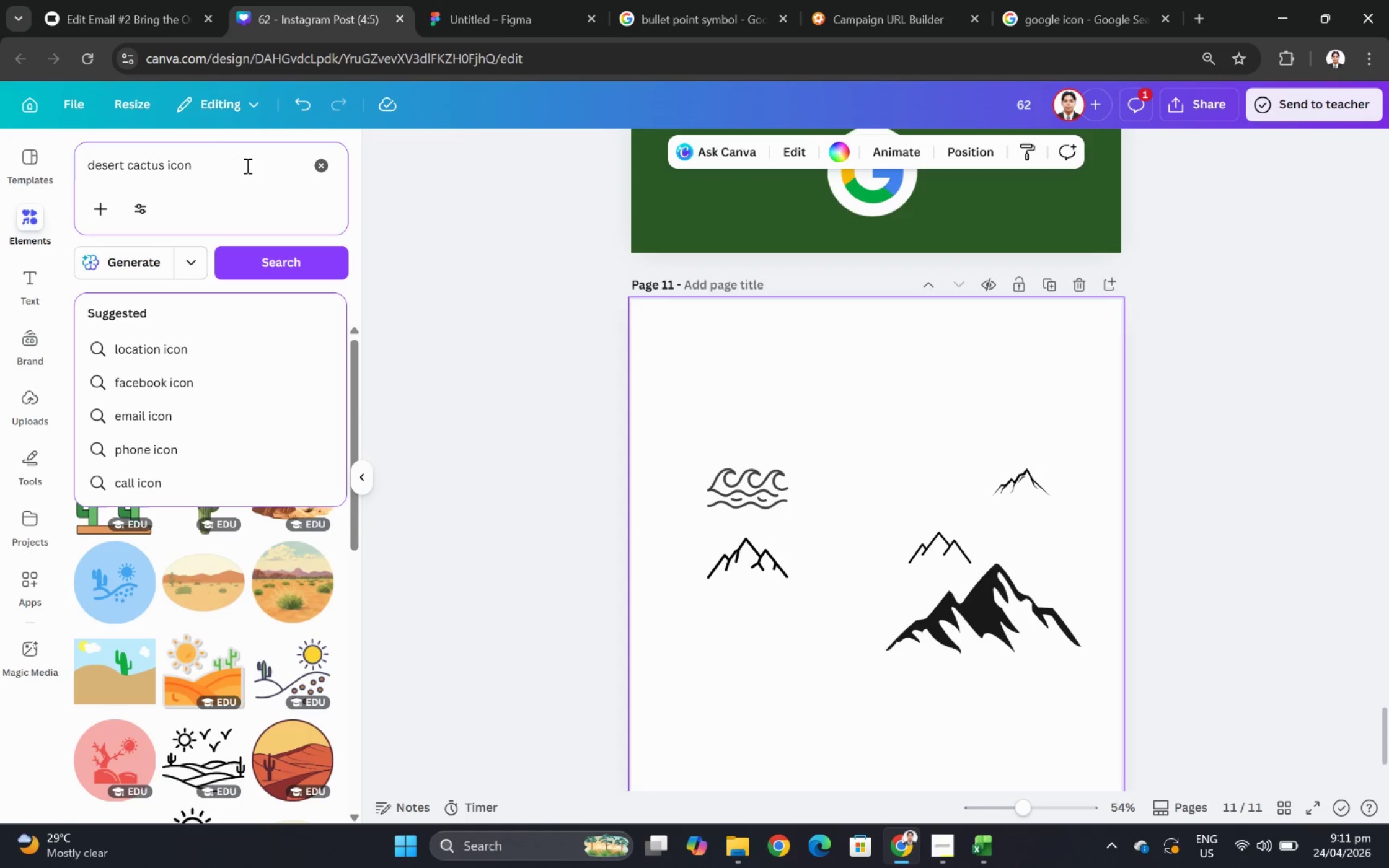 
key(Enter)
 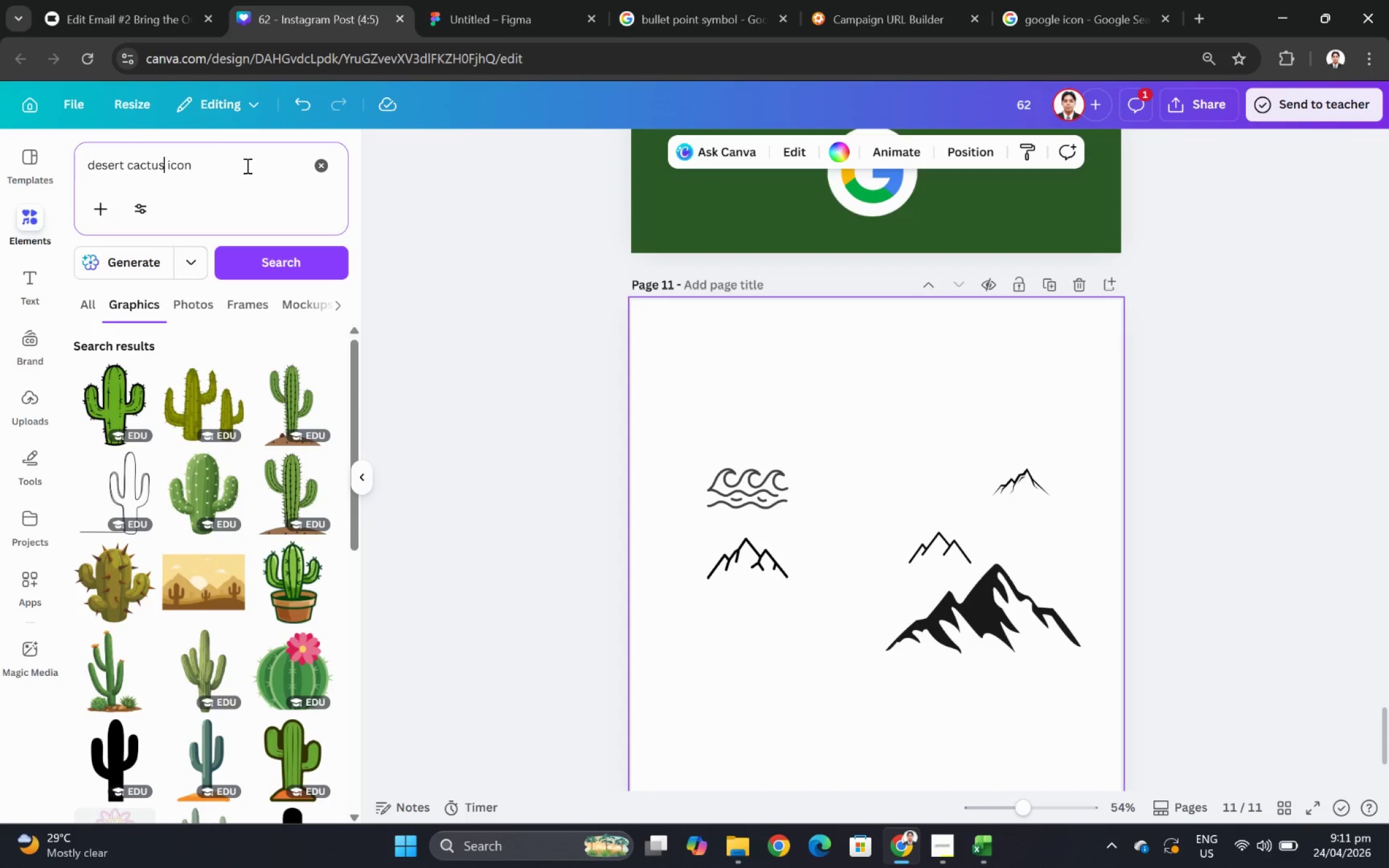 
wait(9.88)
 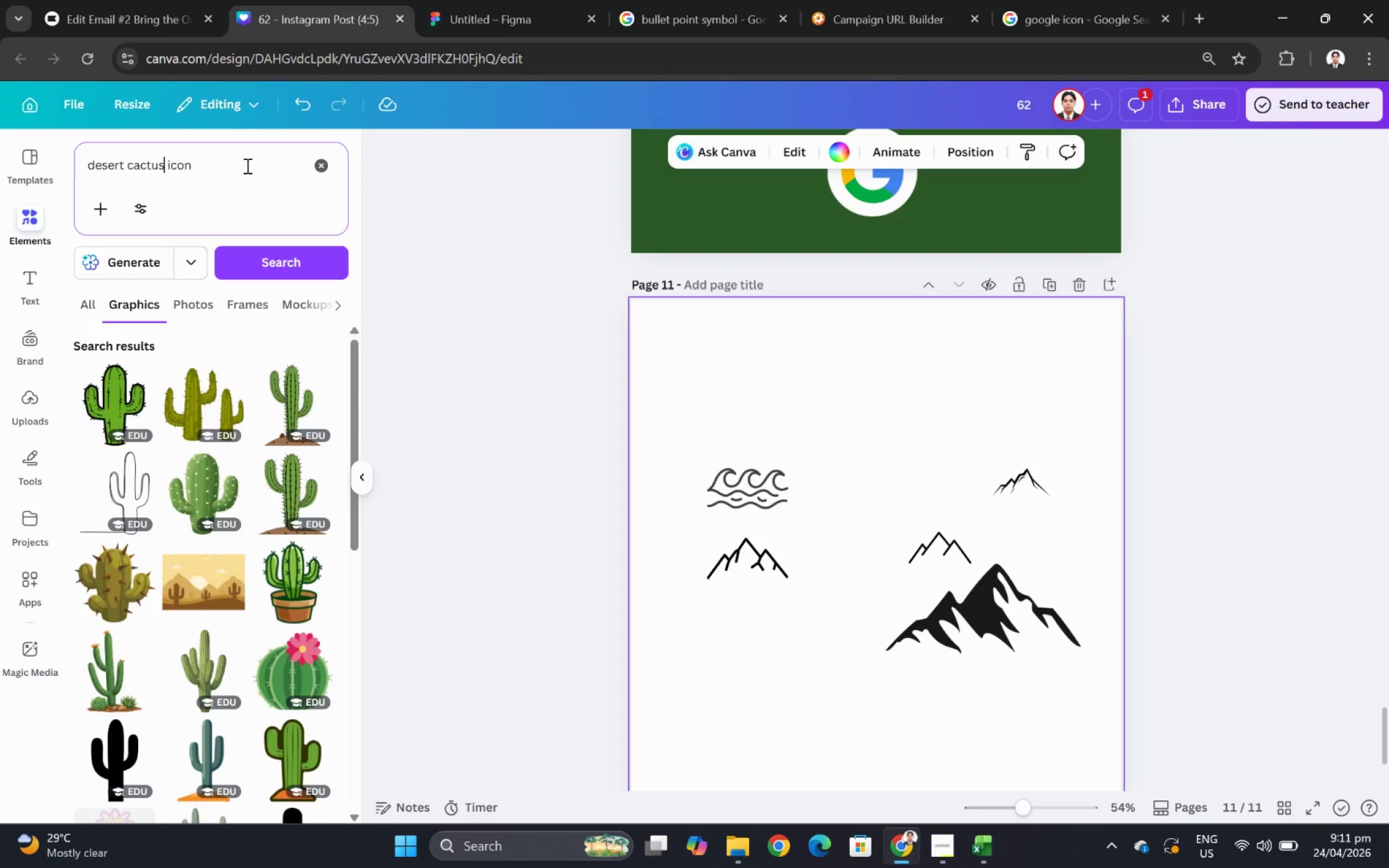 
scroll: coordinate [209, 540], scroll_direction: down, amount: 11.0
 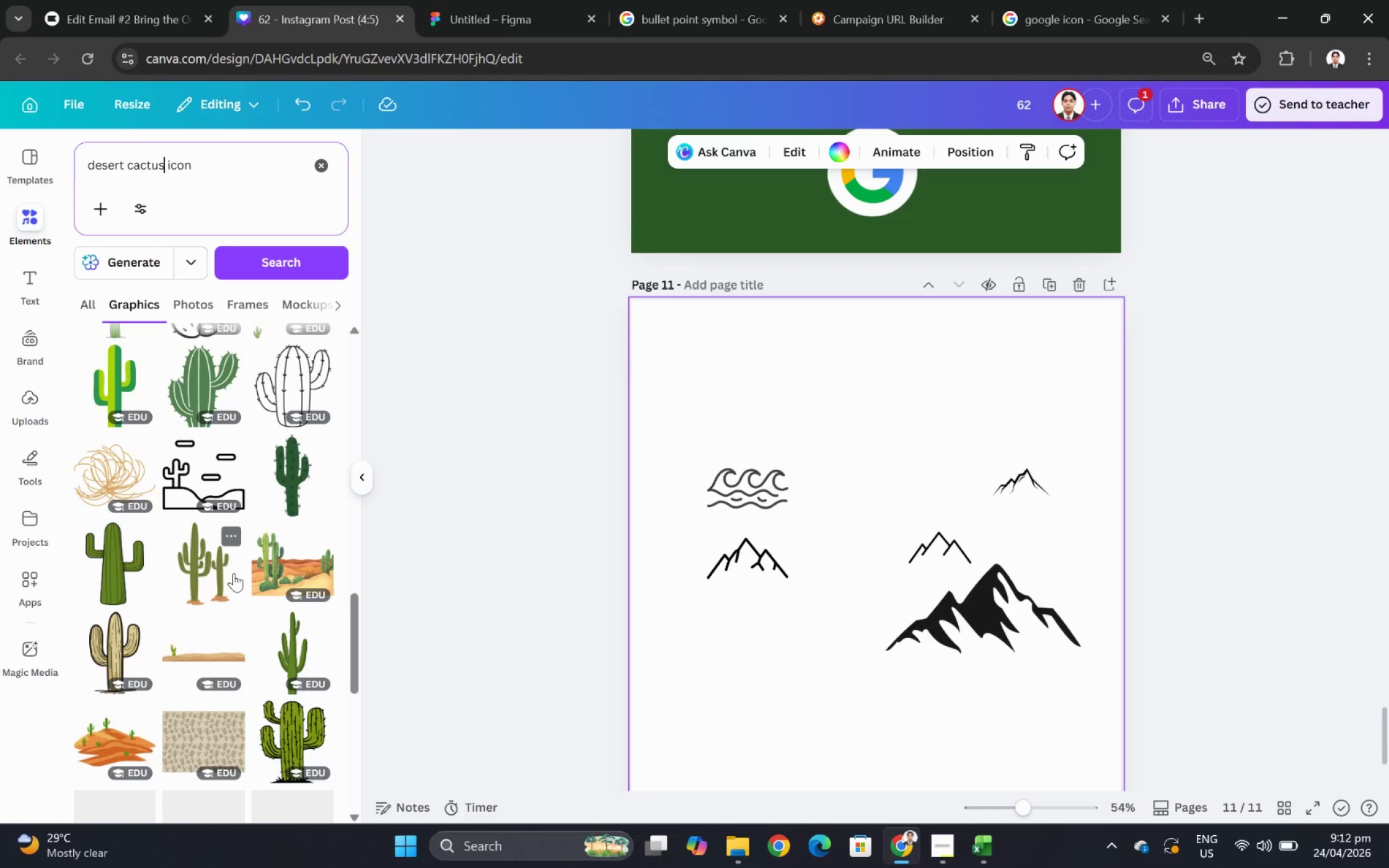 
scroll: coordinate [234, 574], scroll_direction: down, amount: 2.0
 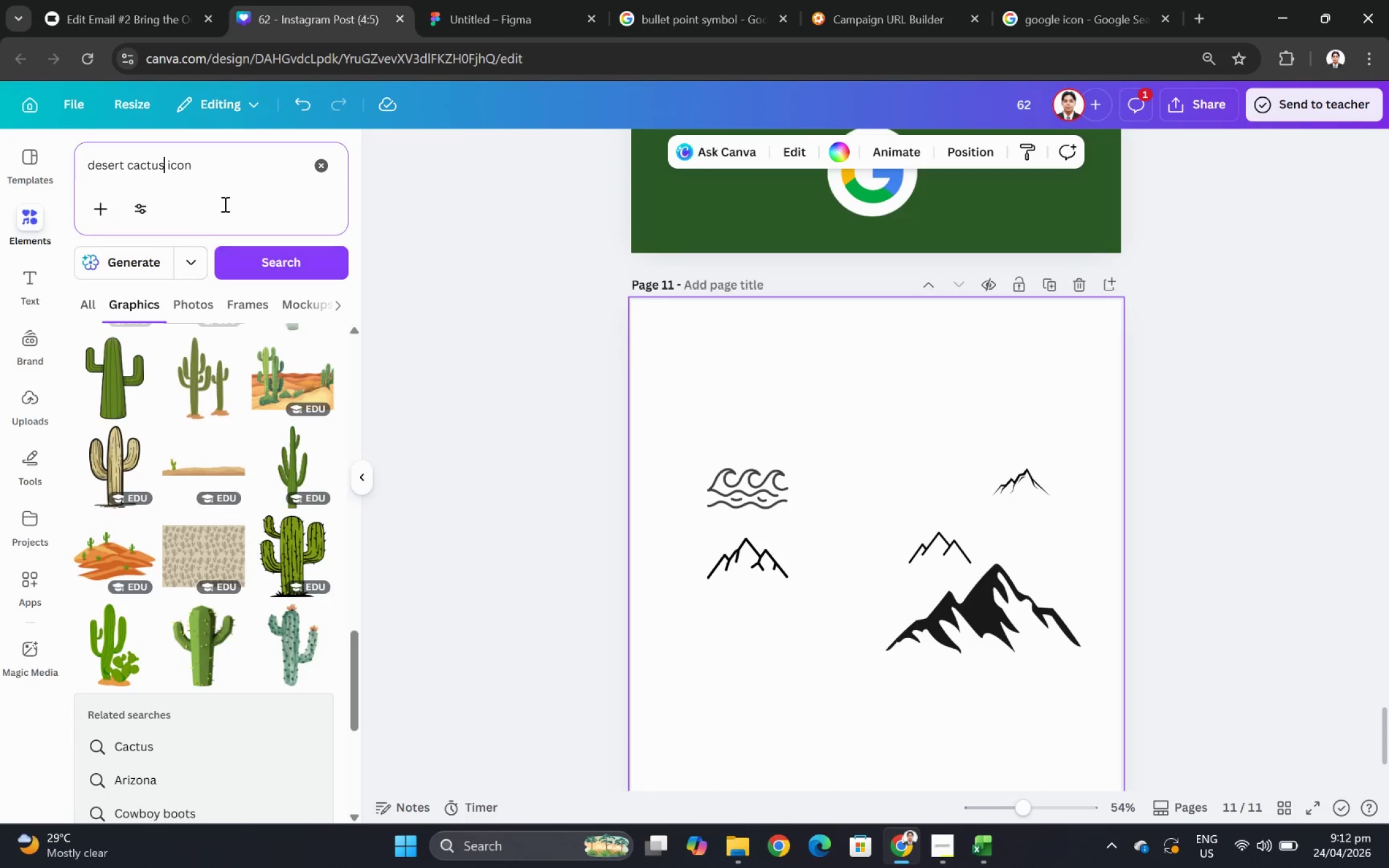 
left_click([226, 174])
 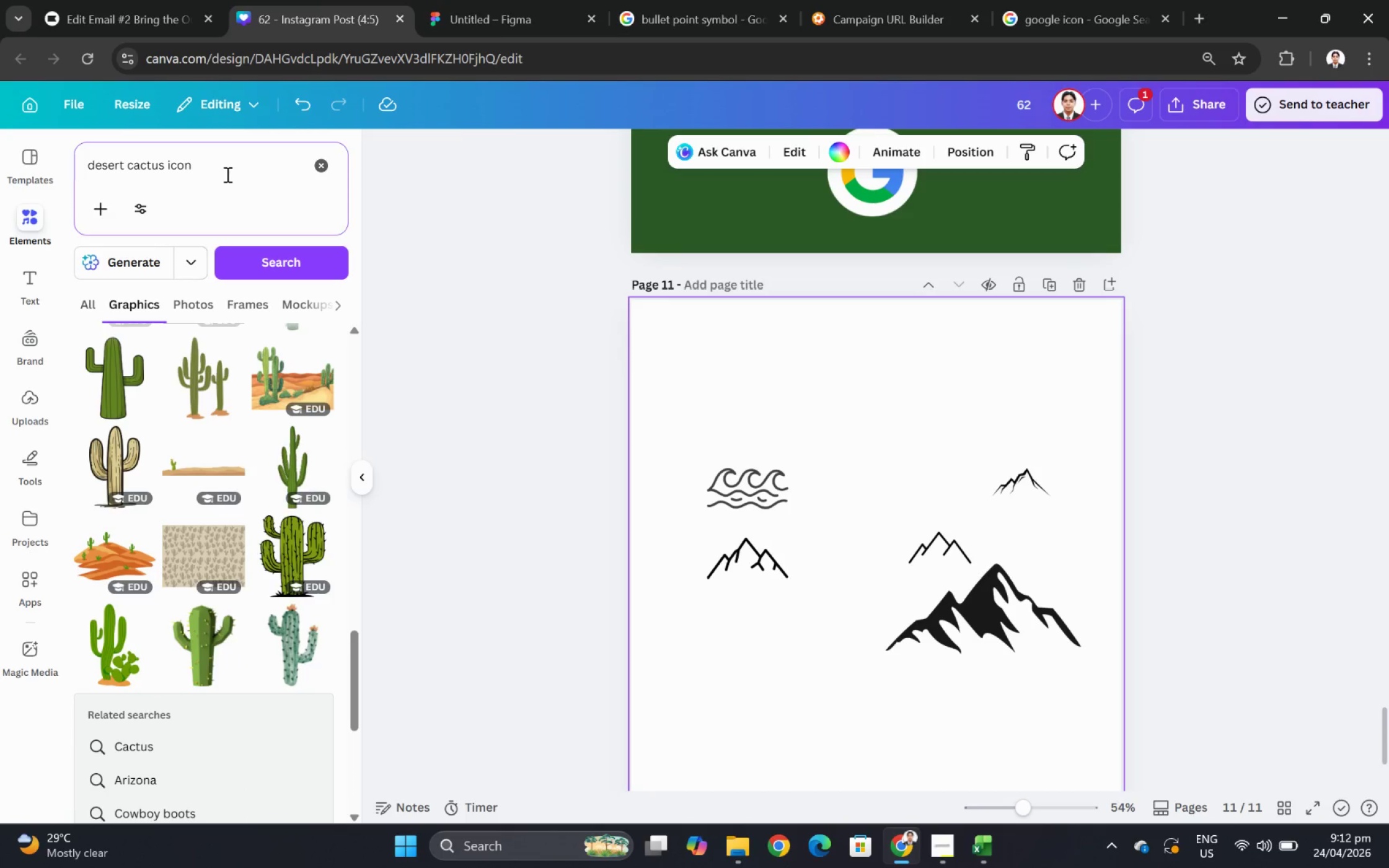 
type( outline)
 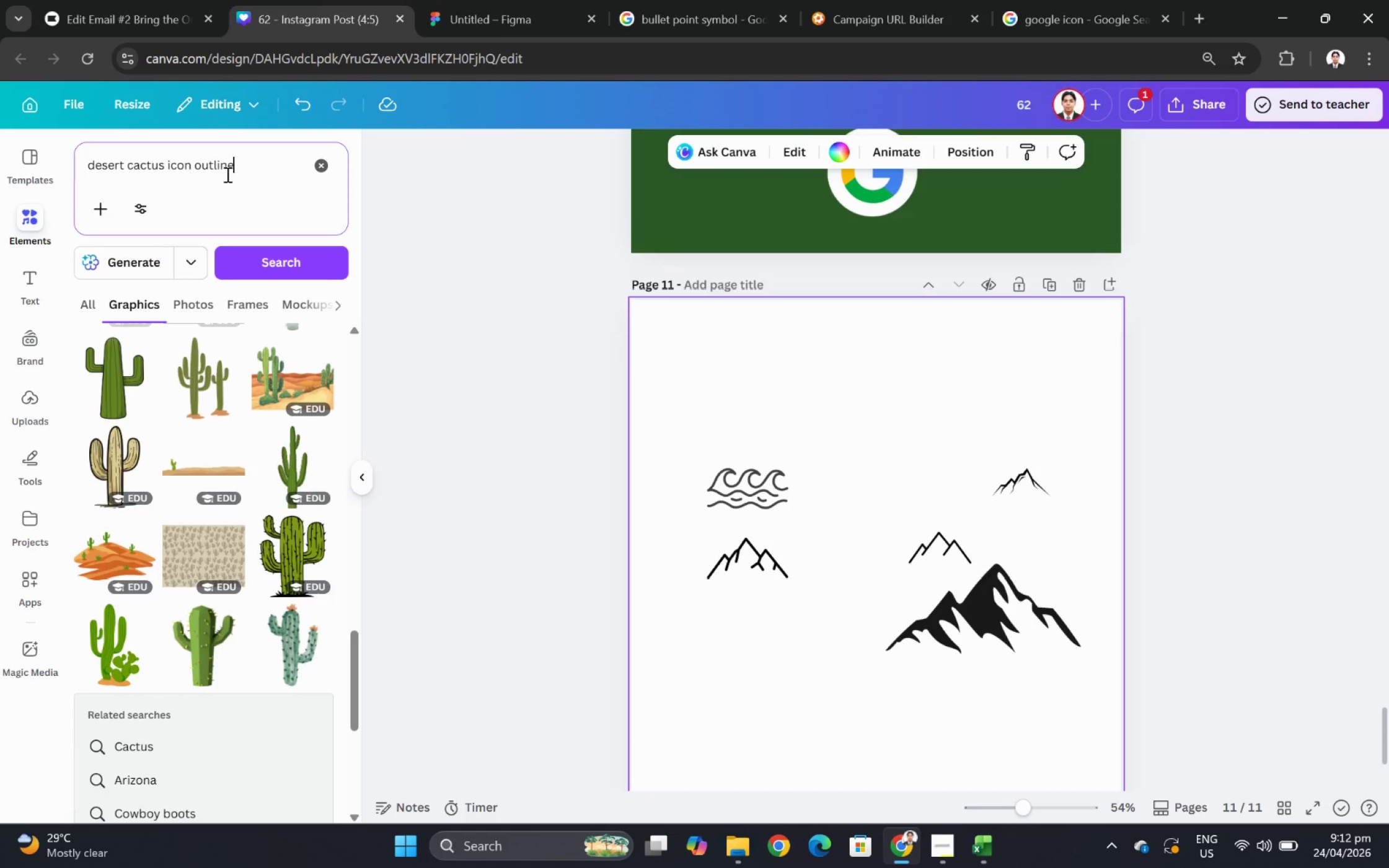 
key(Enter)
 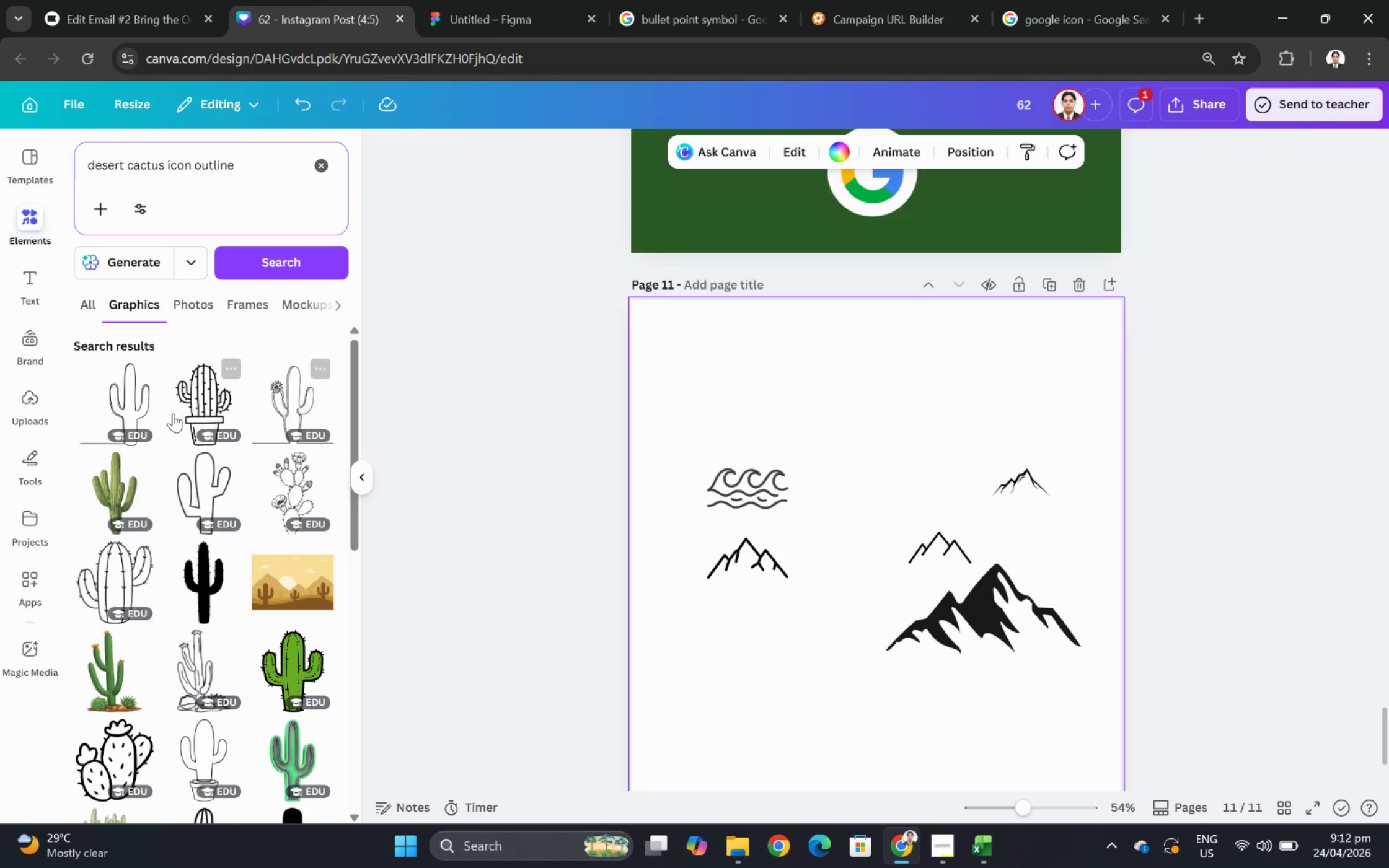 
scroll: coordinate [237, 637], scroll_direction: down, amount: 4.0
 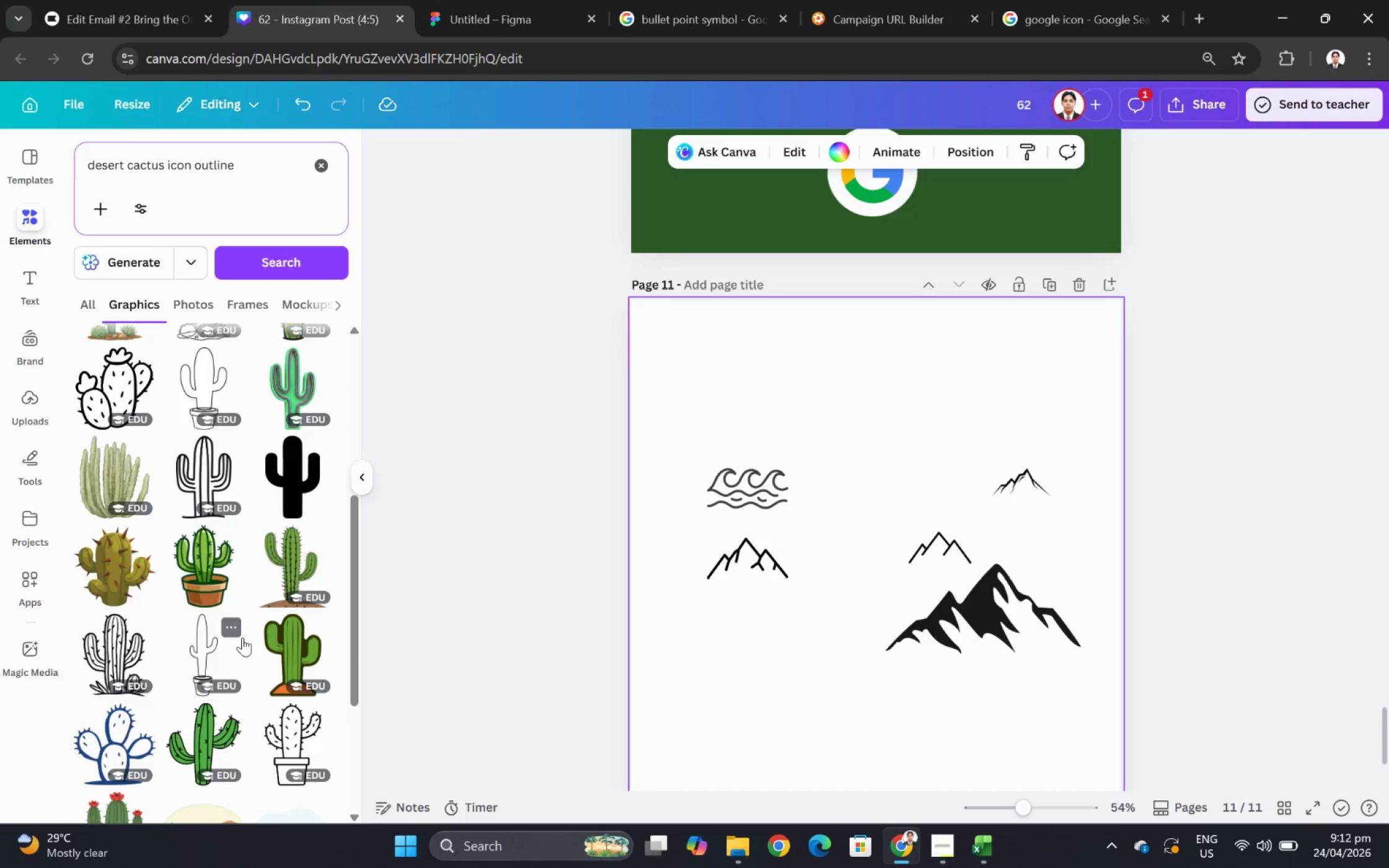 
scroll: coordinate [149, 526], scroll_direction: up, amount: 7.0
 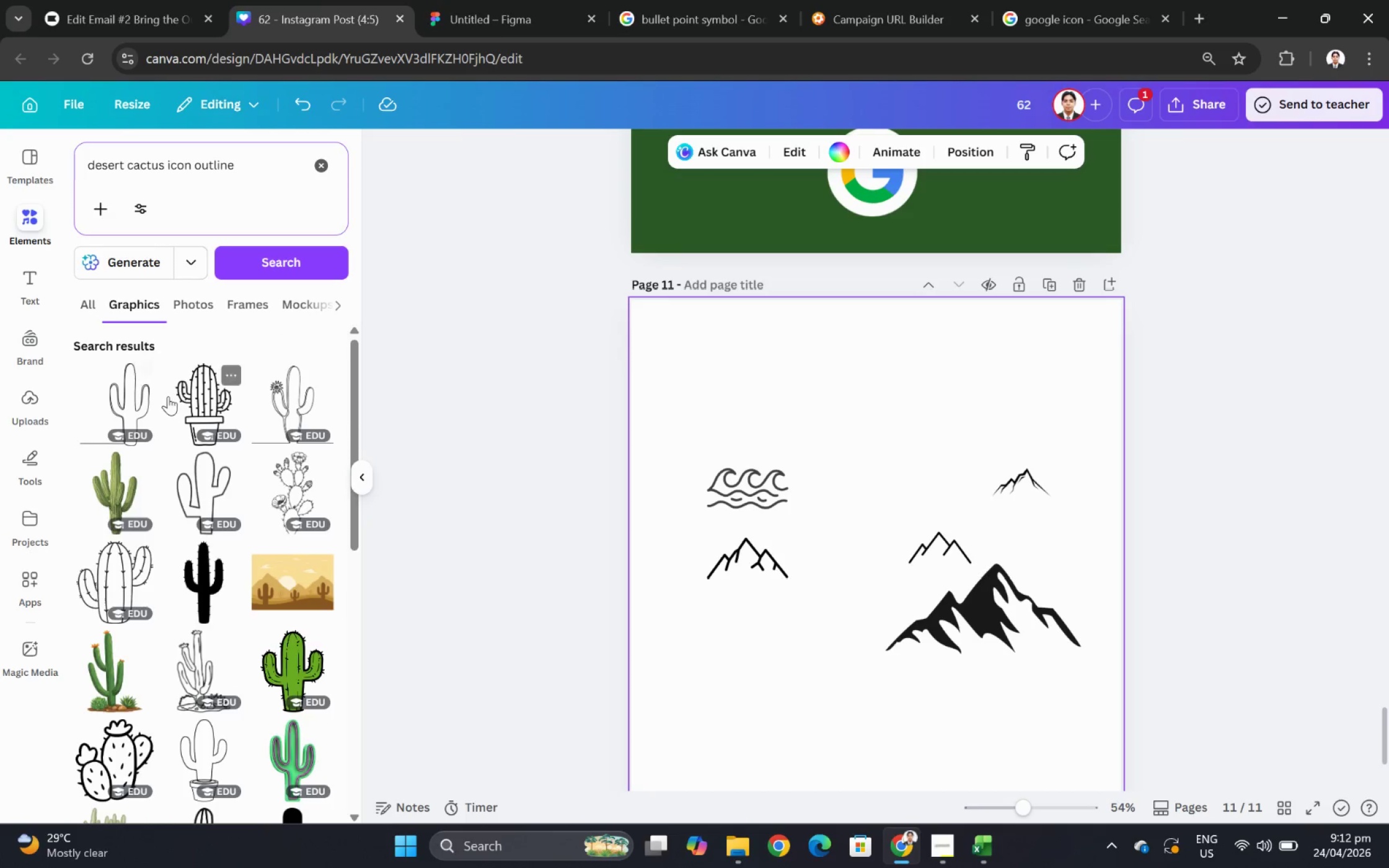 
left_click([120, 395])
 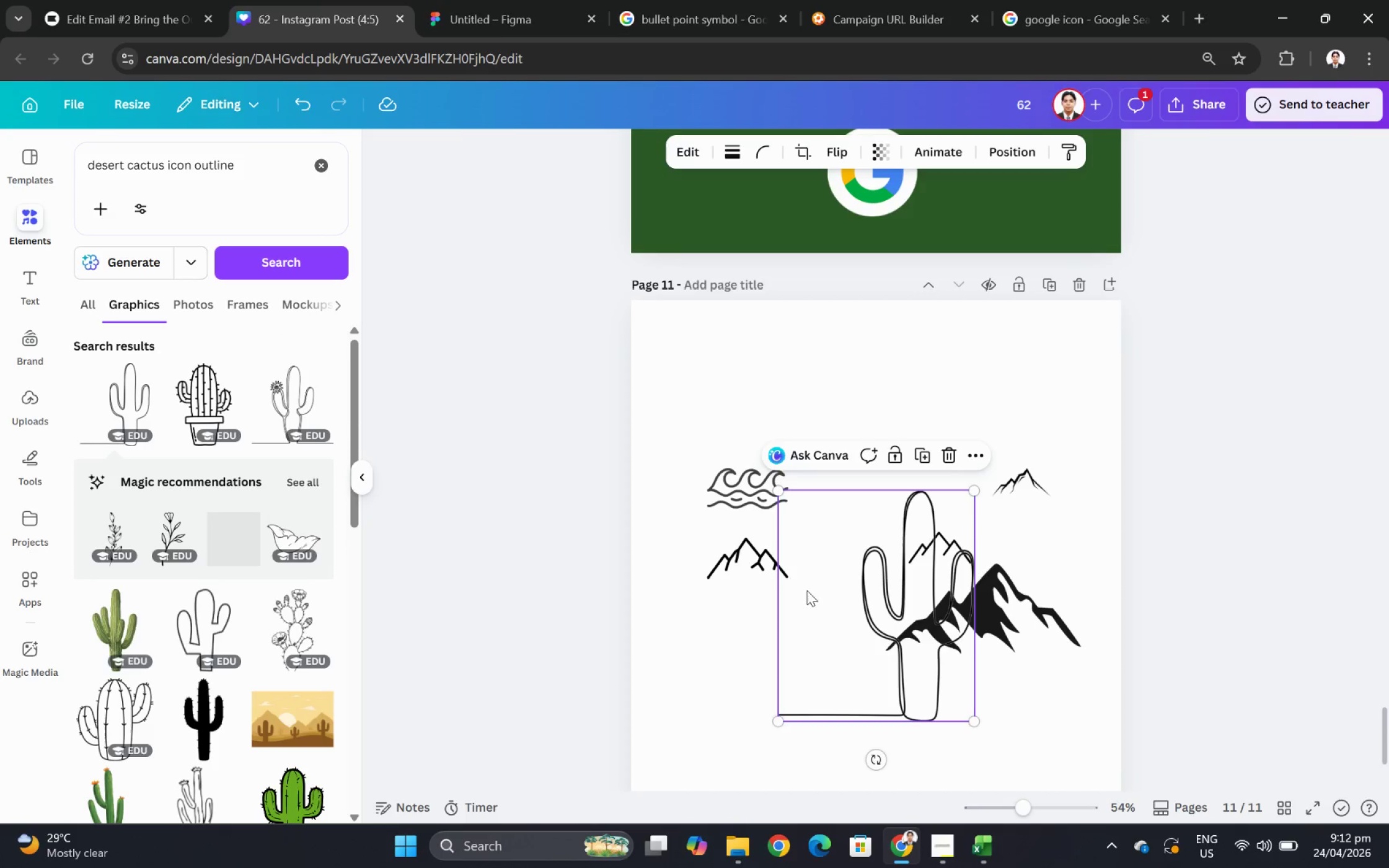 
left_click_drag(start_coordinate=[876, 601], to_coordinate=[841, 441])
 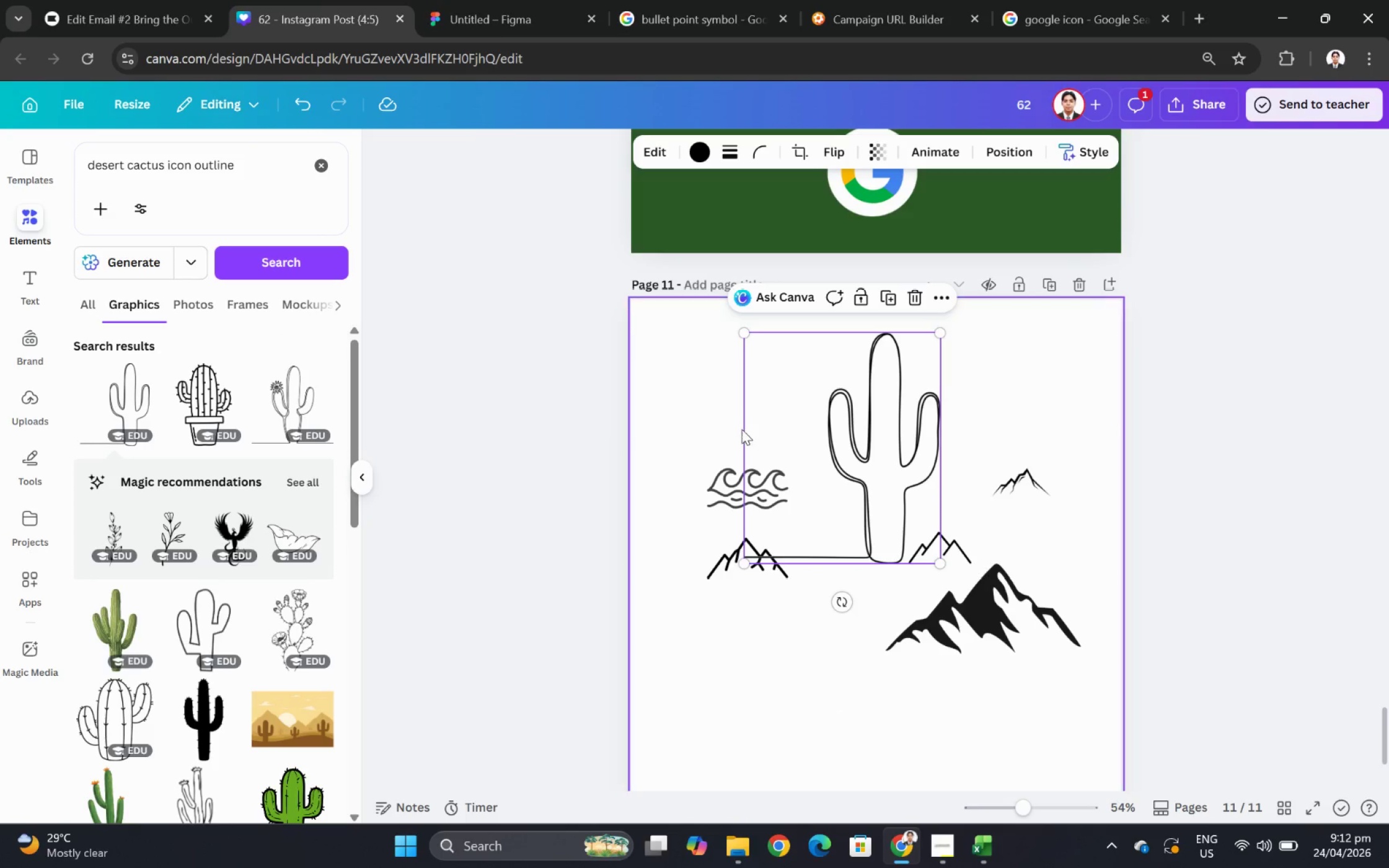 
left_click_drag(start_coordinate=[739, 426], to_coordinate=[782, 431])
 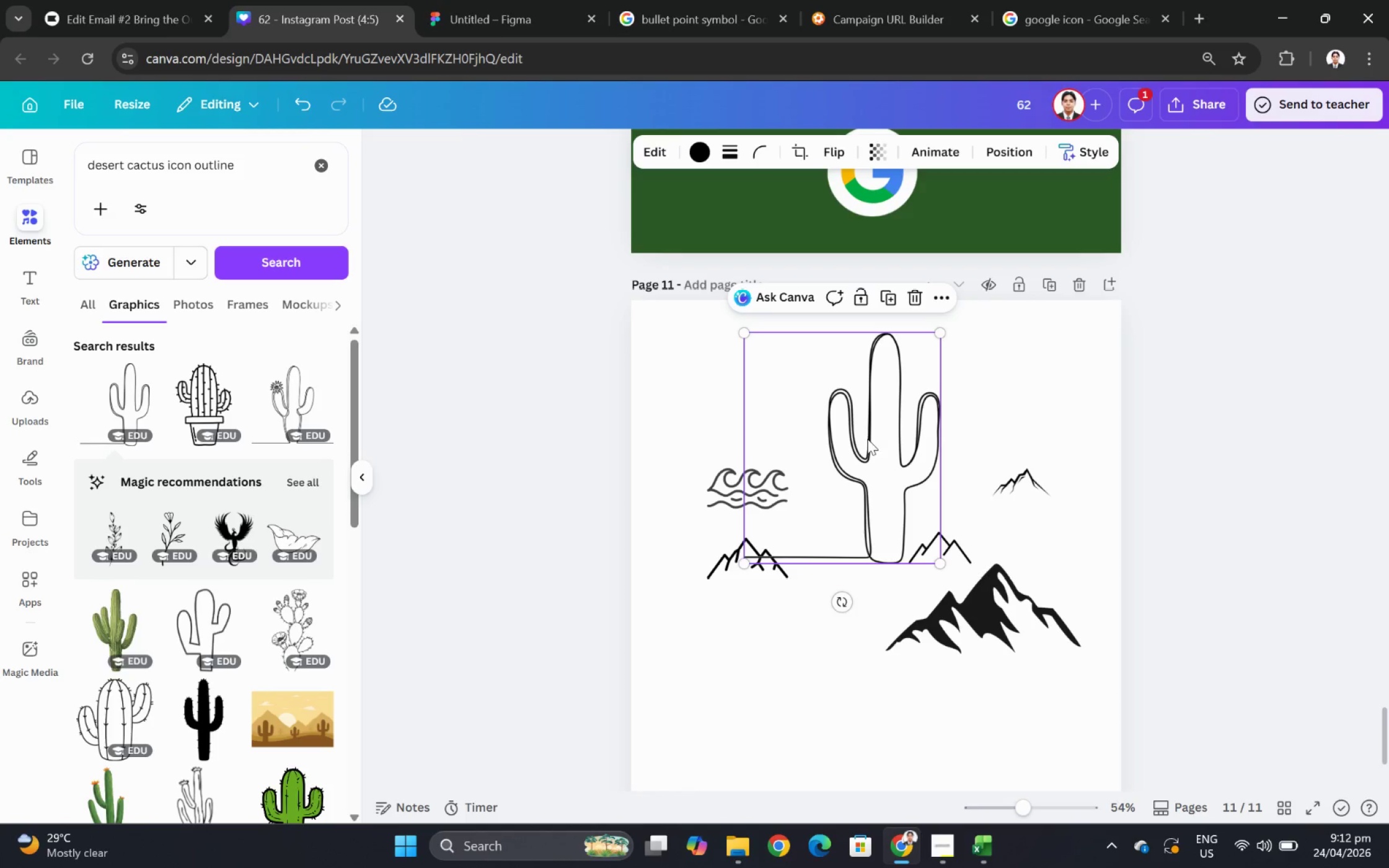 
left_click_drag(start_coordinate=[867, 431], to_coordinate=[734, 615])
 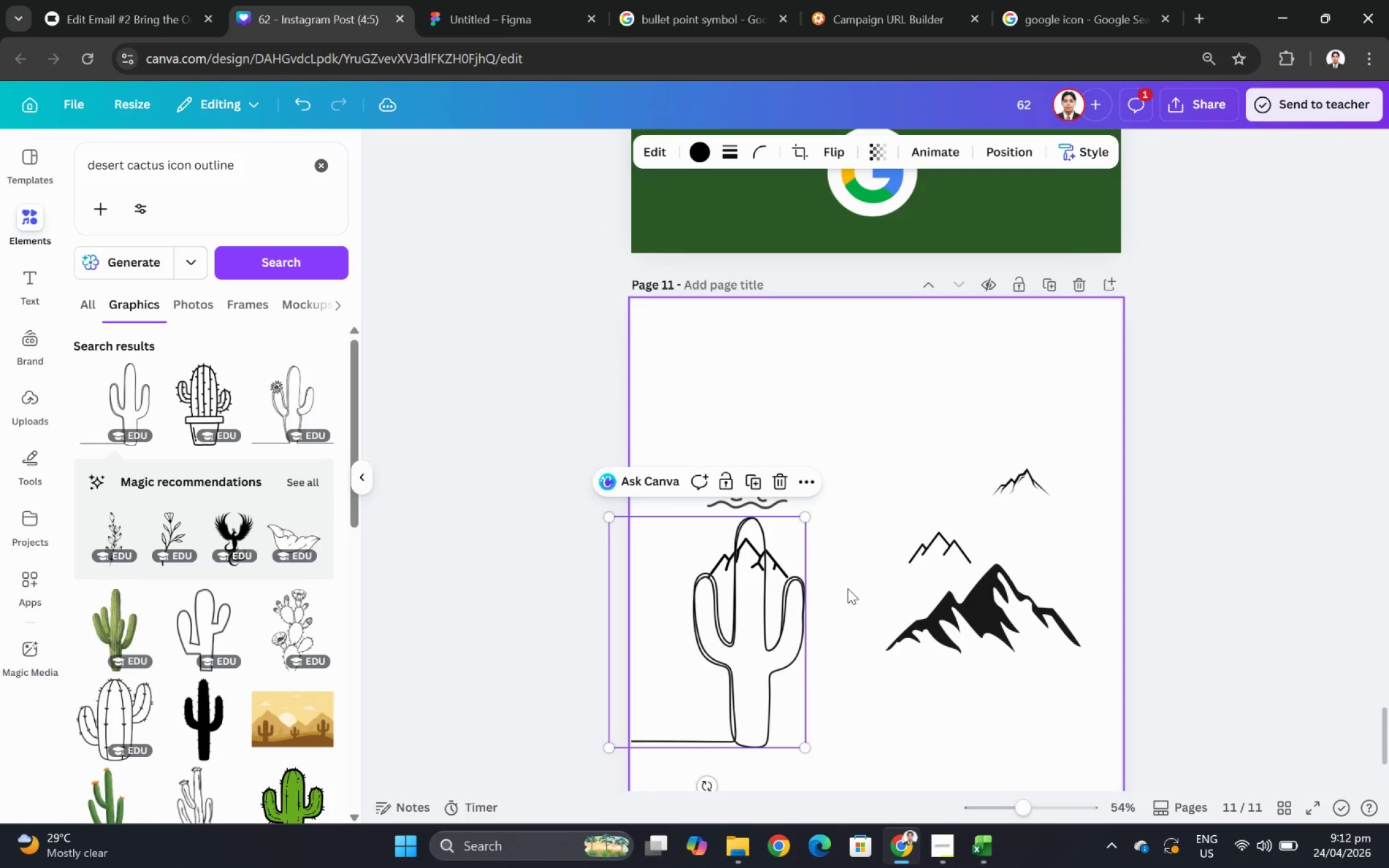 
key(Delete)
 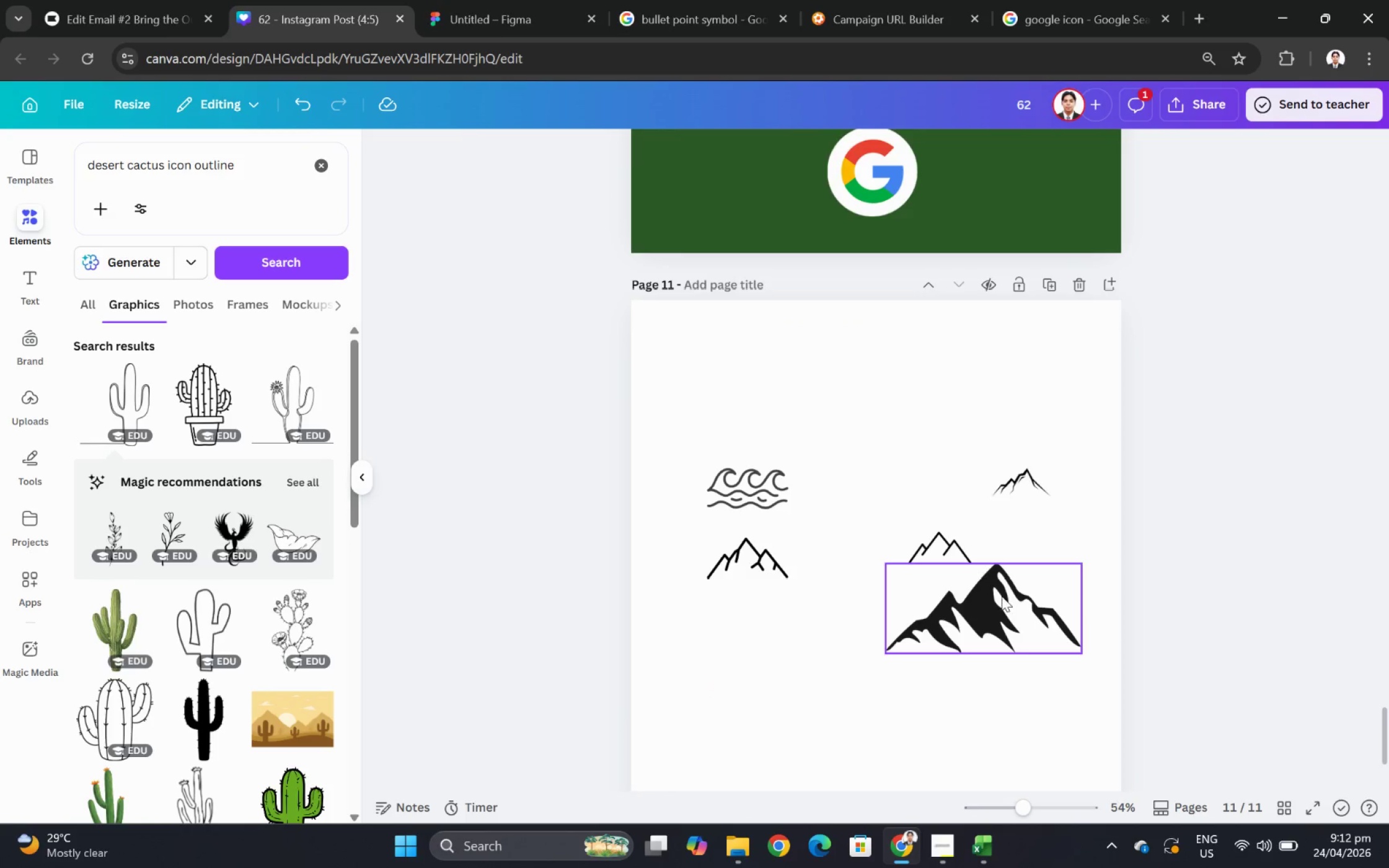 
left_click([1001, 595])
 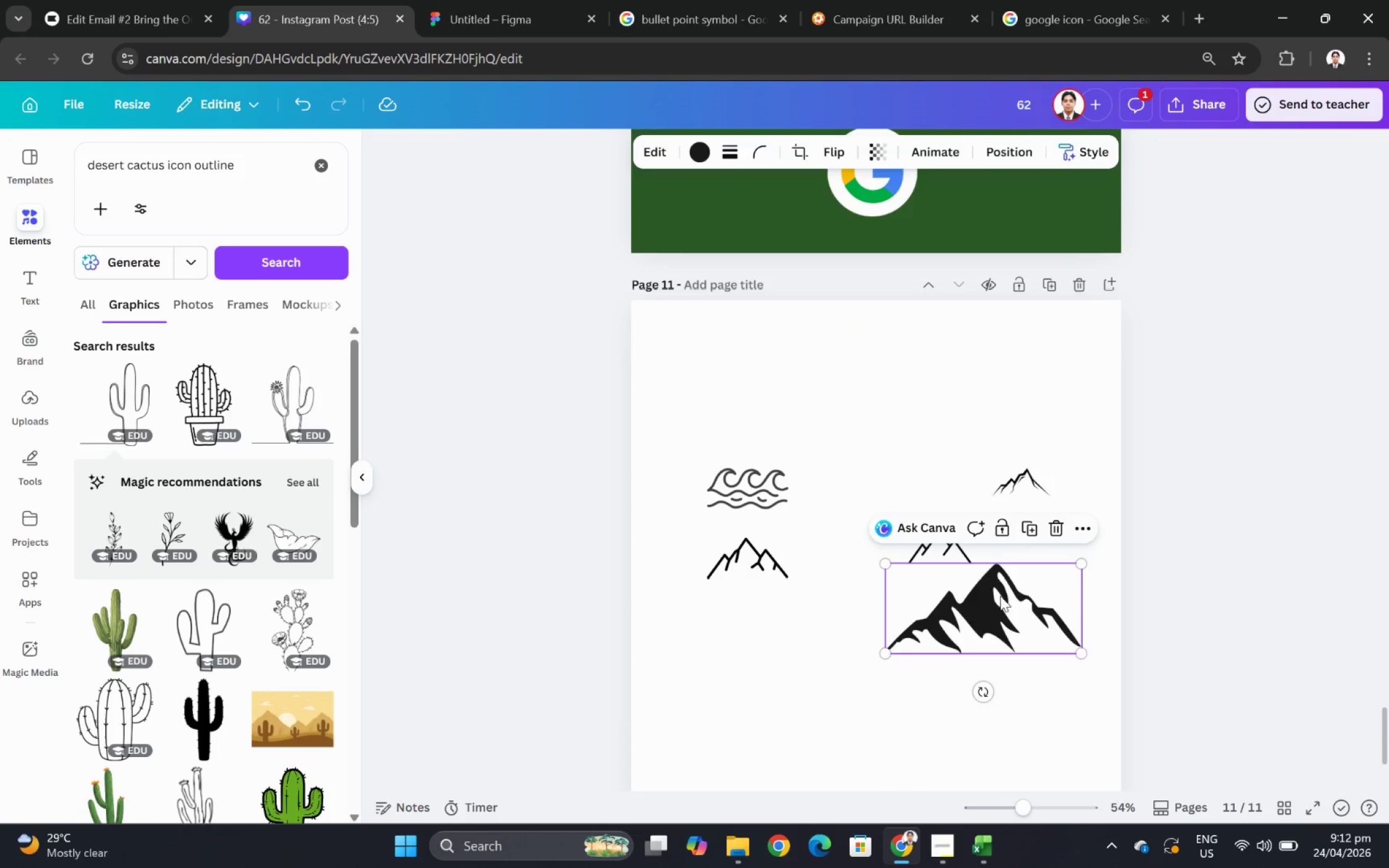 
key(Delete)
 